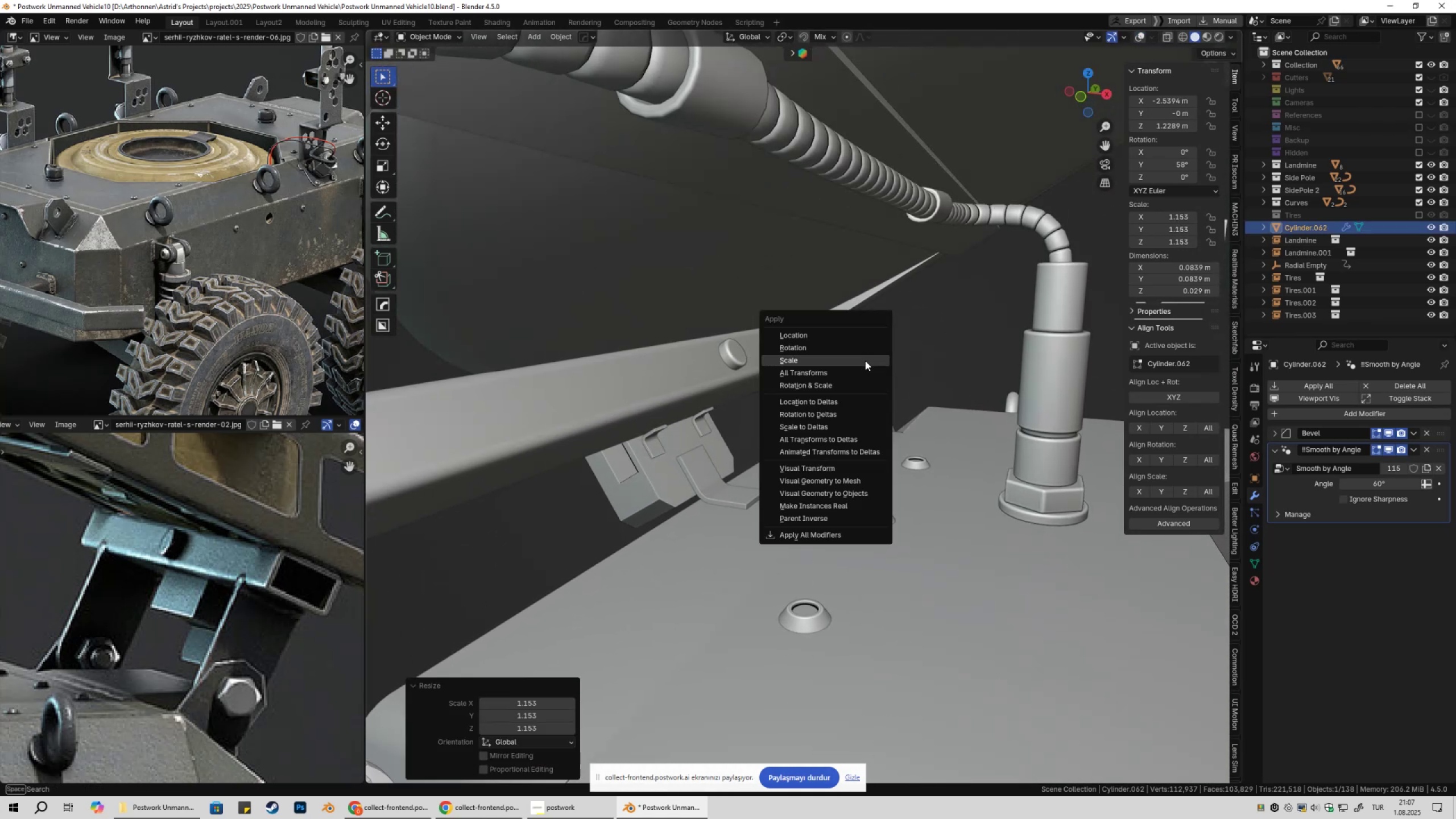 
key(Control+A)
 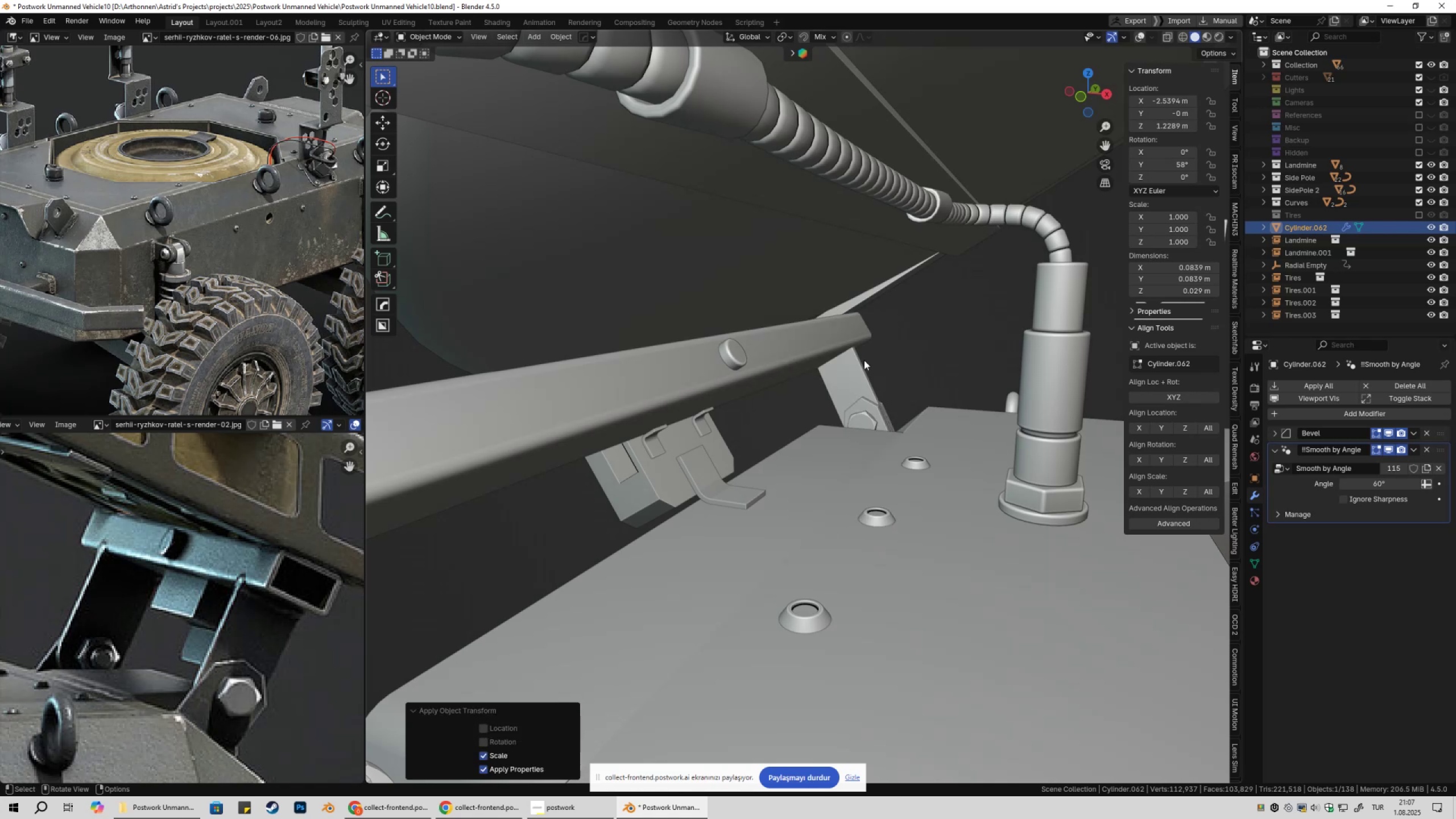 
scroll: coordinate [859, 369], scroll_direction: down, amount: 4.0
 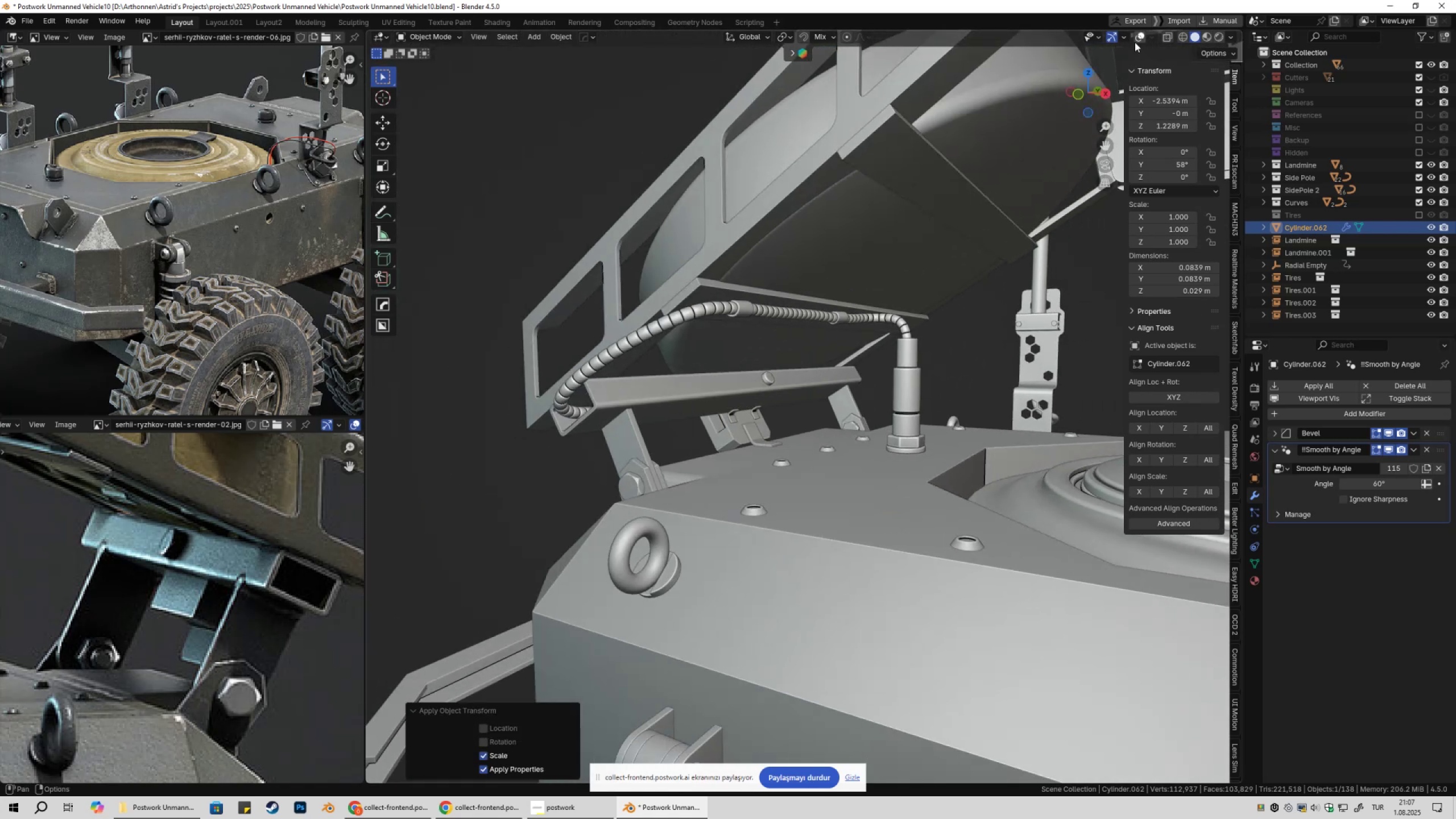 
left_click([1136, 39])
 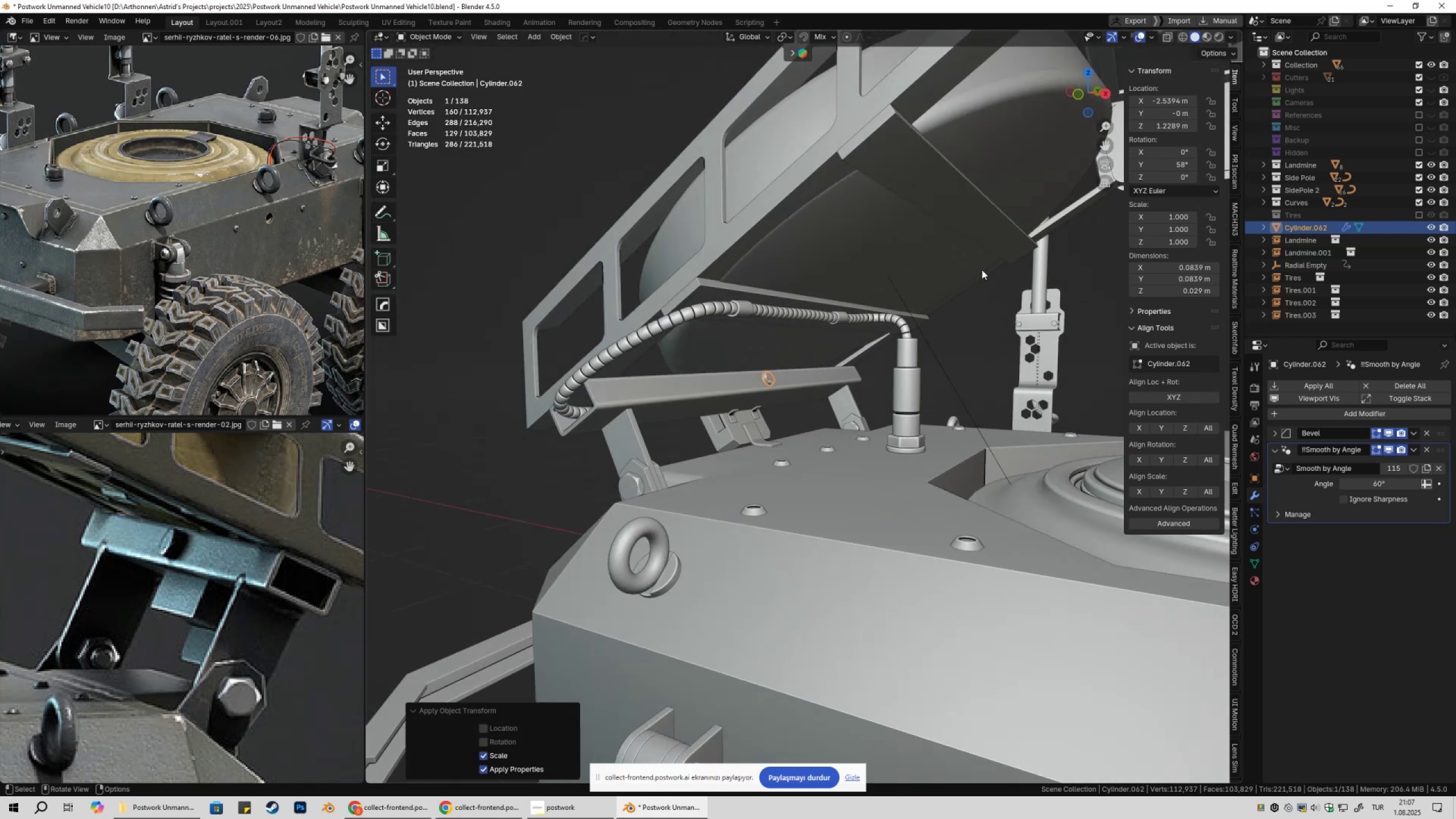 
key(Shift+ShiftLeft)
 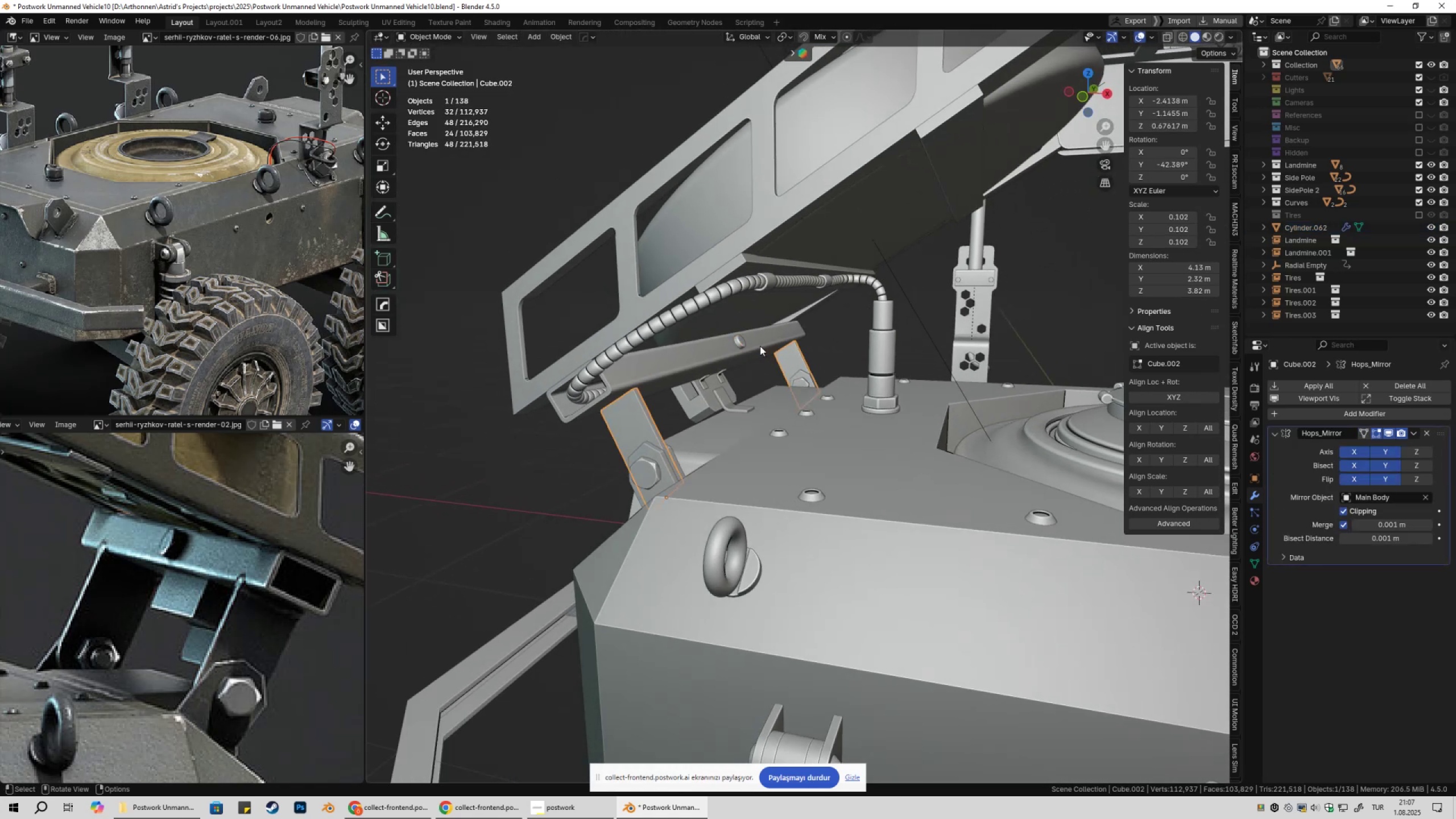 
left_click([744, 341])
 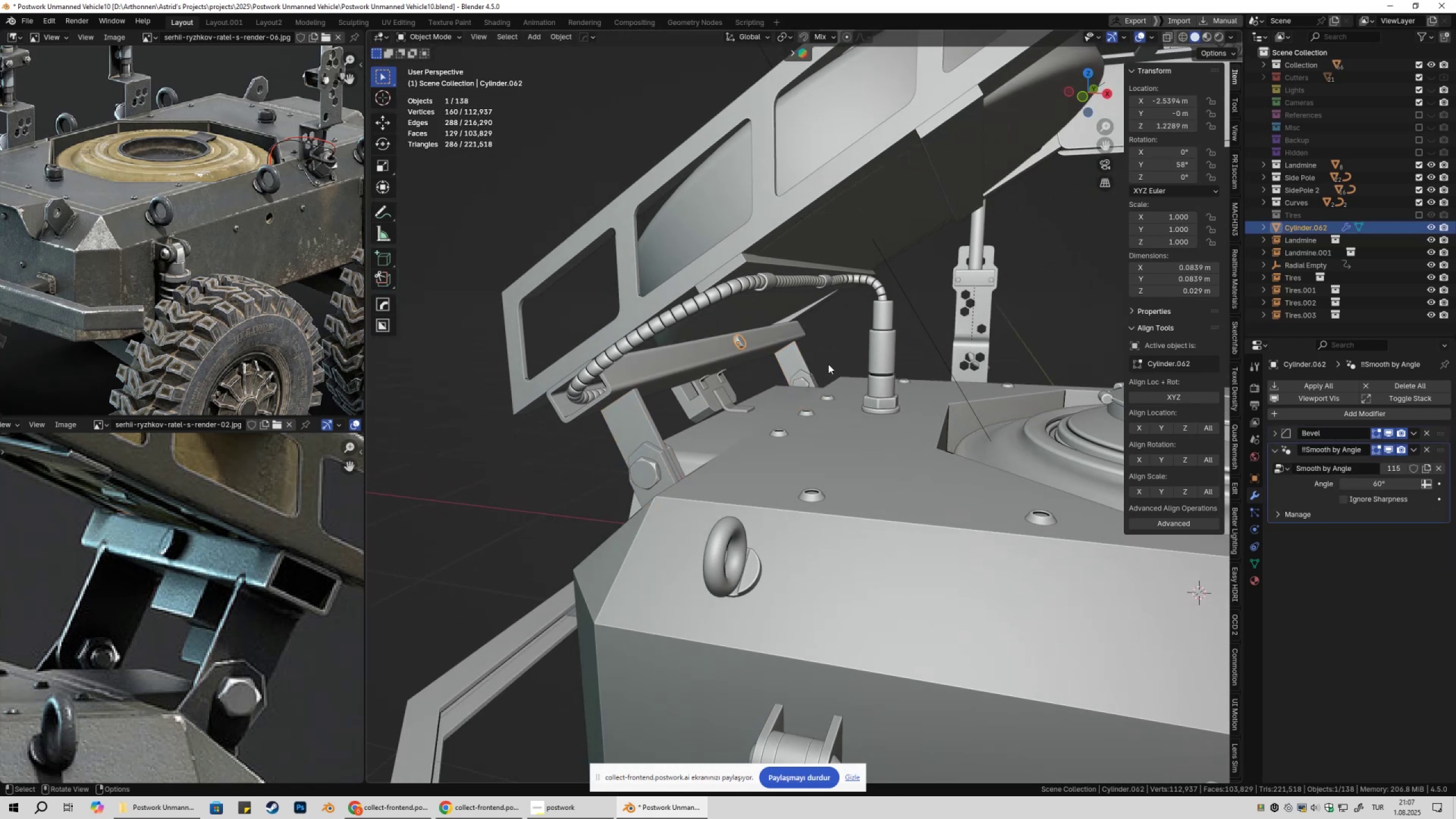 
scroll: coordinate [834, 371], scroll_direction: down, amount: 3.0
 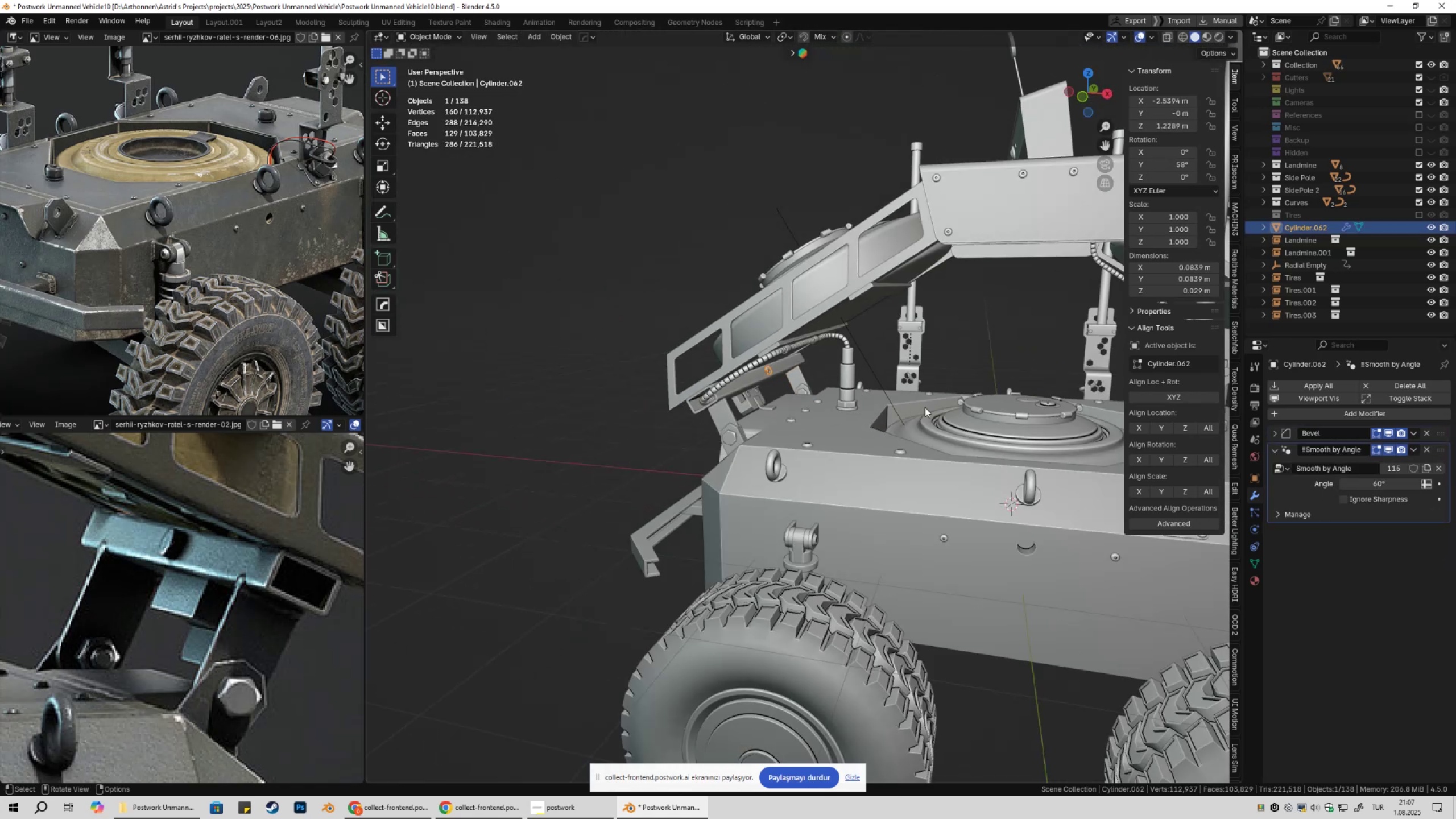 
key(Shift+ShiftLeft)
 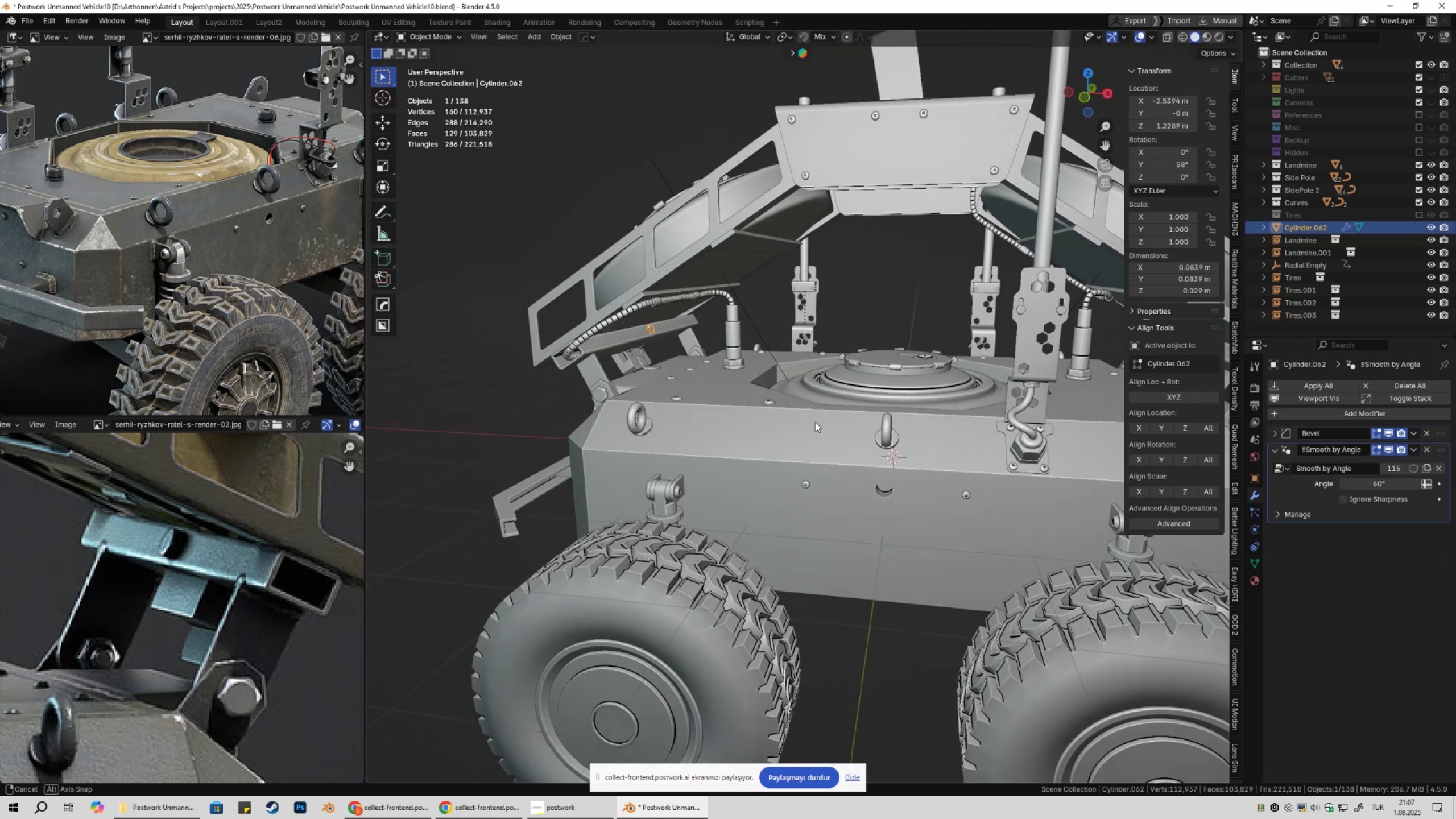 
hold_key(key=ShiftLeft, duration=0.34)
 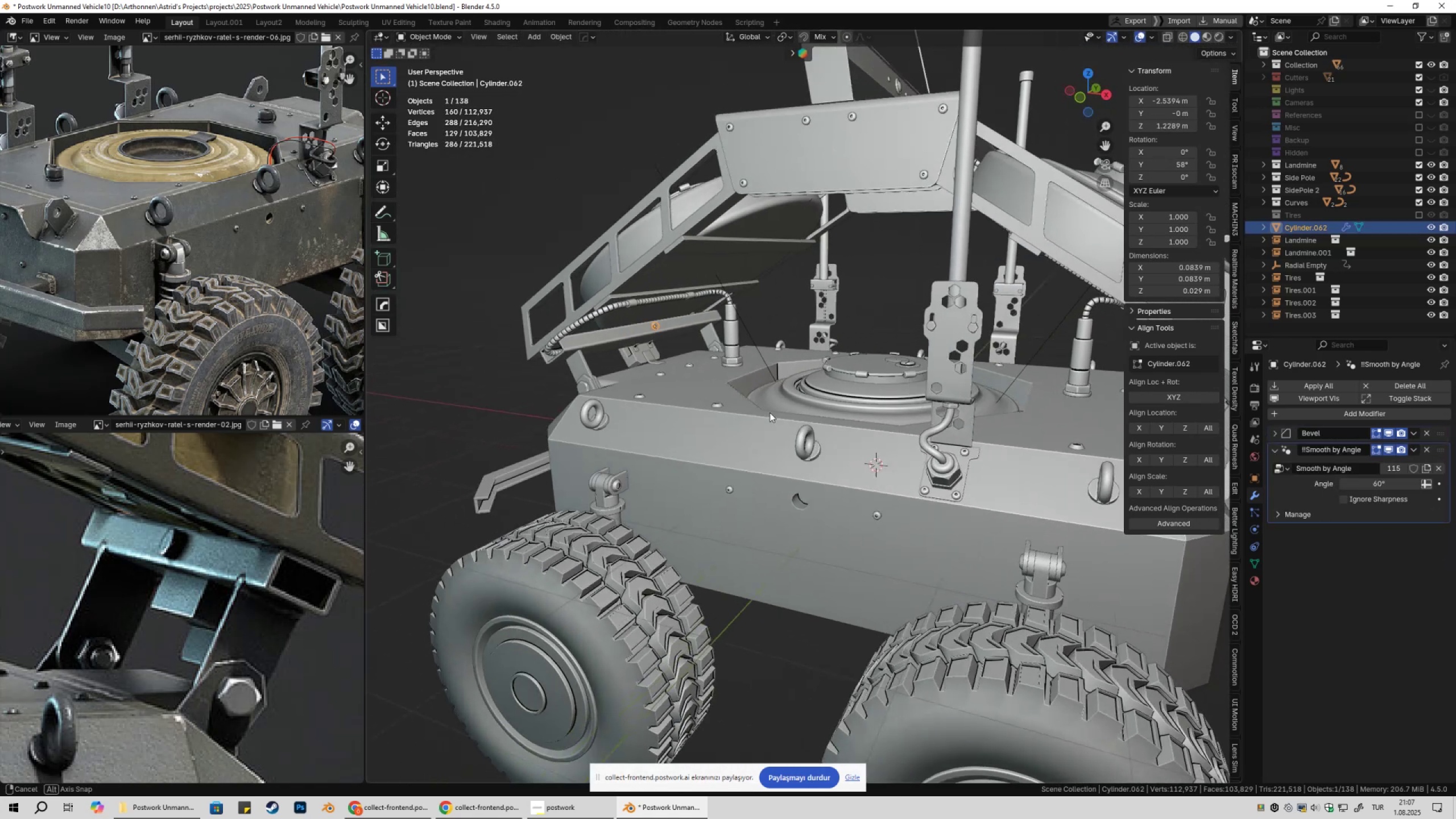 
key(Shift+ShiftLeft)
 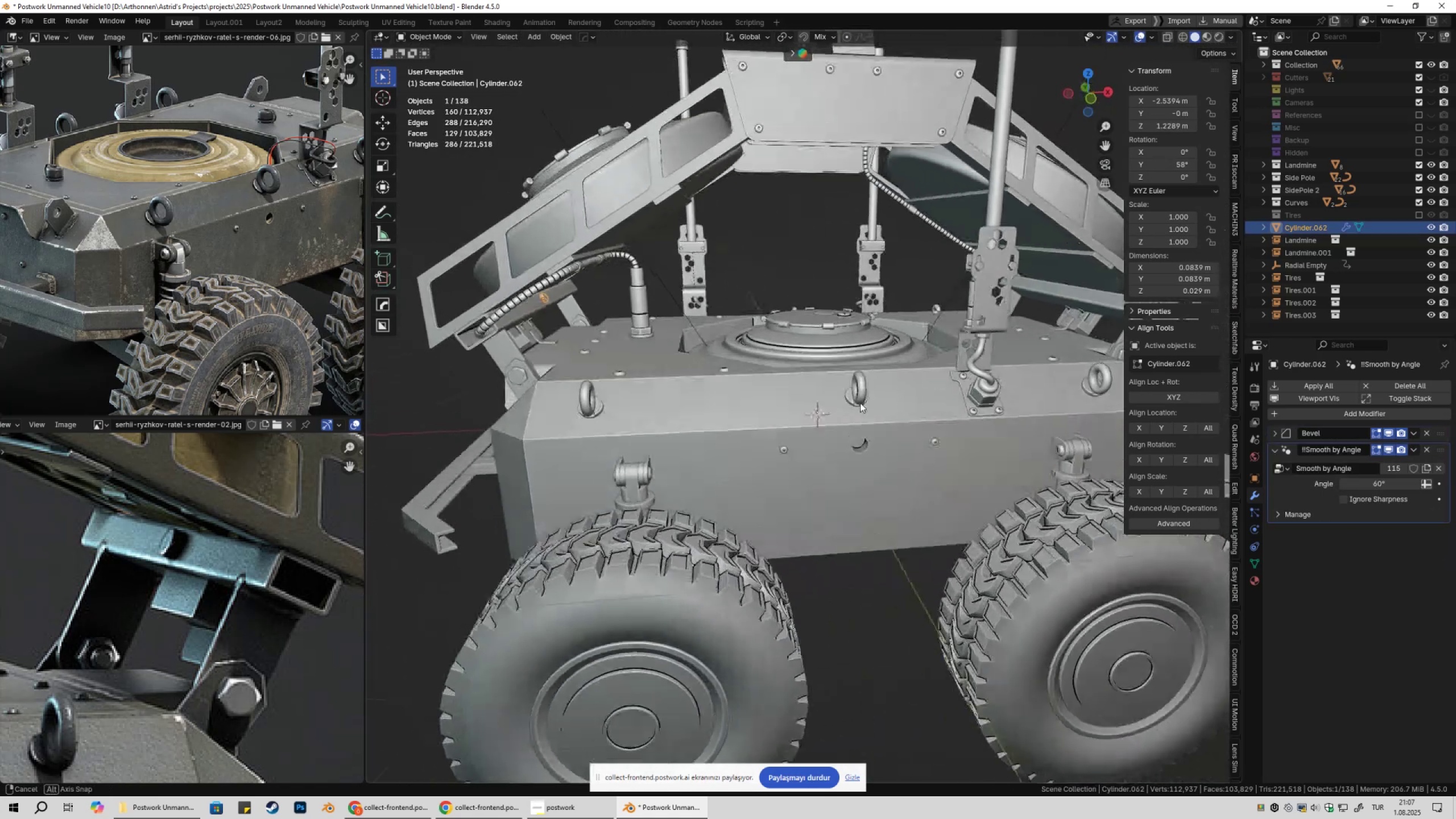 
hold_key(key=ShiftLeft, duration=0.32)
left_click([742, 417])
 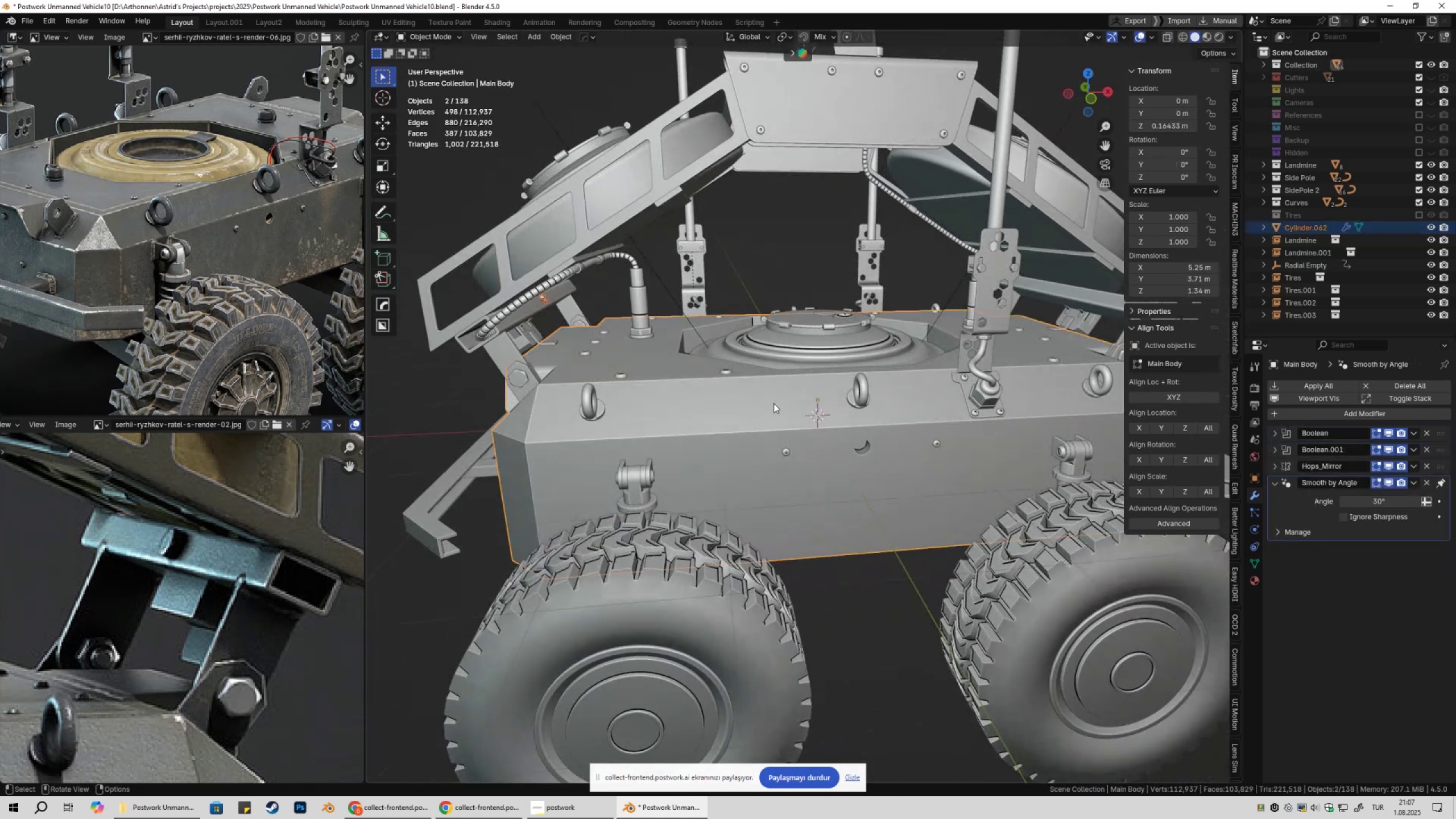 
scroll: coordinate [776, 408], scroll_direction: down, amount: 3.0
 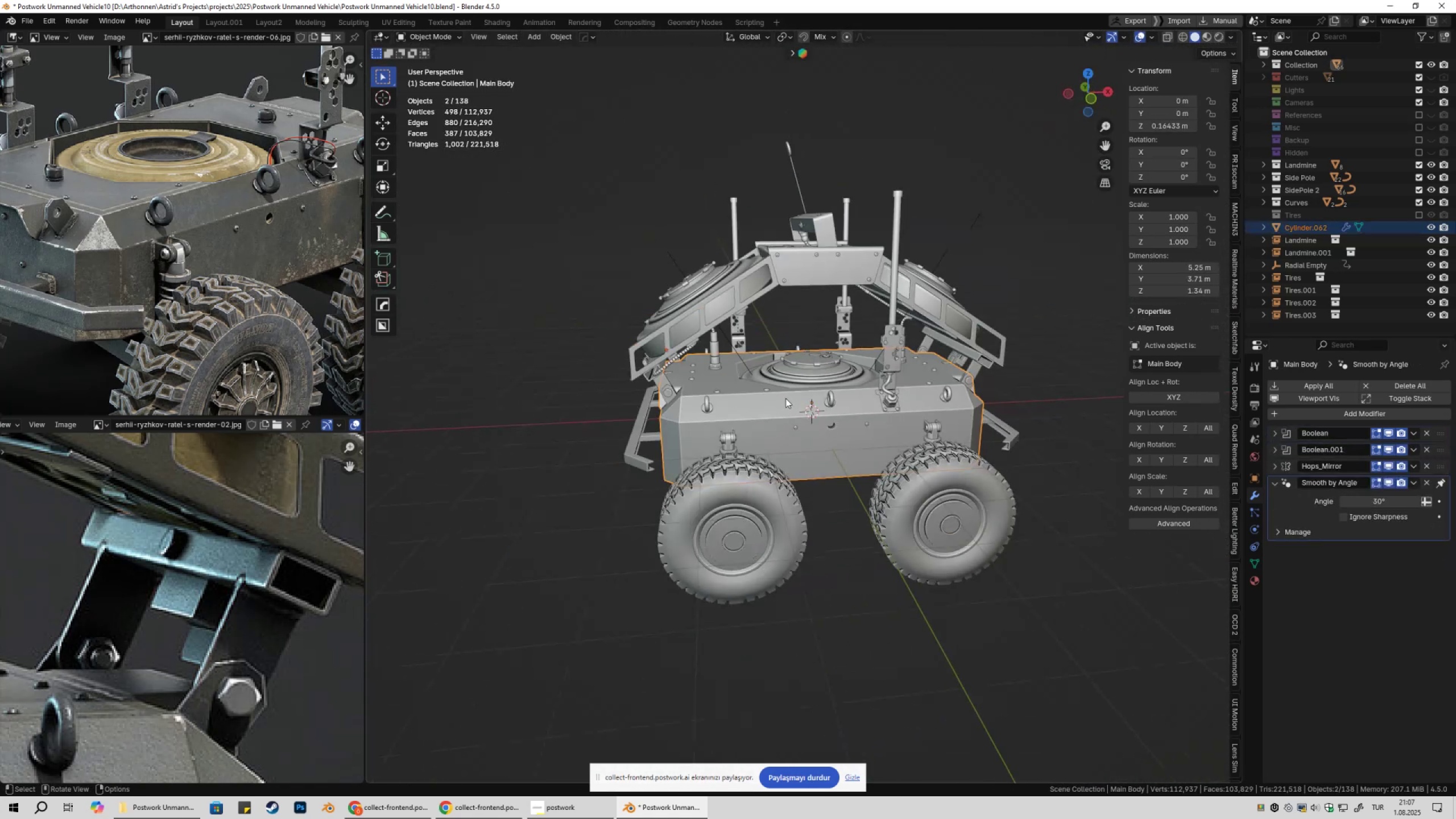 
key(Alt+X)
 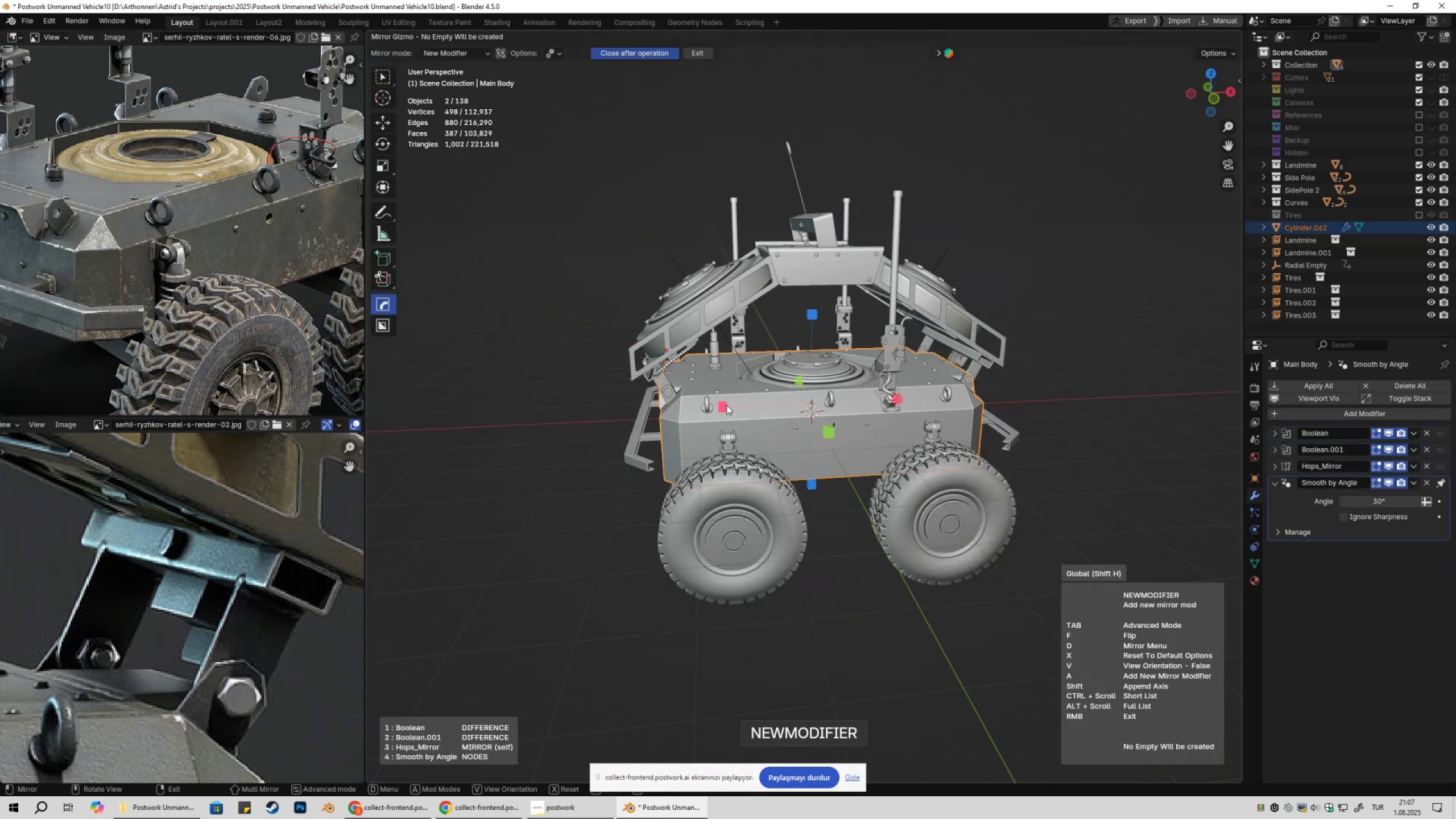 
left_click([726, 405])
 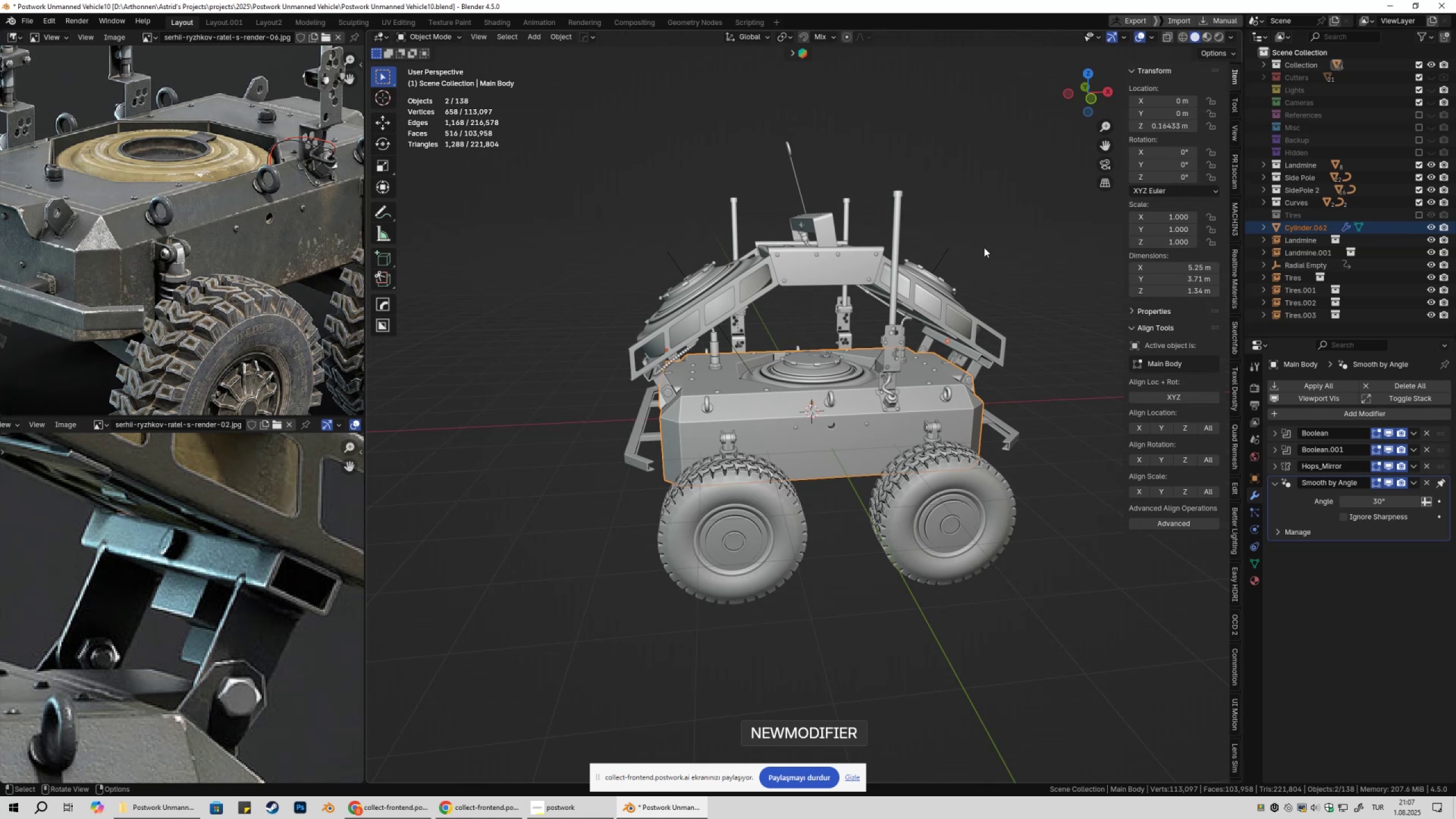 
left_click([985, 247])
 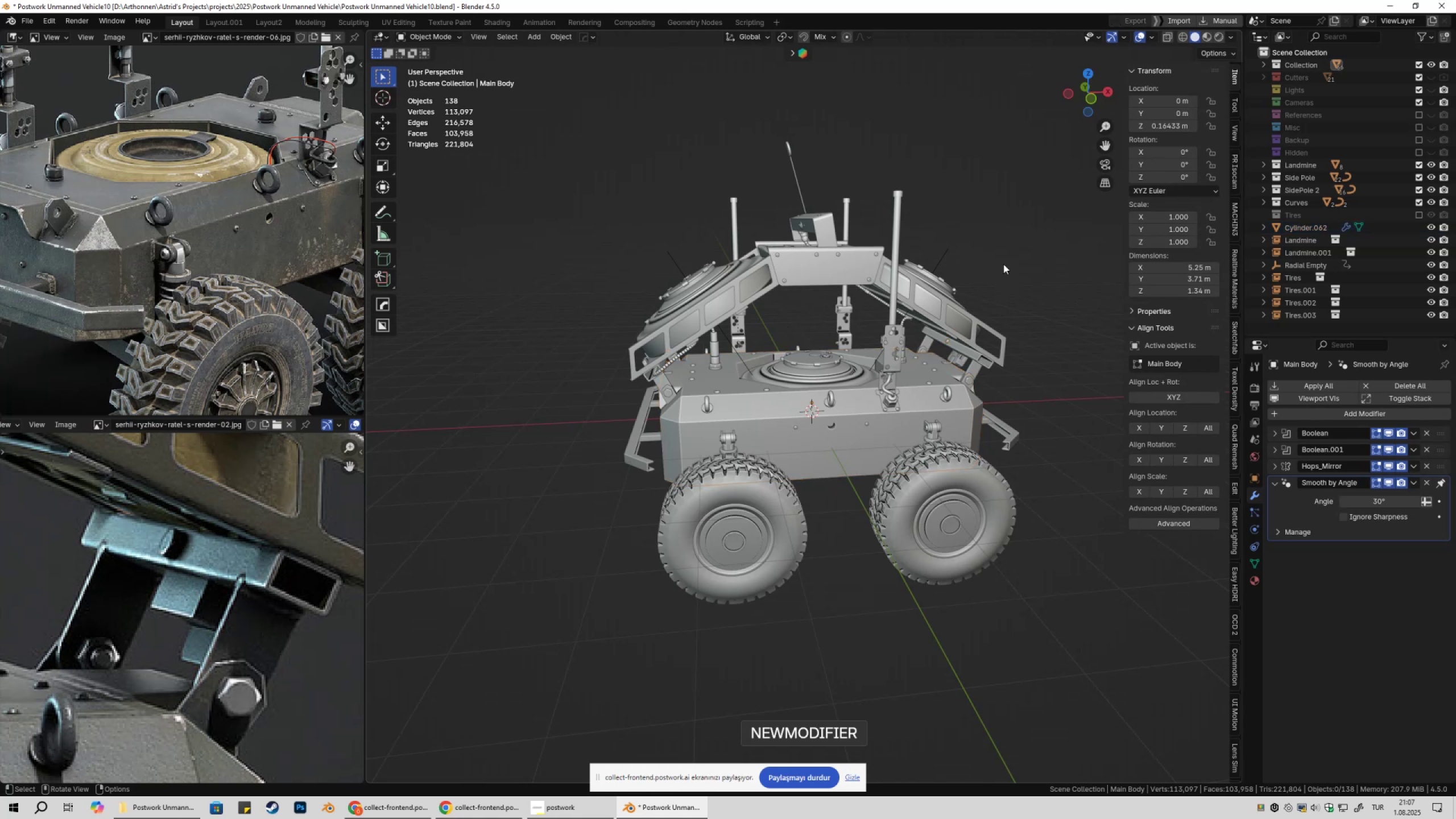 
hold_key(key=ShiftLeft, duration=0.43)
 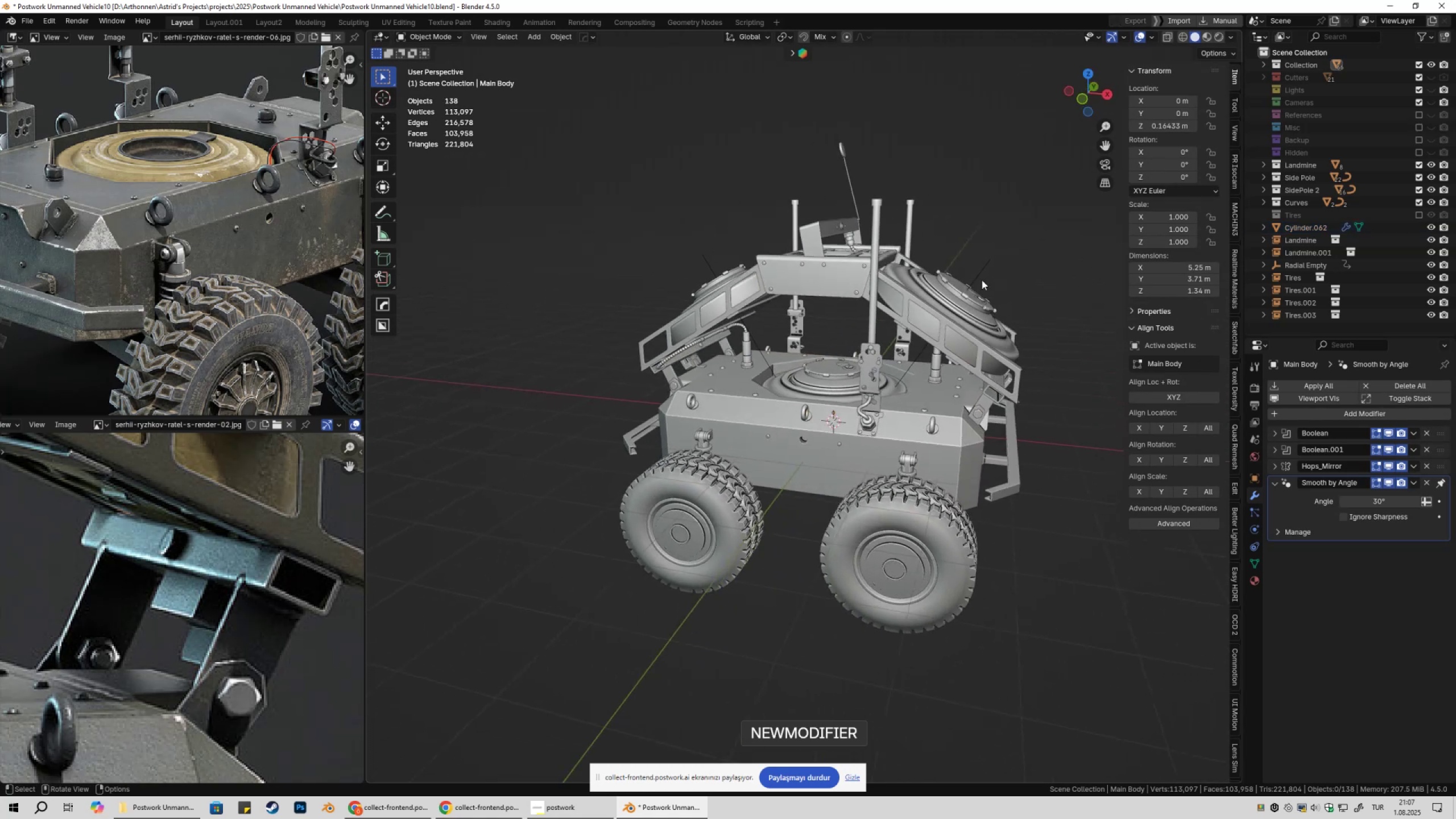 
scroll: coordinate [818, 326], scroll_direction: up, amount: 3.0
 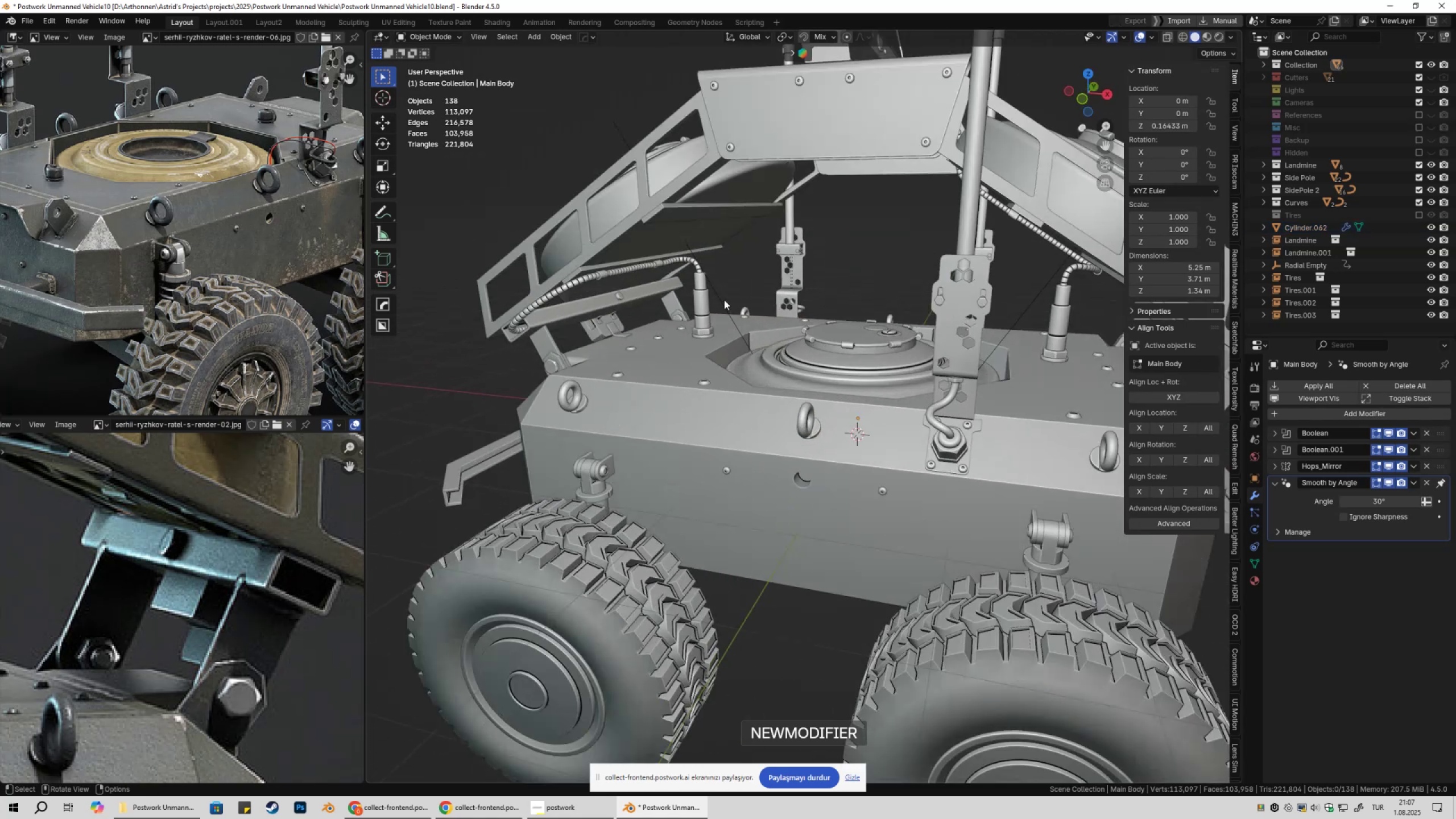 
key(Shift+ShiftLeft)
 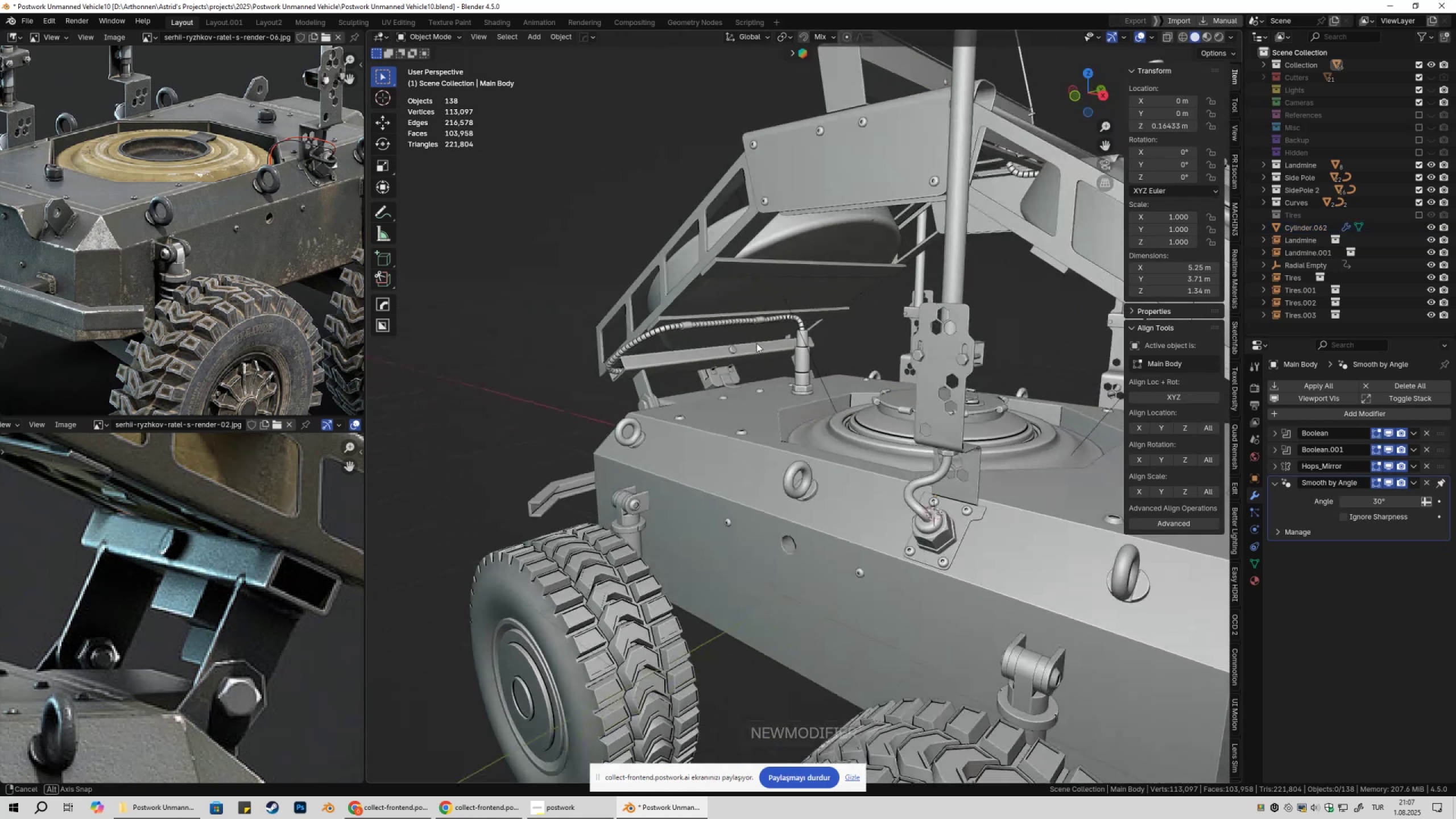 
scroll: coordinate [758, 345], scroll_direction: up, amount: 2.0
 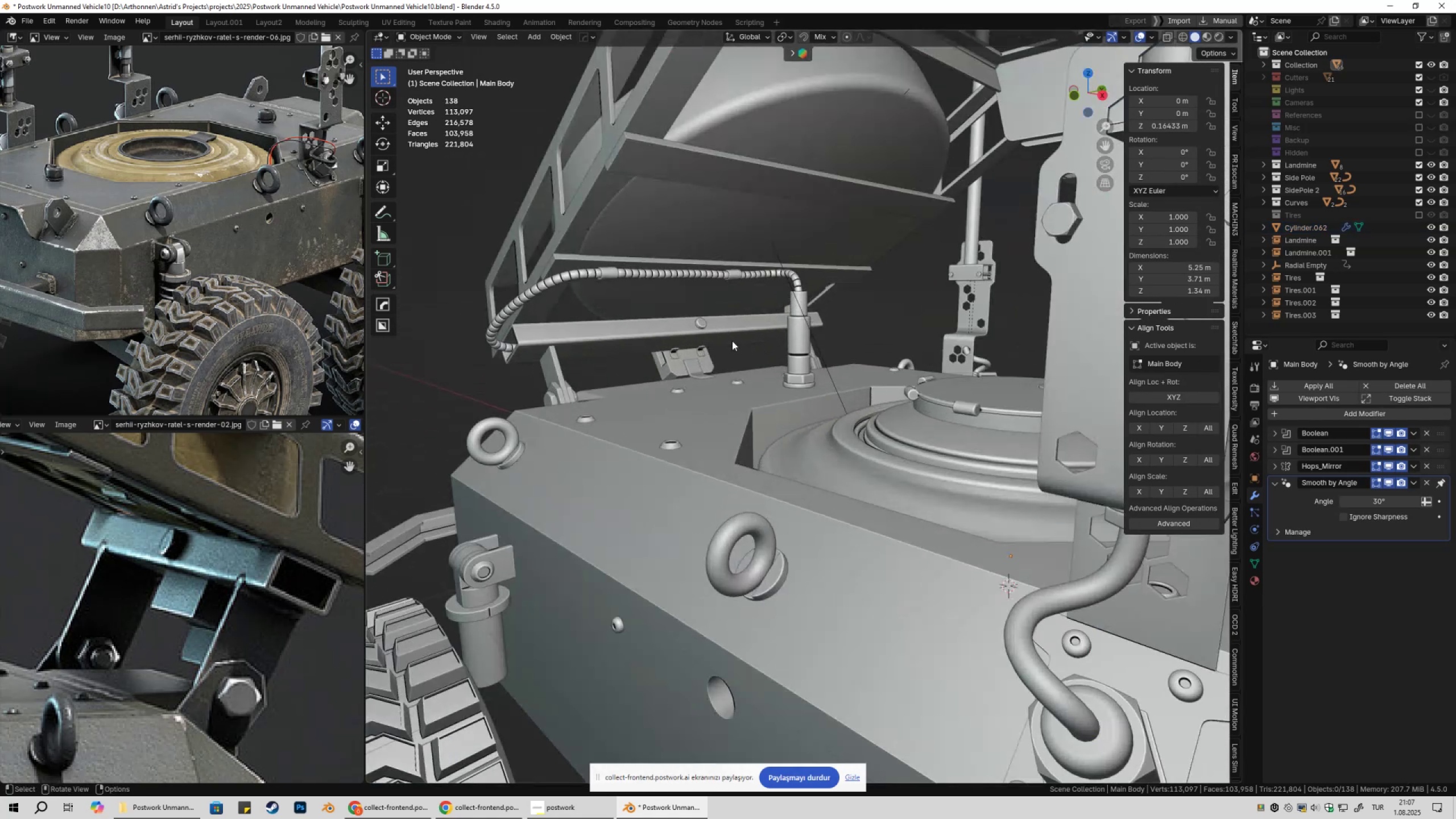 
key(Shift+ShiftLeft)
 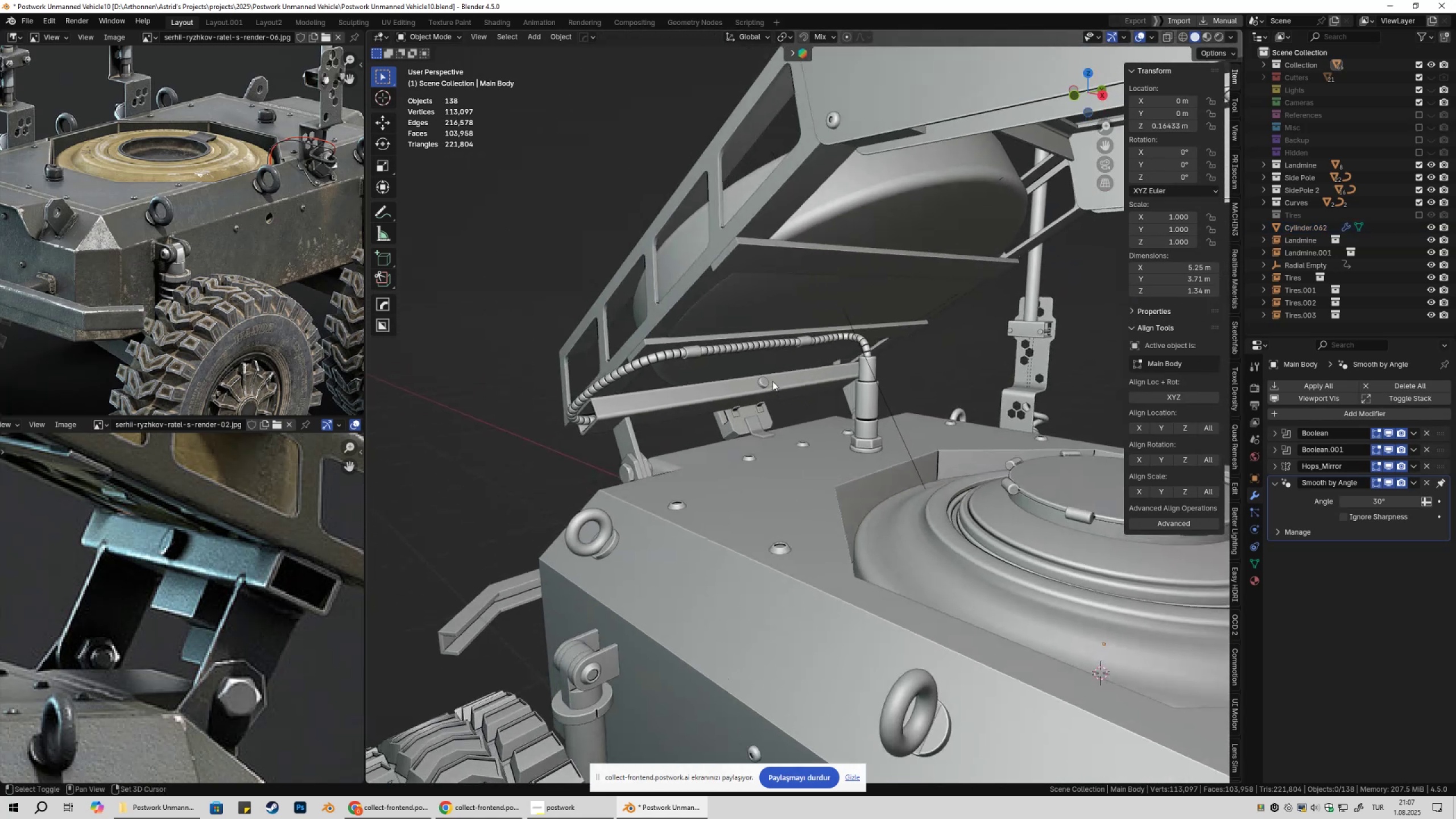 
scroll: coordinate [775, 384], scroll_direction: up, amount: 5.0
 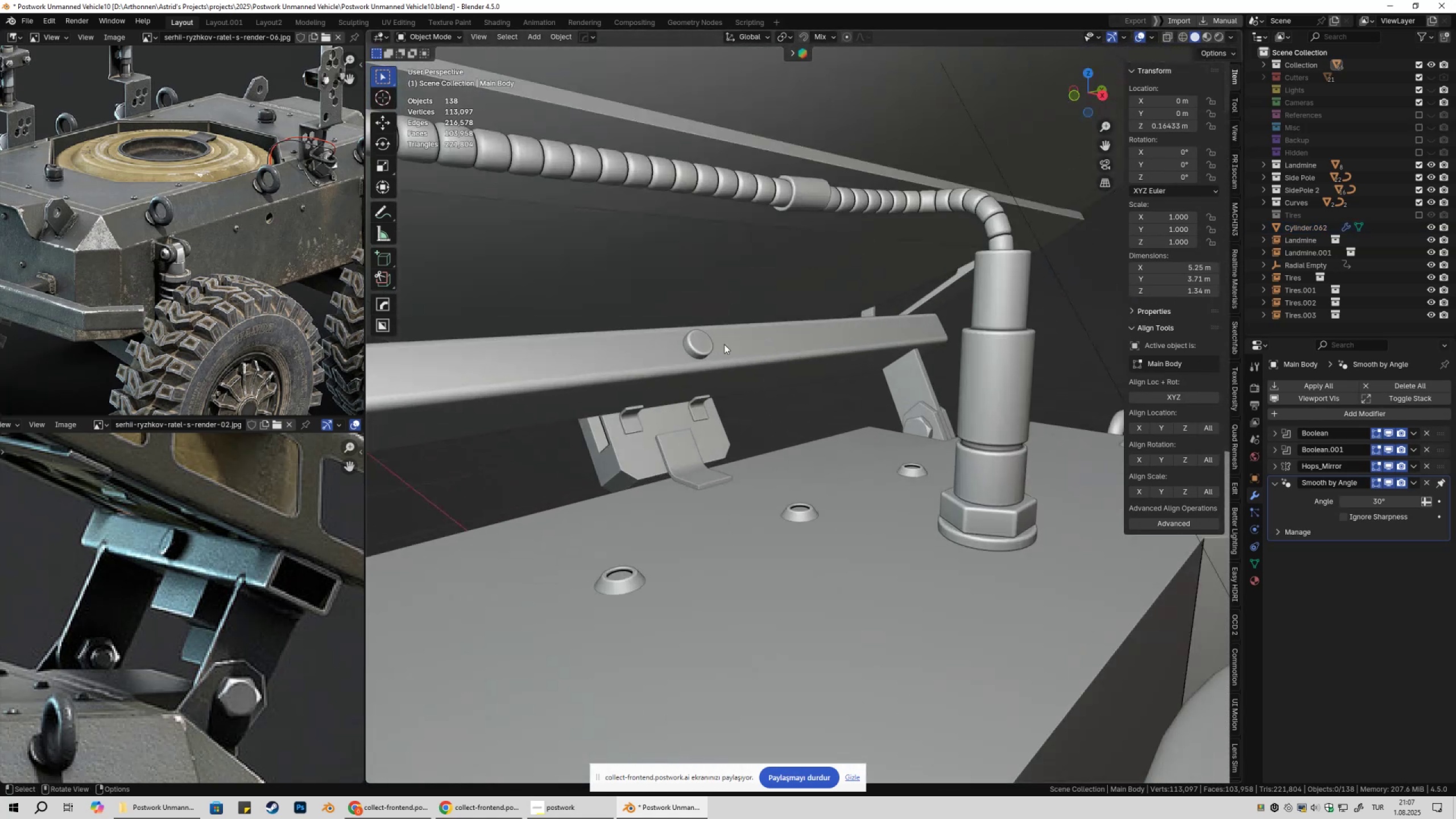 
key(Shift+ShiftLeft)
 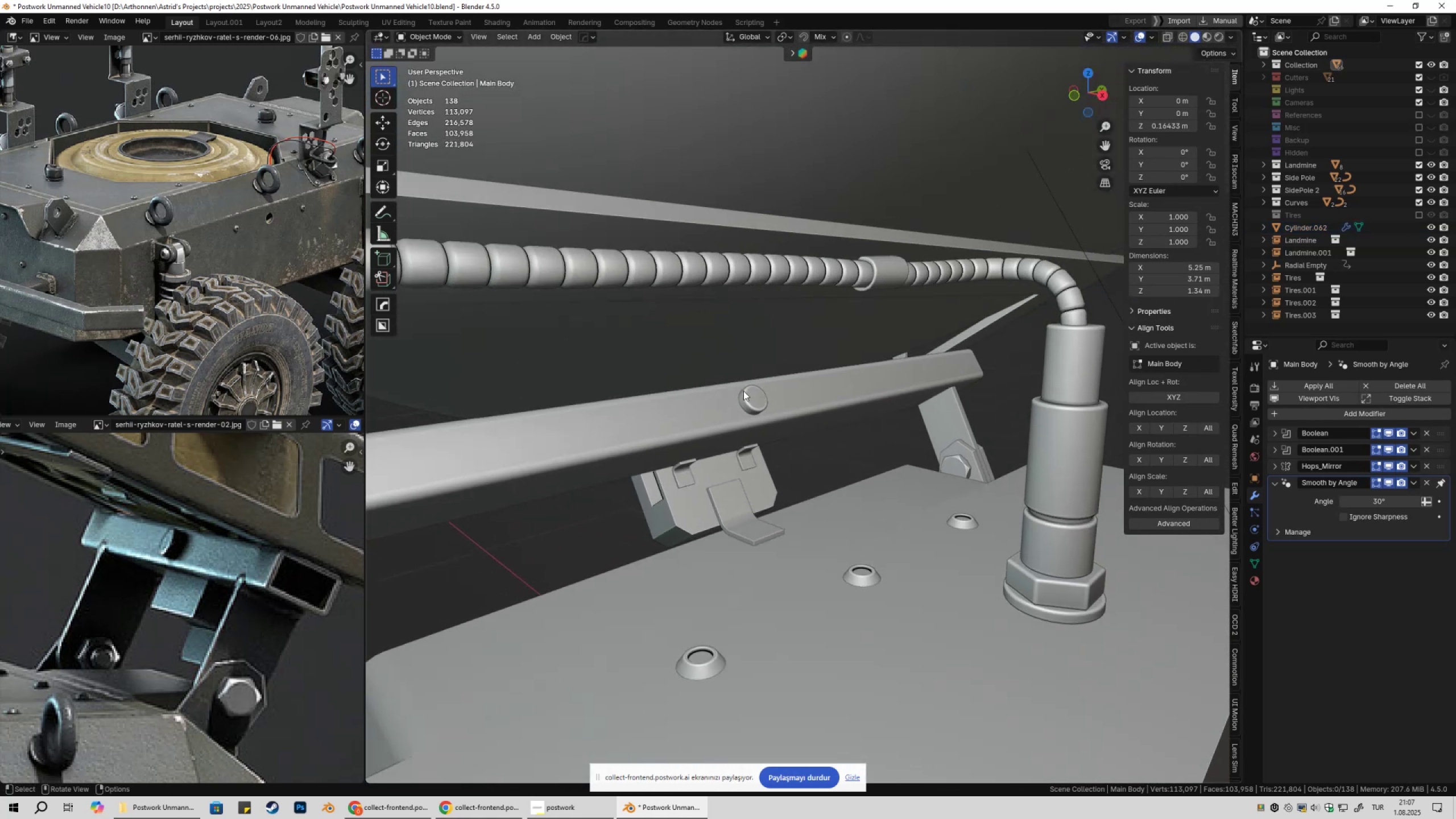 
left_click([743, 391])
 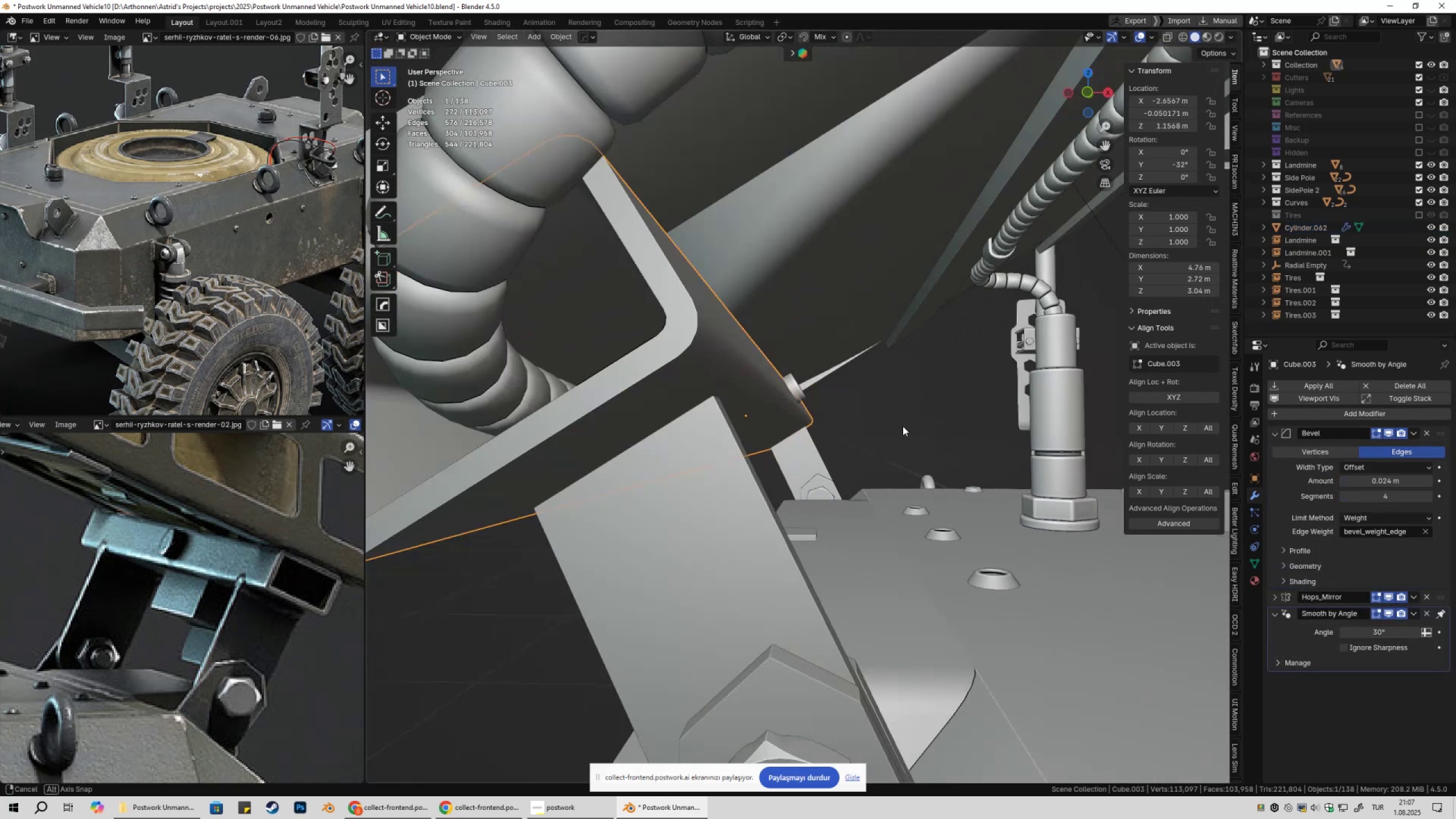 
left_click([733, 495])
 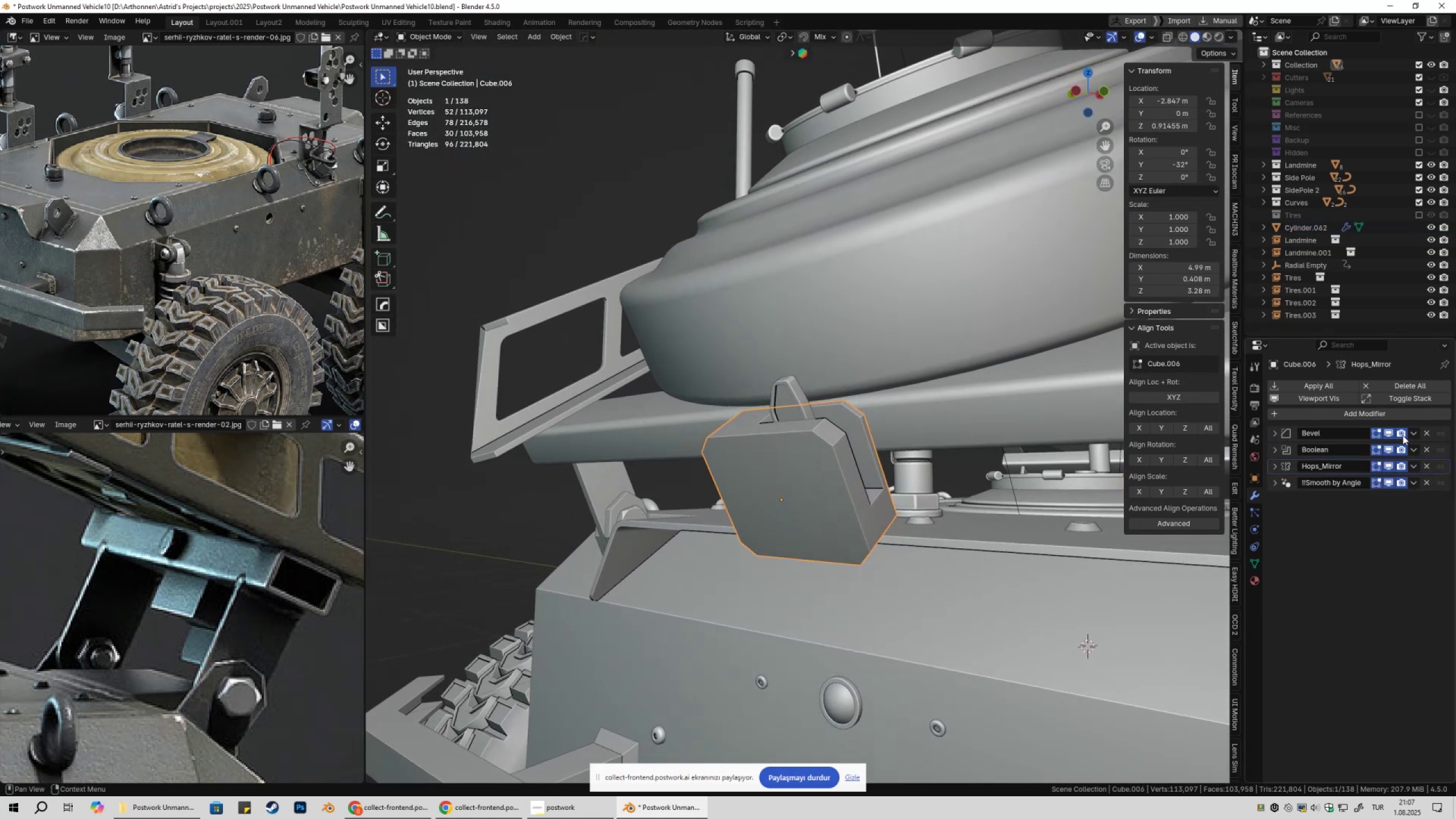 
double_click([1389, 432])
 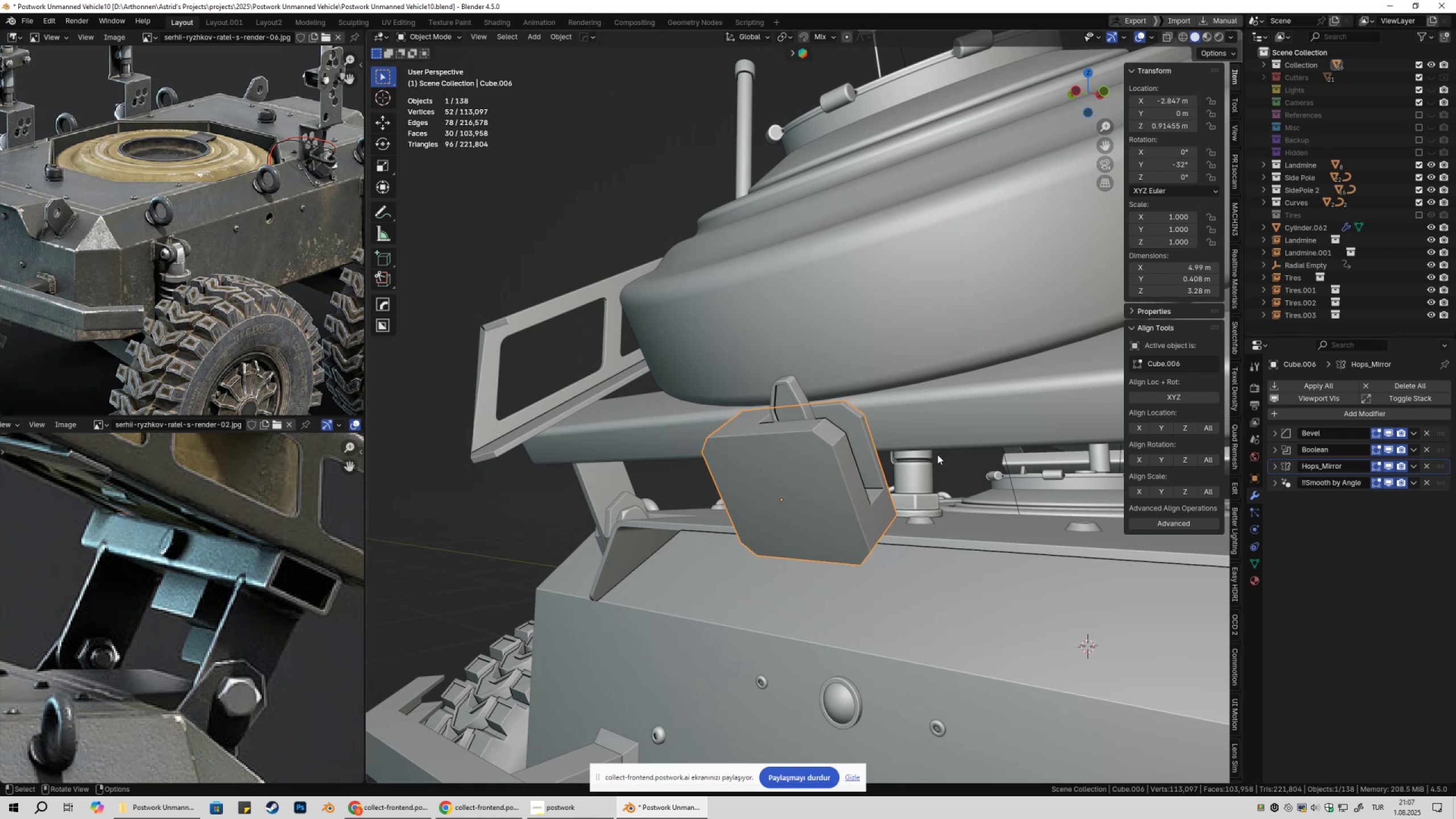 
scroll: coordinate [911, 464], scroll_direction: up, amount: 2.0
 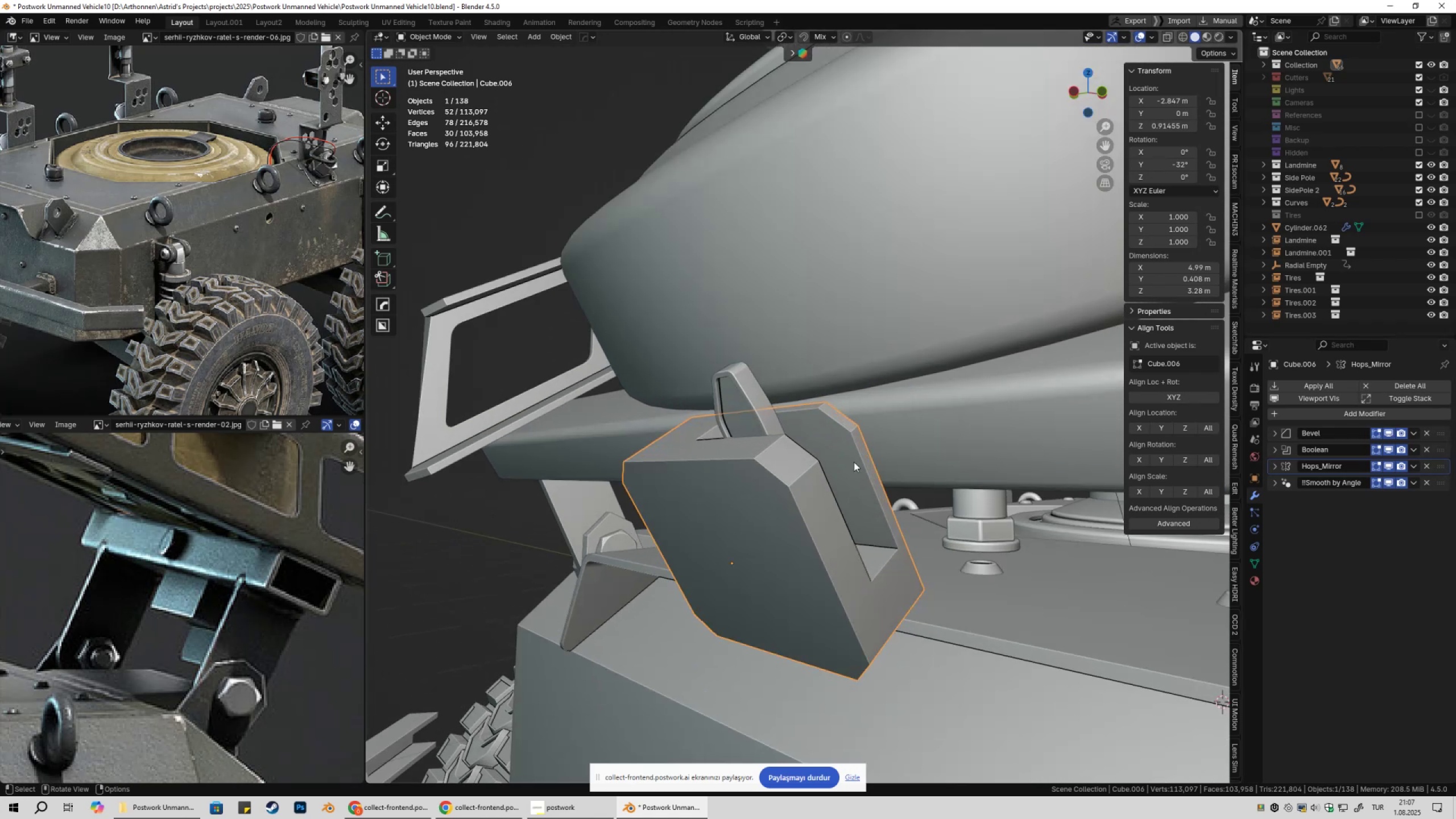 
key(Shift+ShiftLeft)
 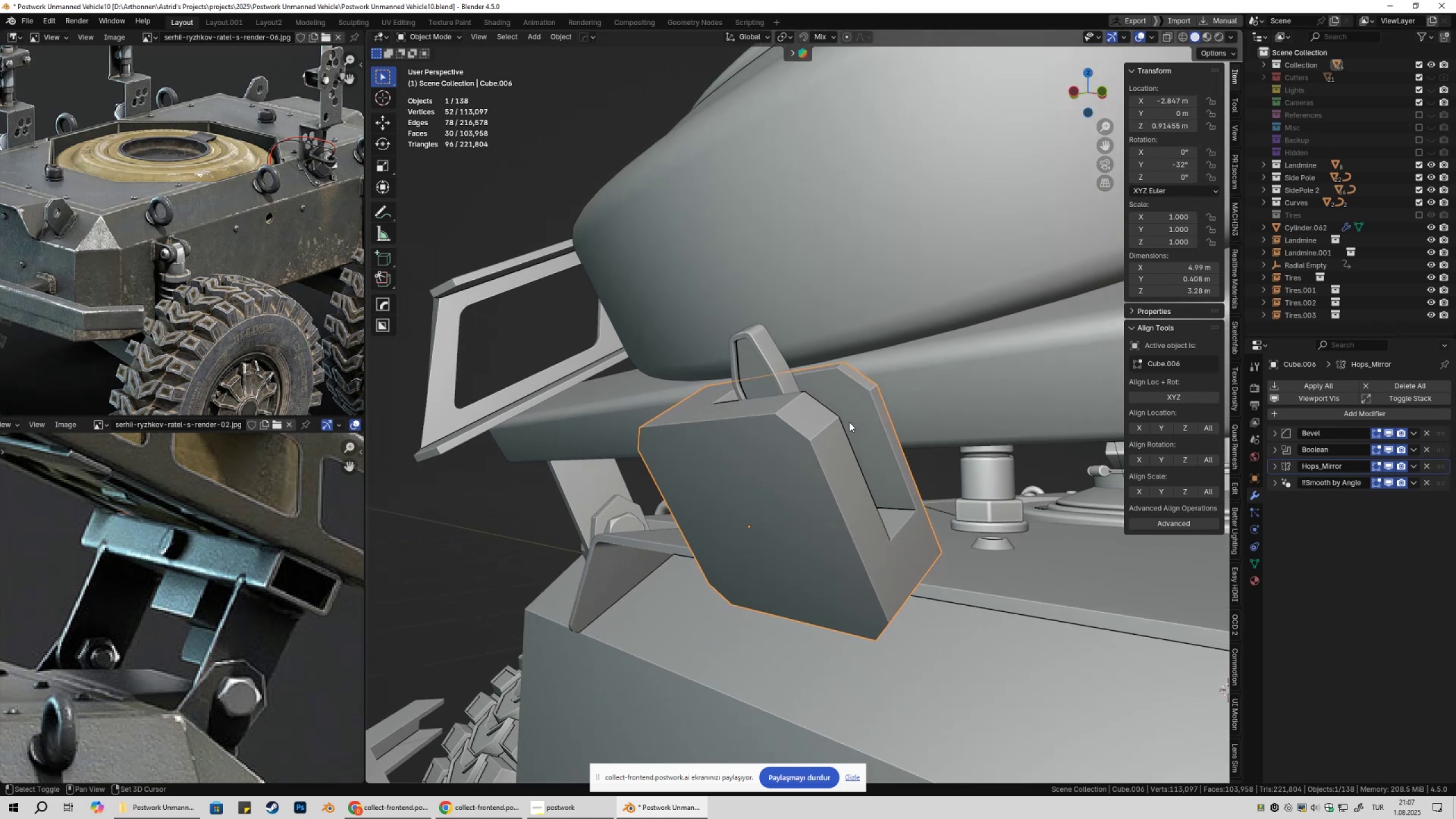 
scroll: coordinate [849, 421], scroll_direction: up, amount: 1.0
 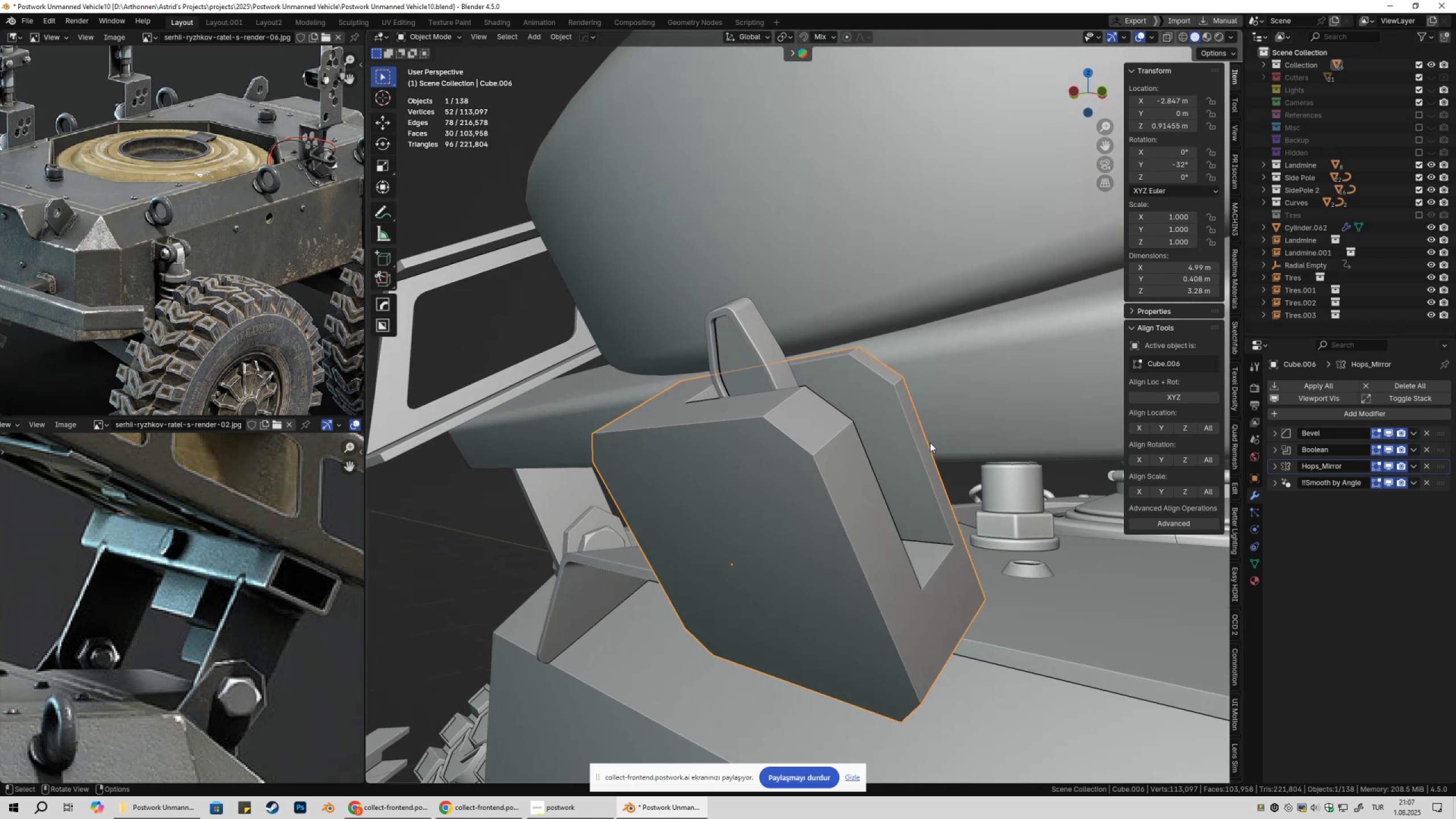 
key(Q)
 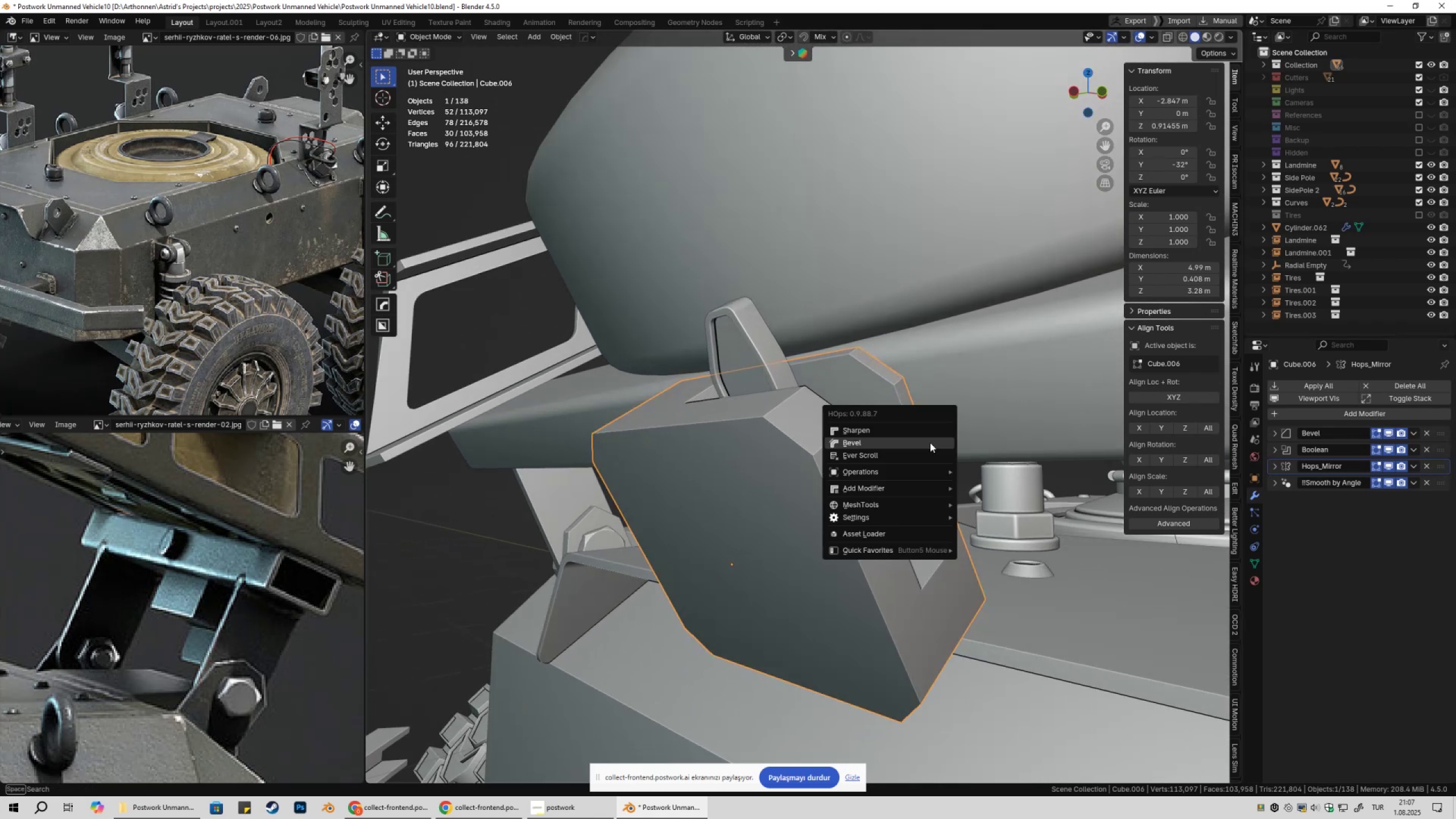 
hold_key(key=ControlLeft, duration=0.71)
 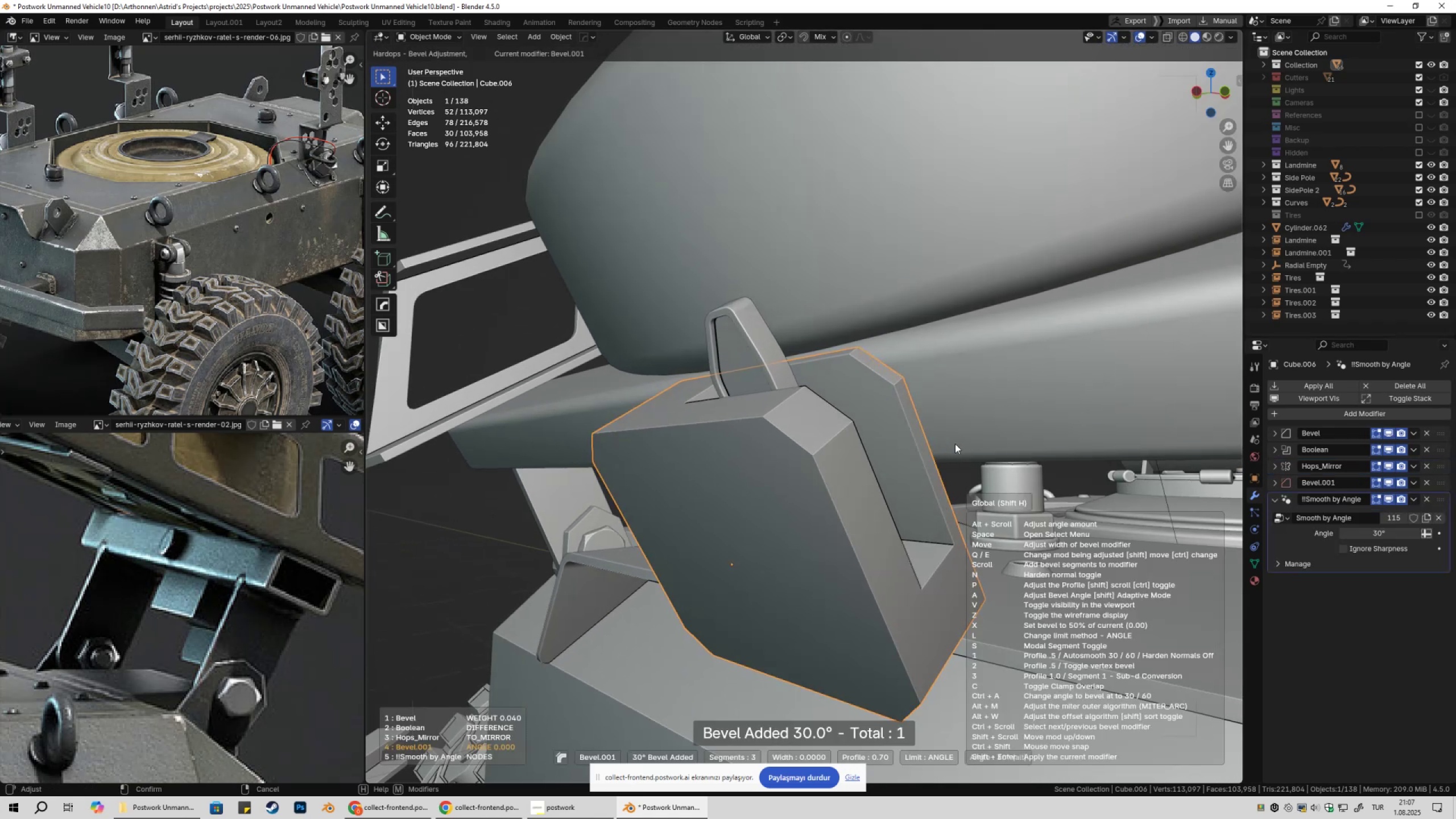 
hold_key(key=ShiftLeft, duration=1.5)
 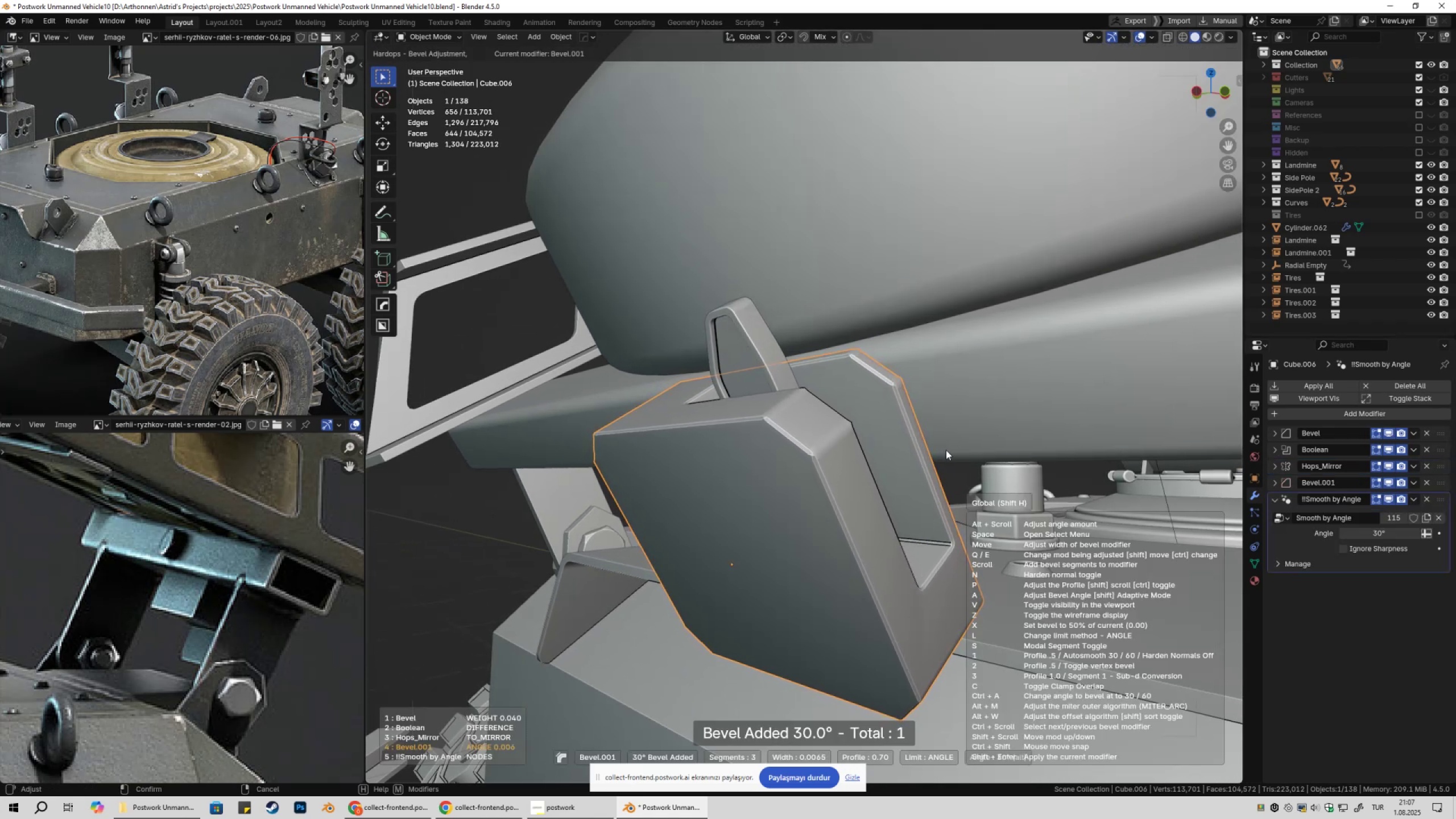 
hold_key(key=ShiftLeft, duration=1.51)
 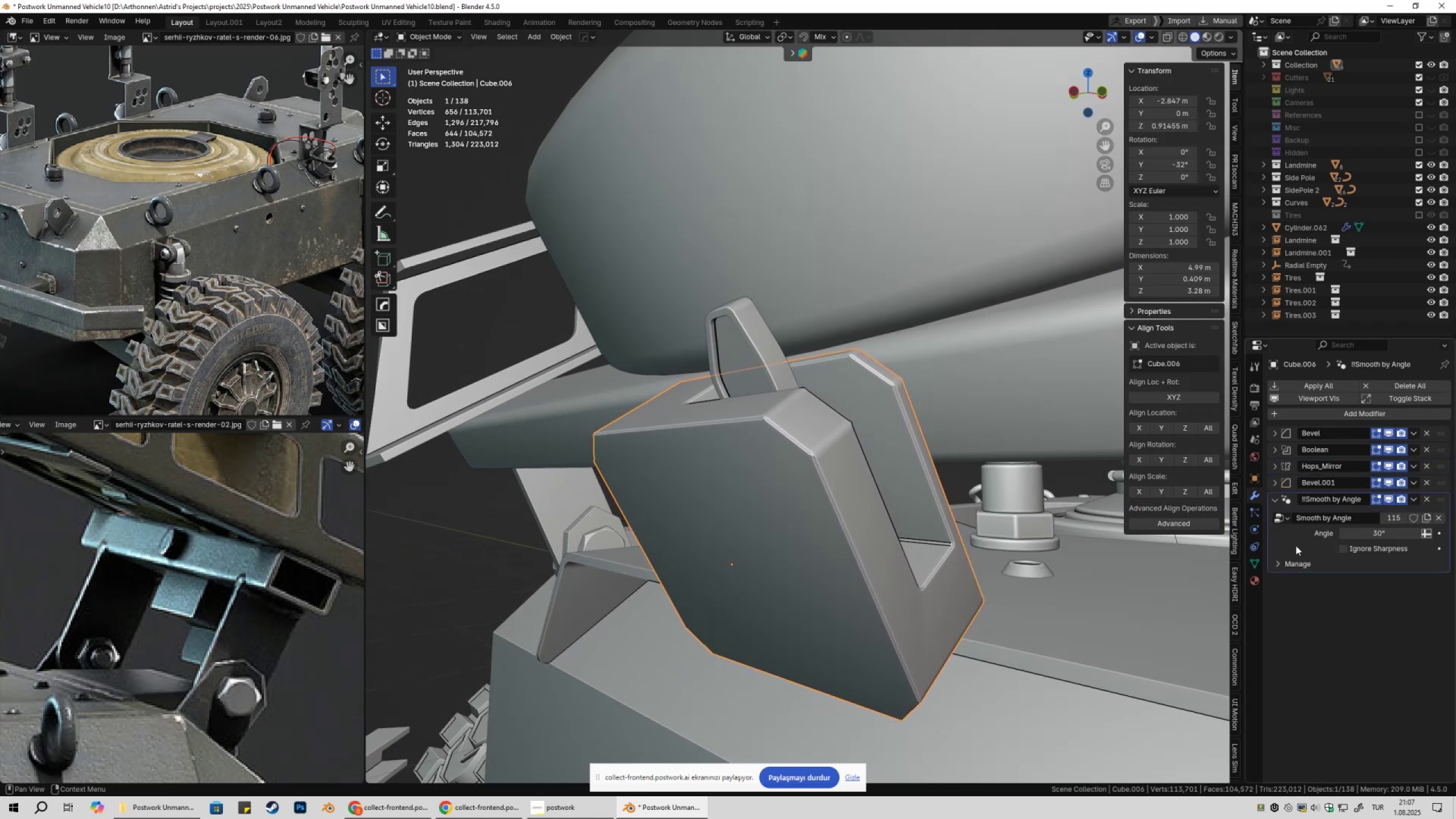 
hold_key(key=ShiftLeft, duration=0.35)
left_click([946, 449])
 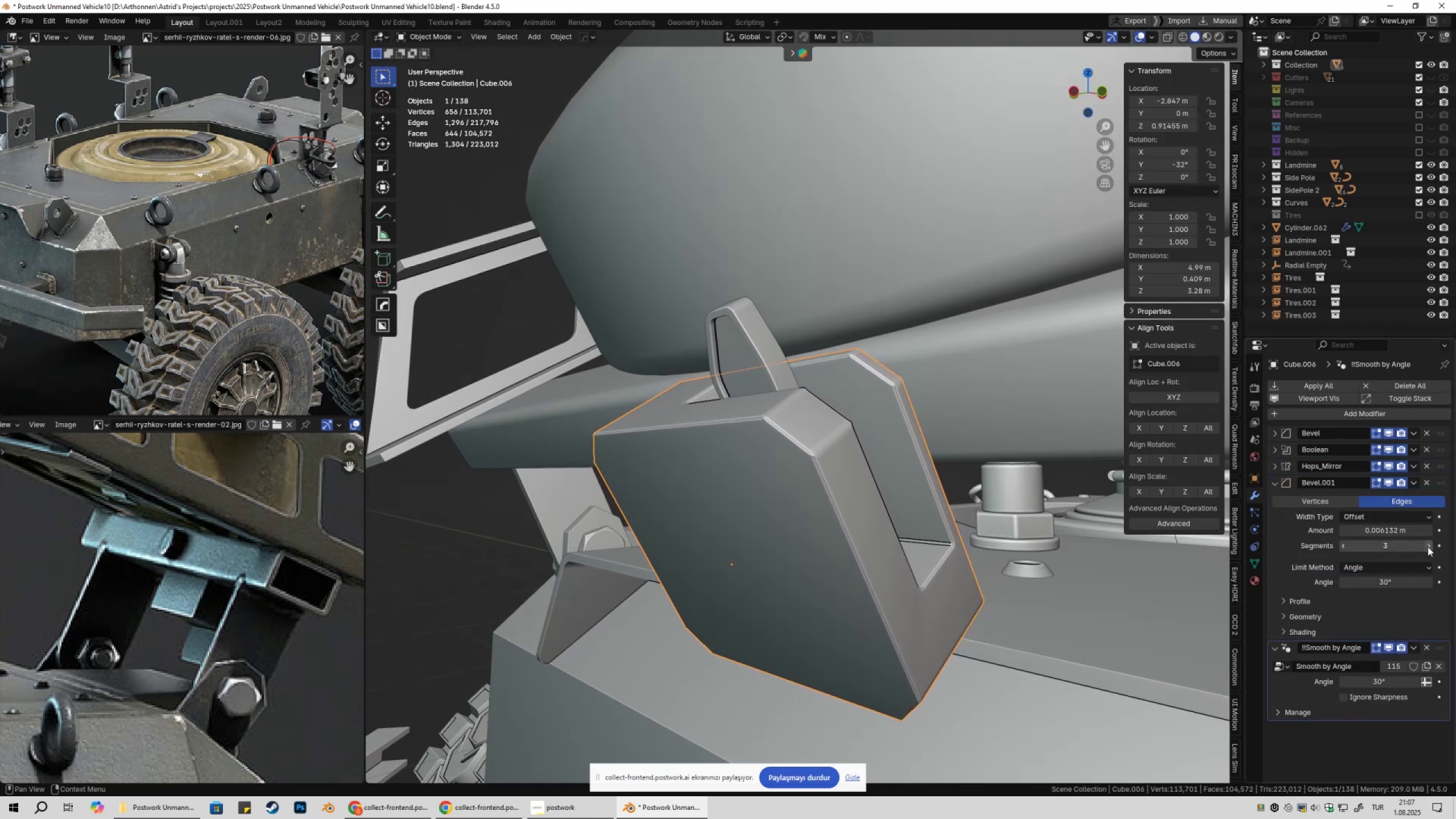 
left_click([1428, 547])
 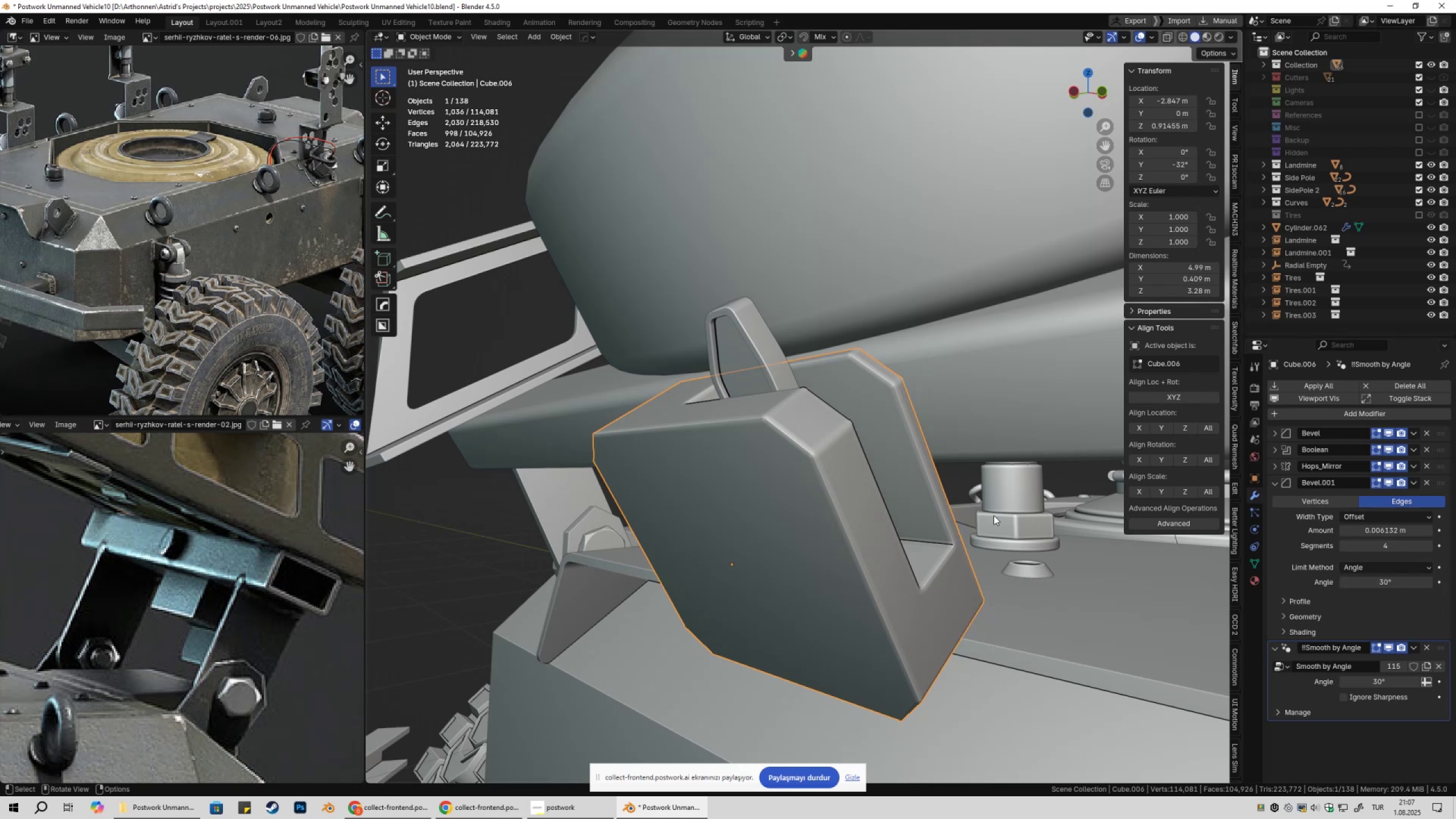 
key(Tab)
 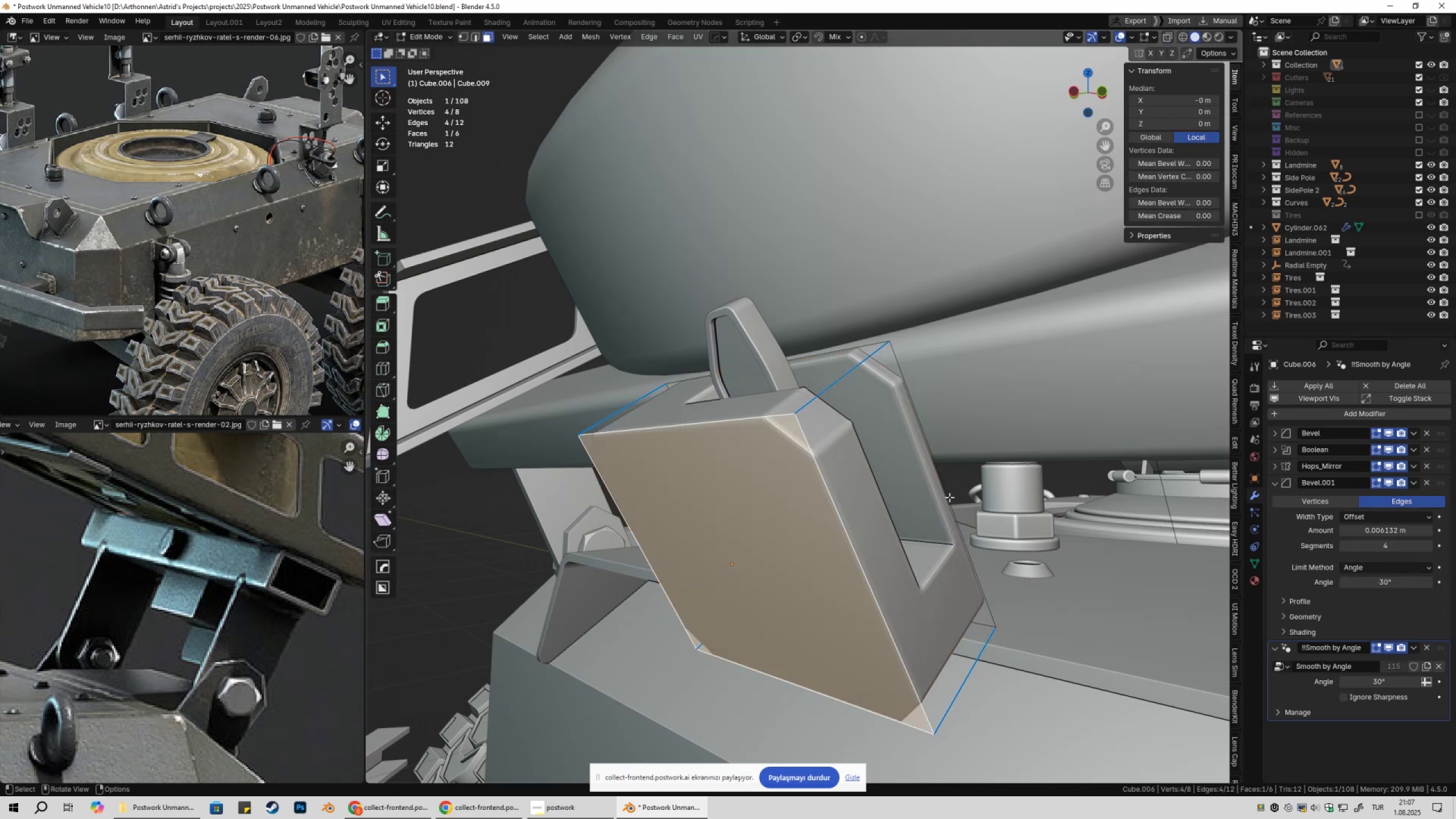 
key(Tab)
 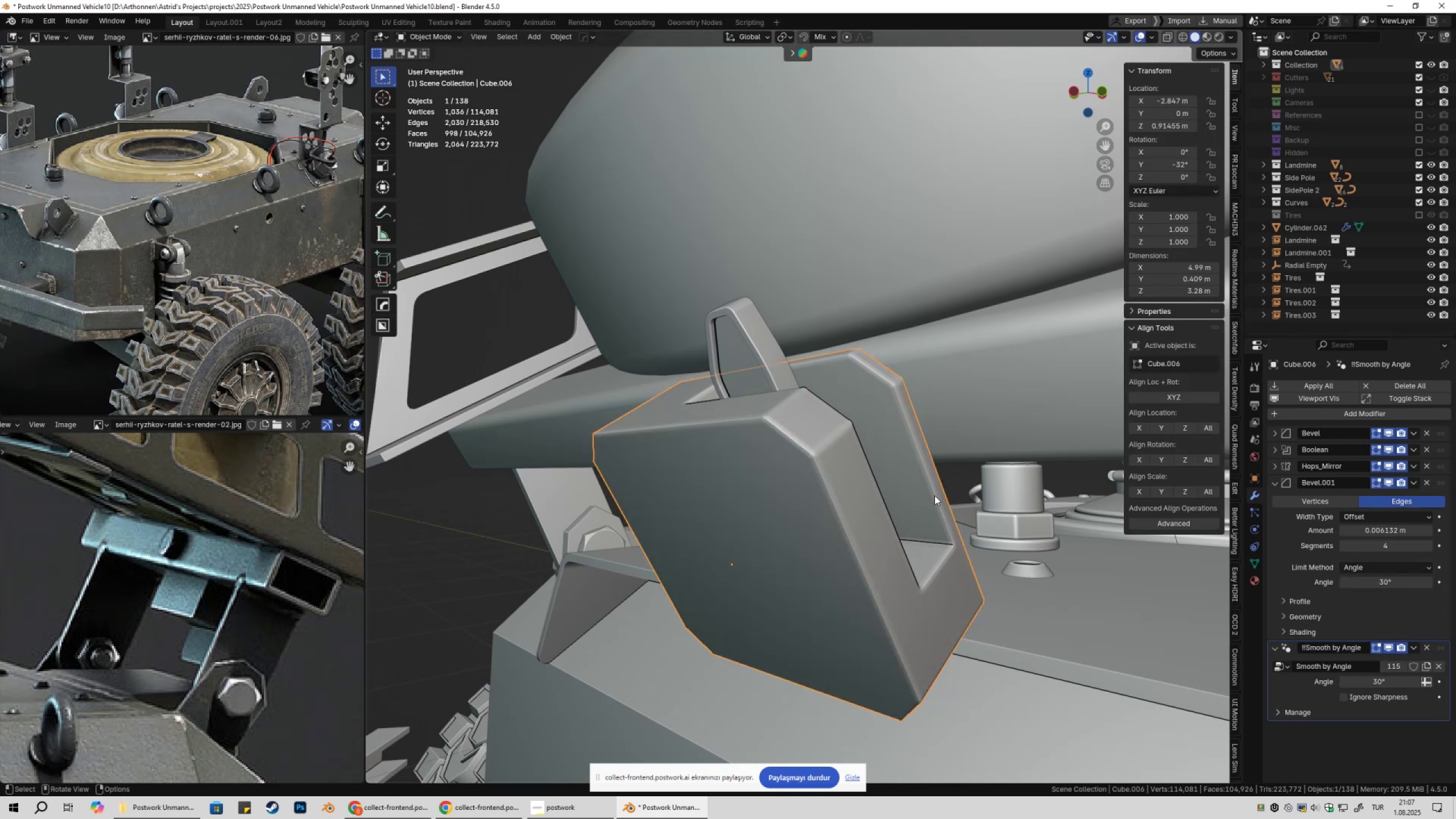 
key(Shift+ShiftLeft)
 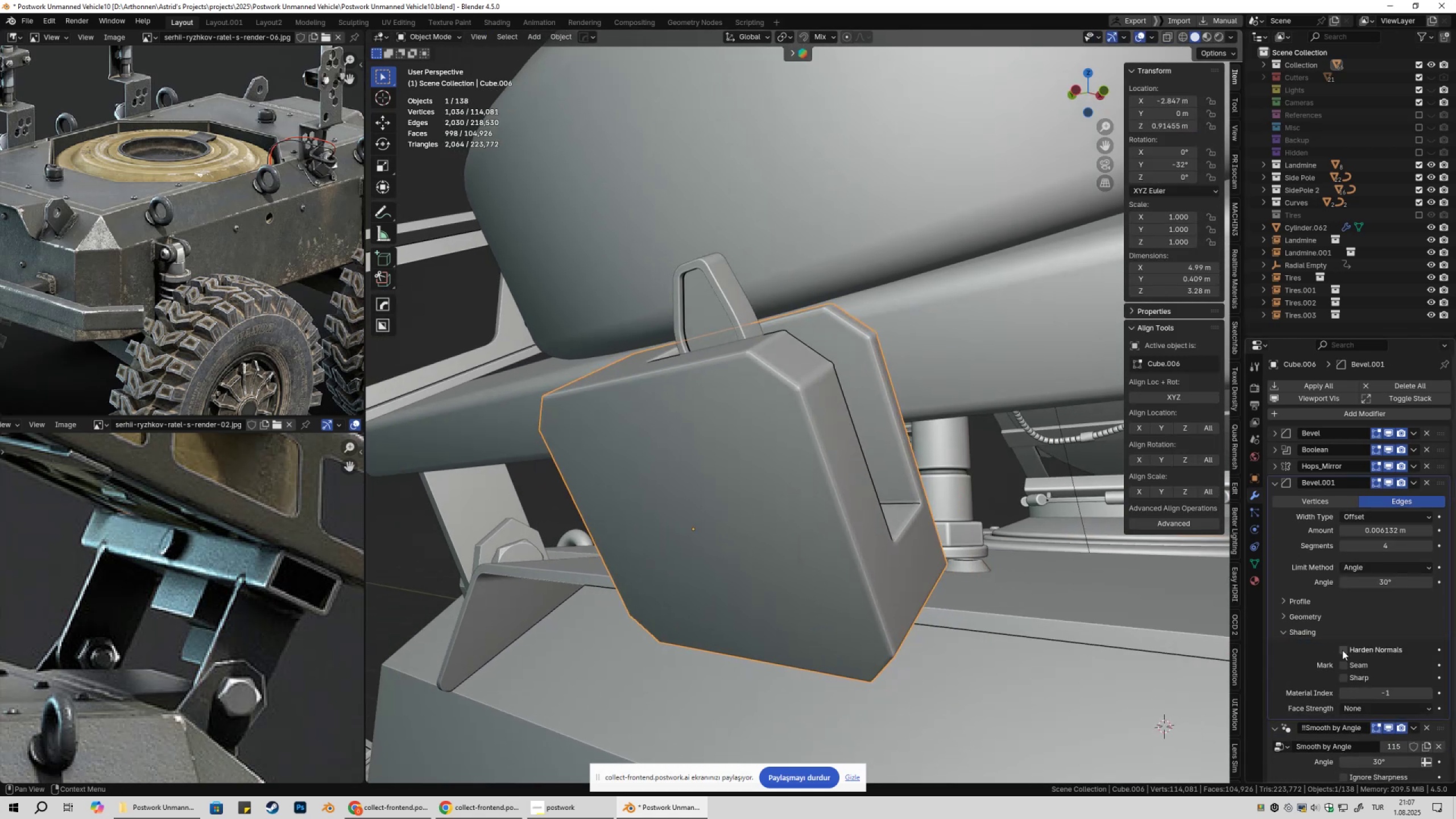 
double_click([1343, 650])
 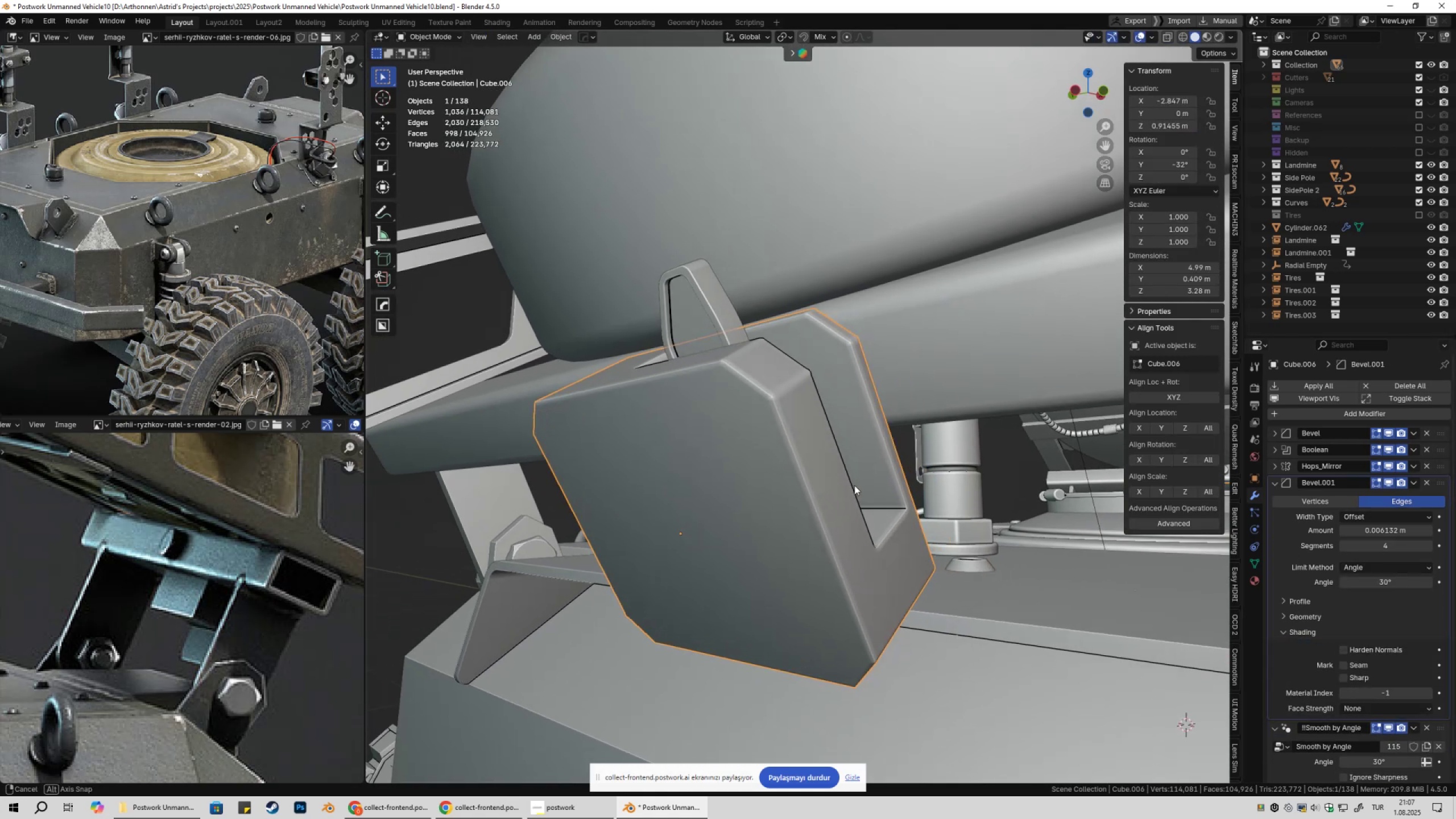 
key(Tab)
 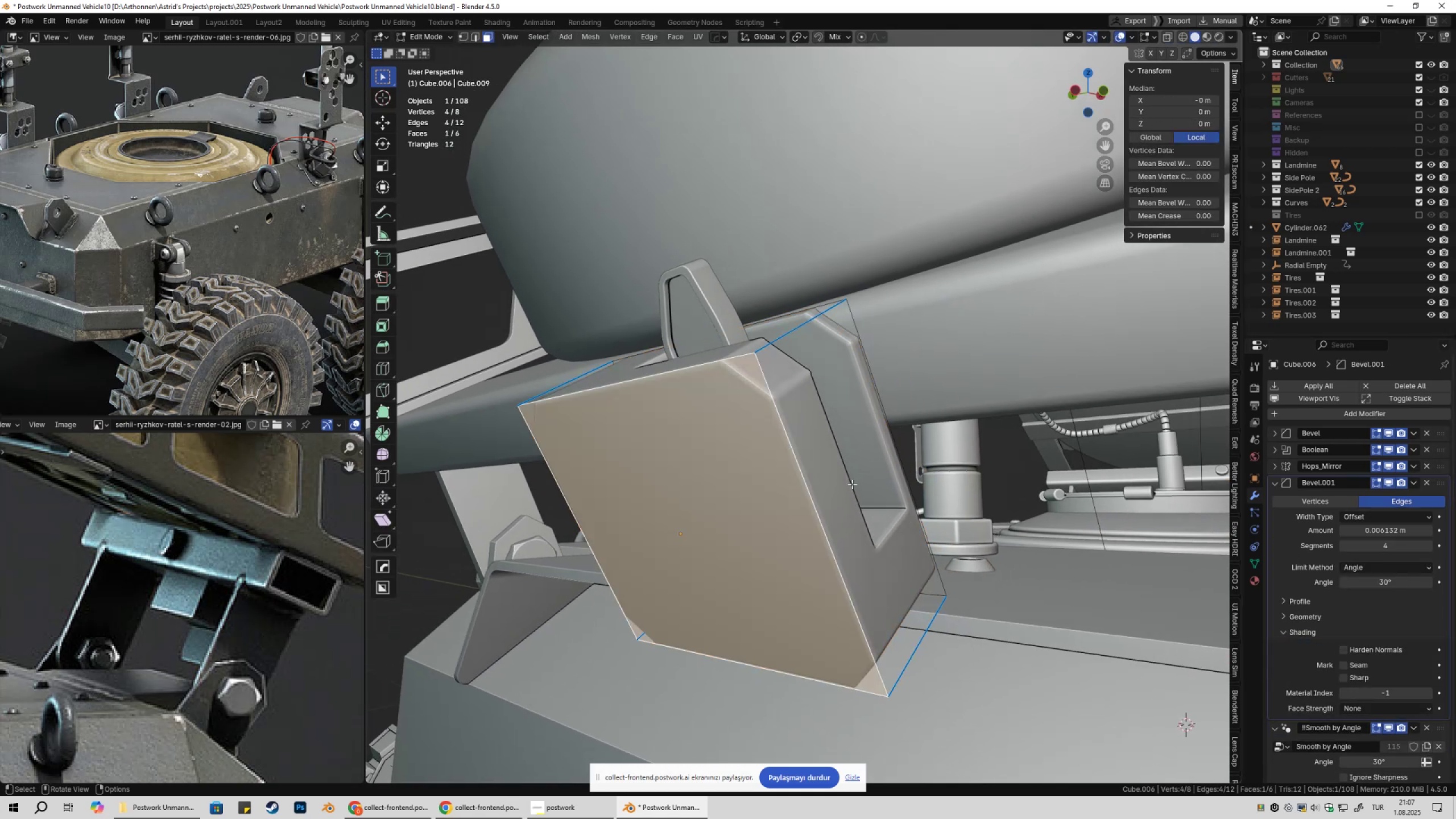 
key(Tab)
 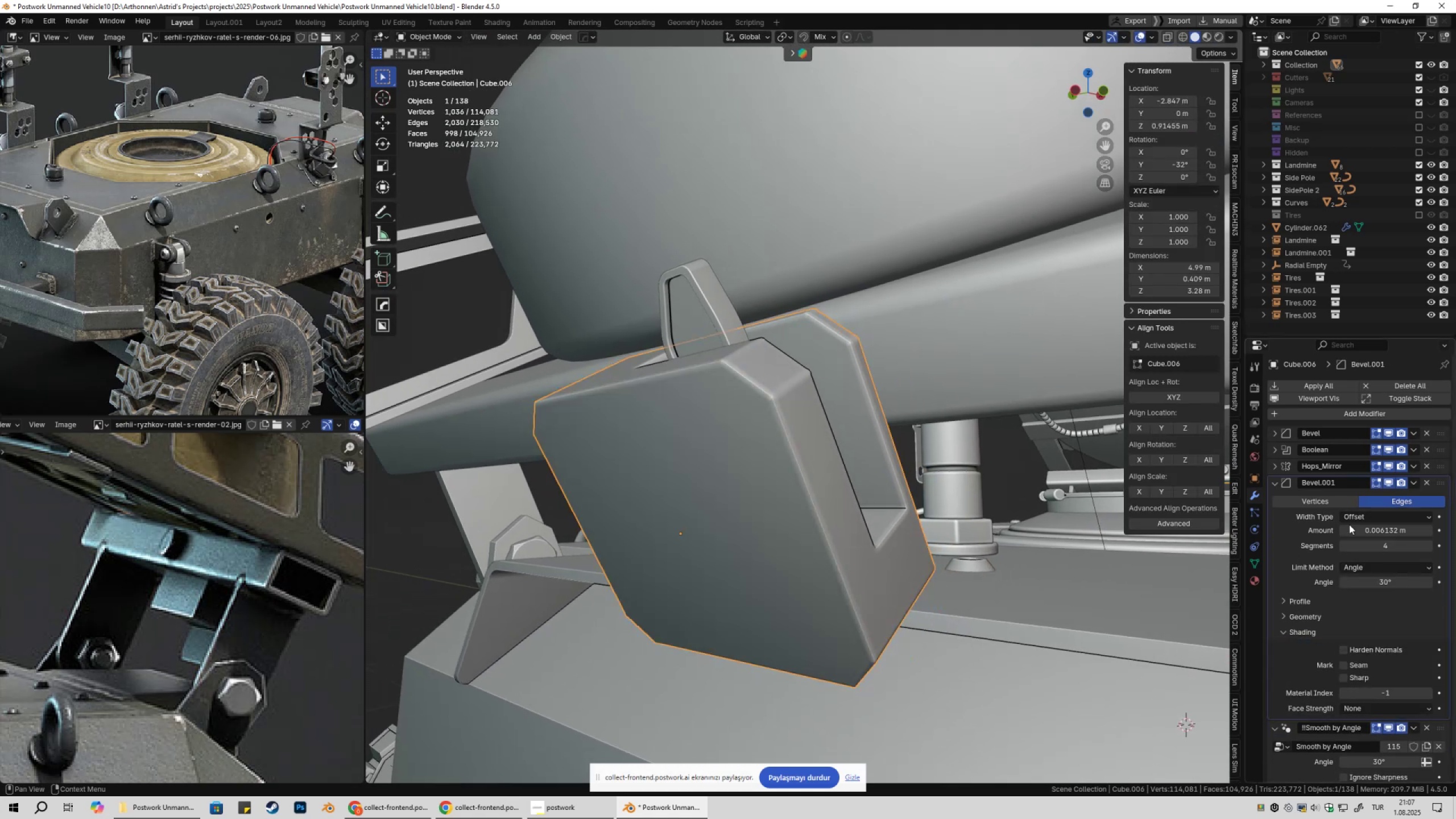 
hold_key(key=ShiftLeft, duration=1.53)
left_click_drag(start_coordinate=[1403, 530], to_coordinate=[231, 537])
 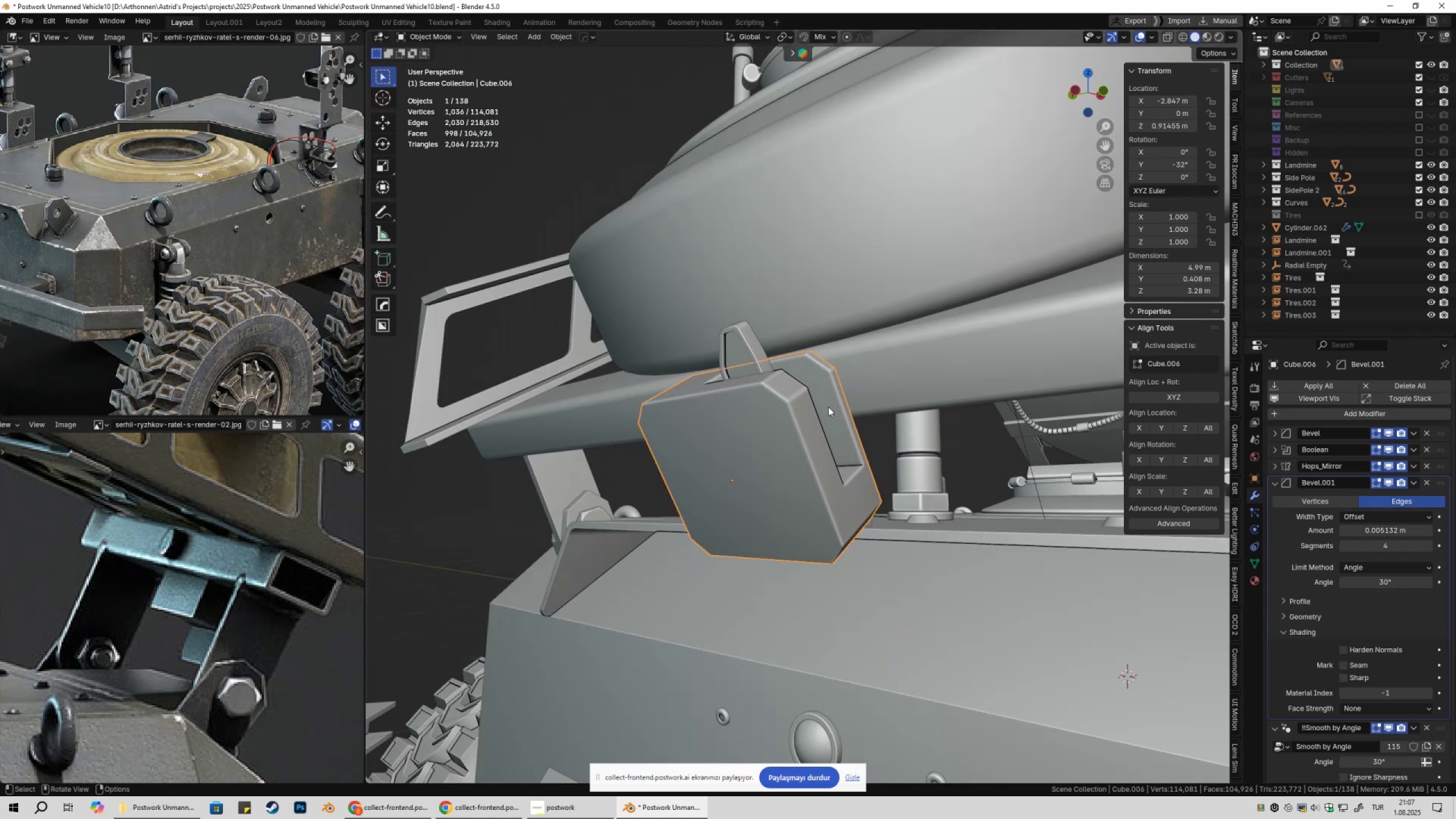 
hold_key(key=ShiftLeft, duration=1.52)
 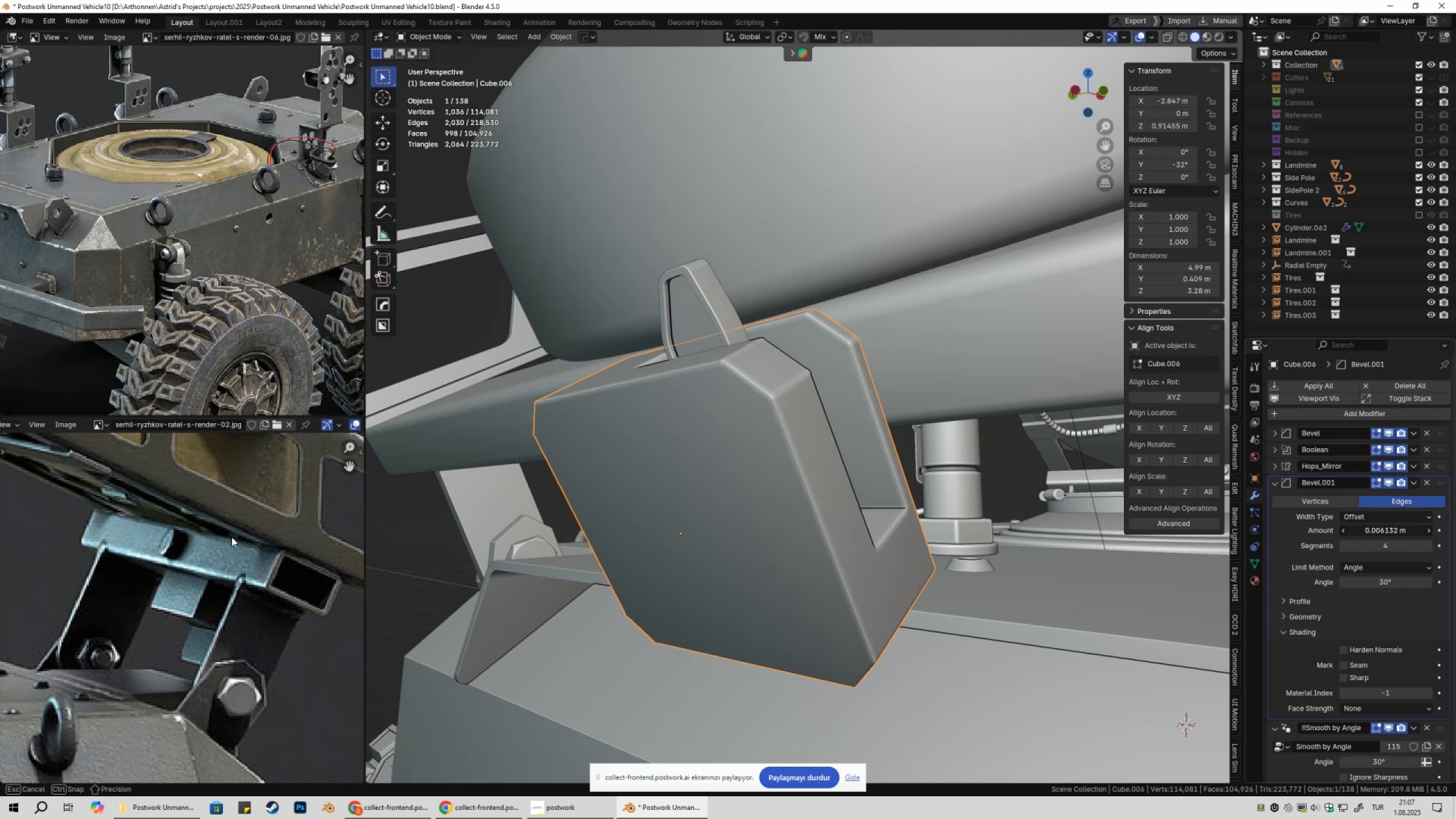 
hold_key(key=ShiftLeft, duration=1.5)
 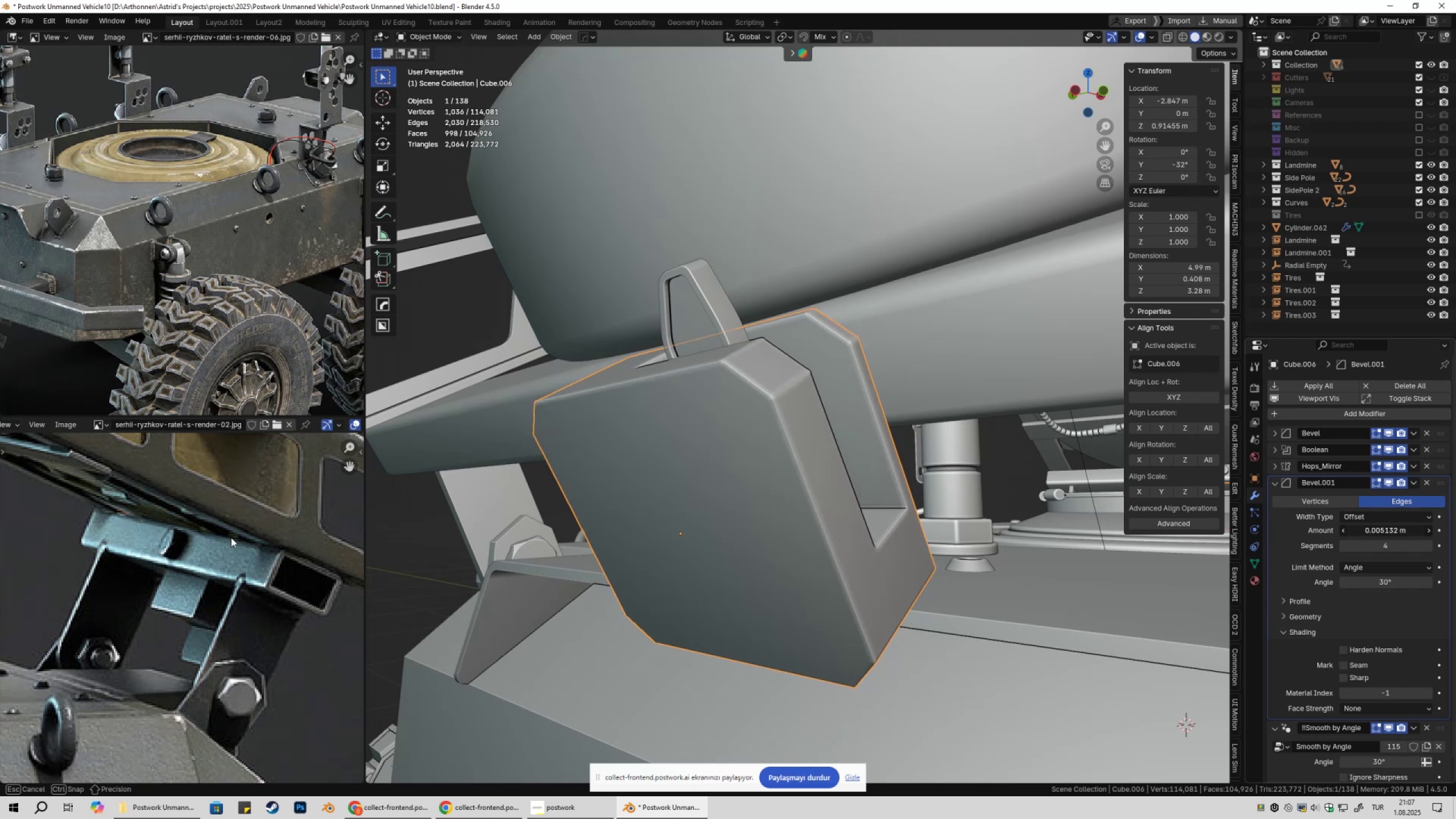 
hold_key(key=ShiftLeft, duration=1.38)
 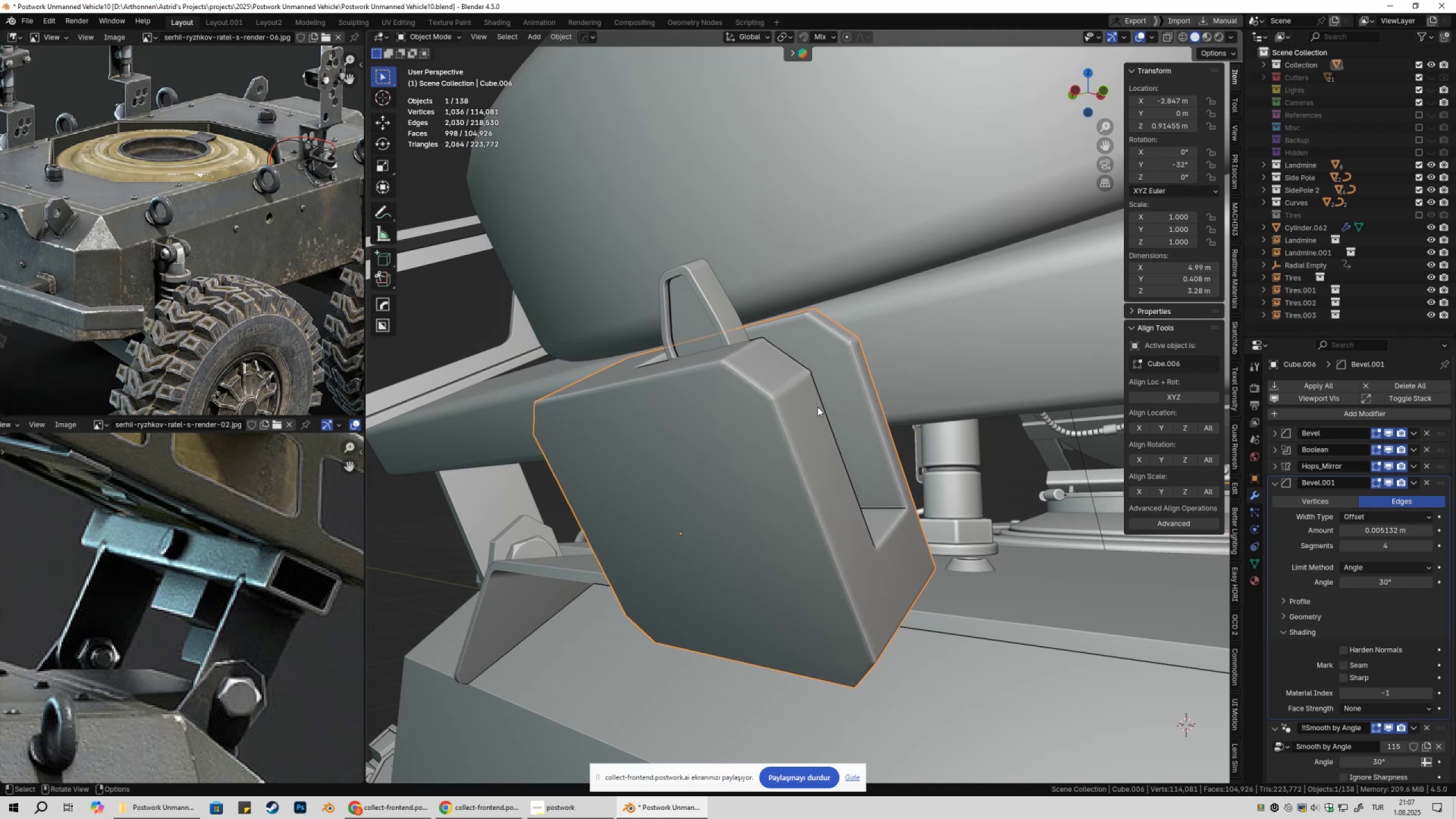 
scroll: coordinate [817, 408], scroll_direction: down, amount: 2.0
 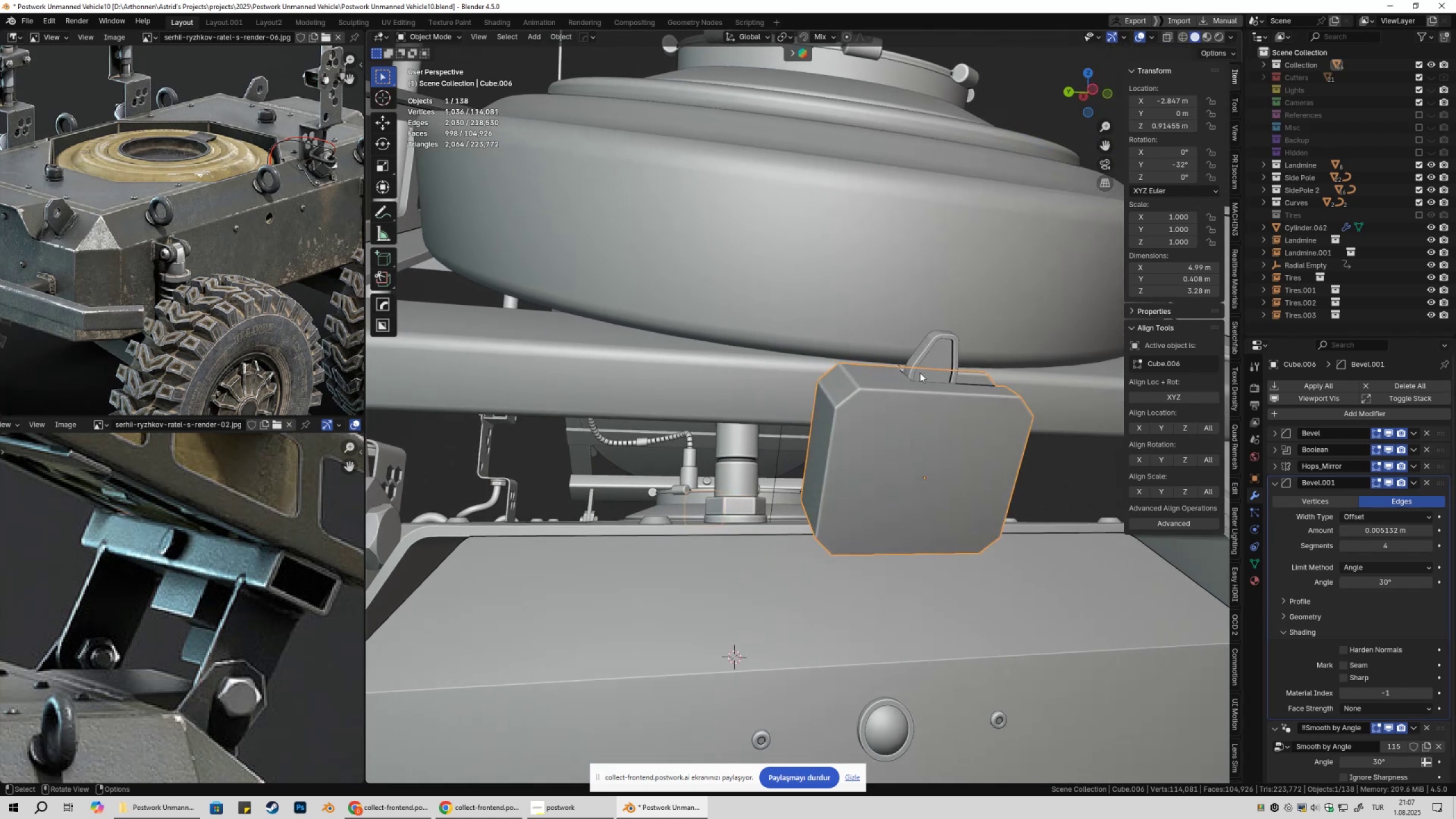 
left_click([925, 341])
 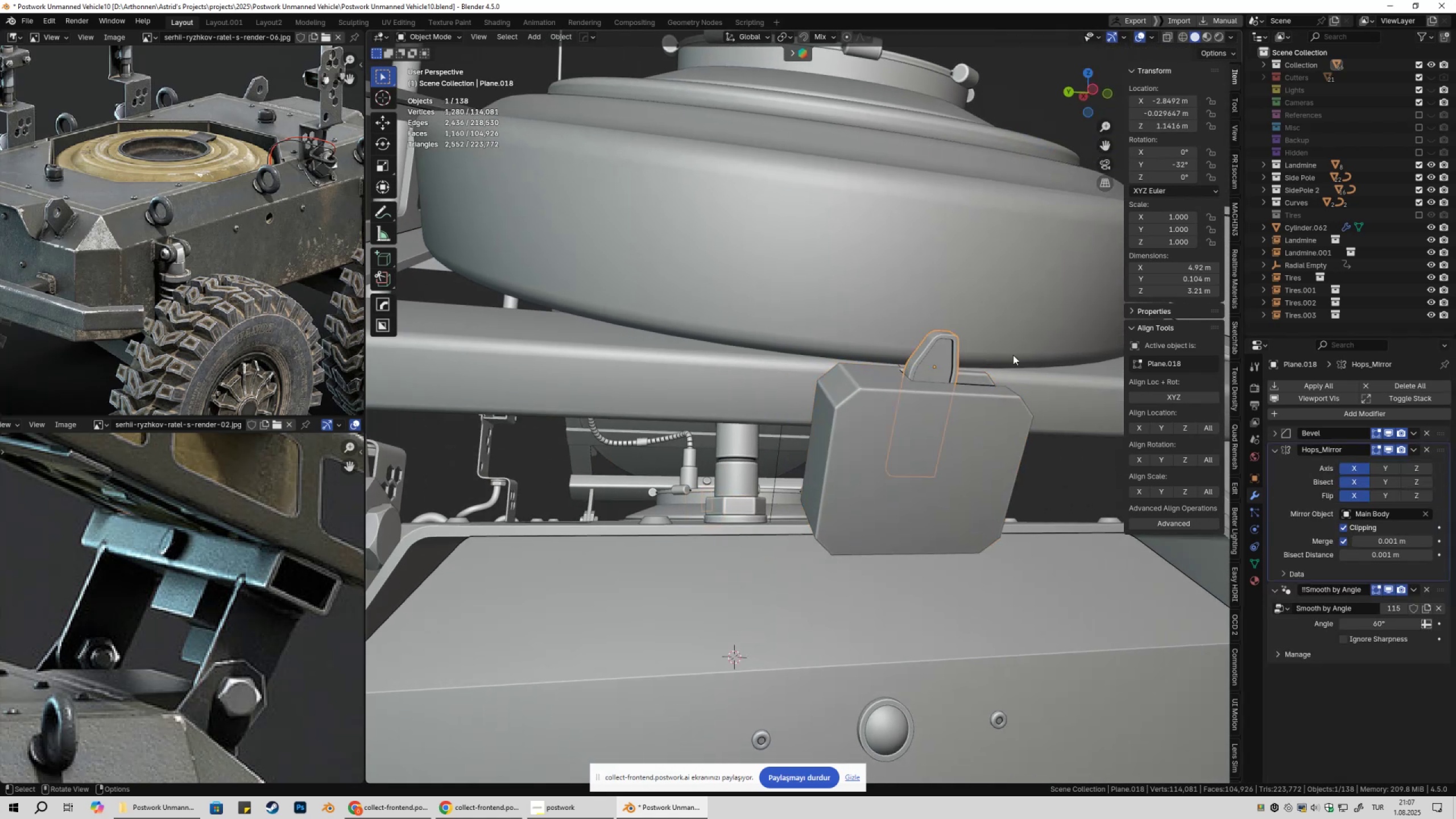 
hold_key(key=ShiftLeft, duration=0.31)
 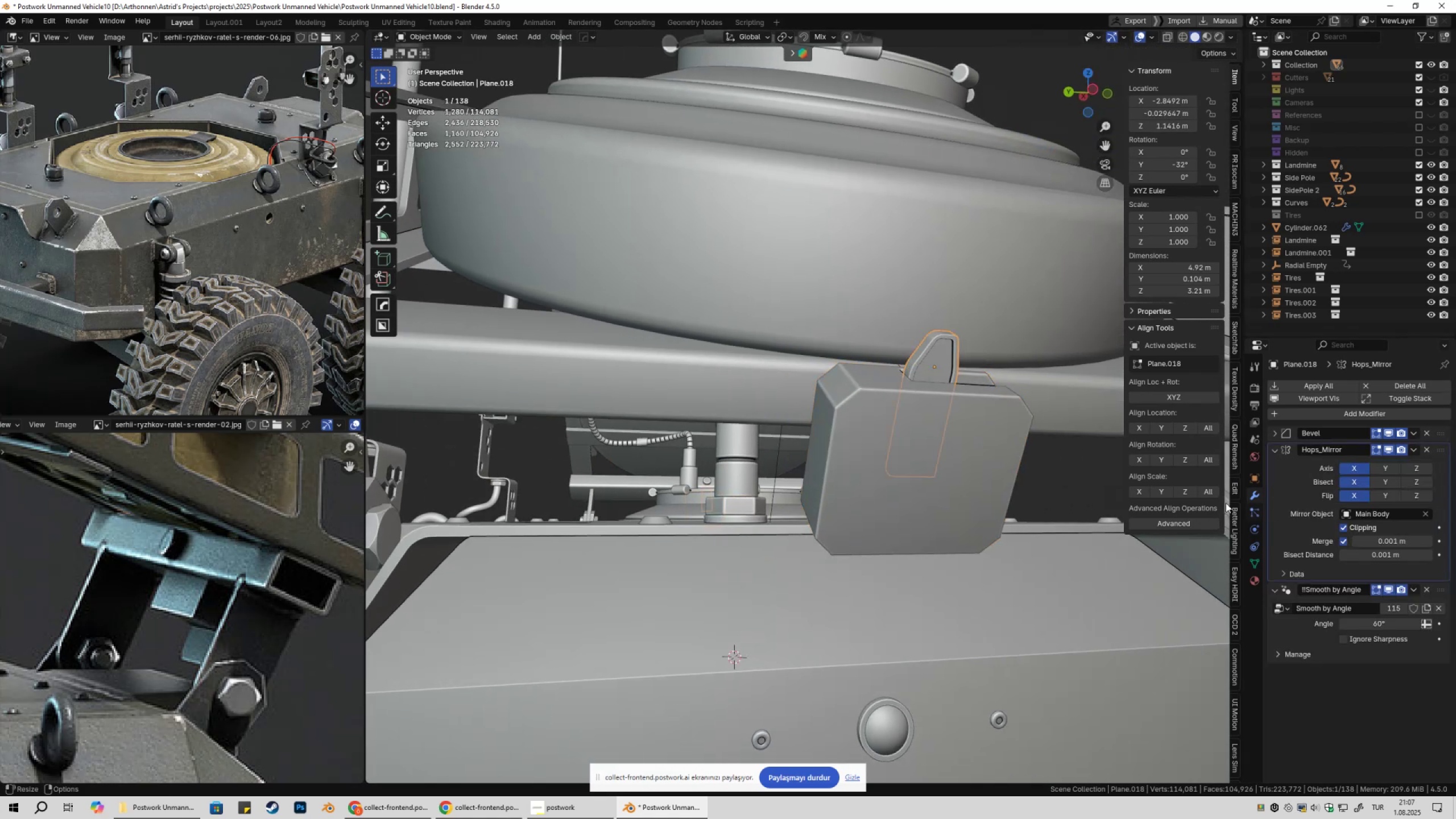 
hold_key(key=ShiftLeft, duration=0.37)
 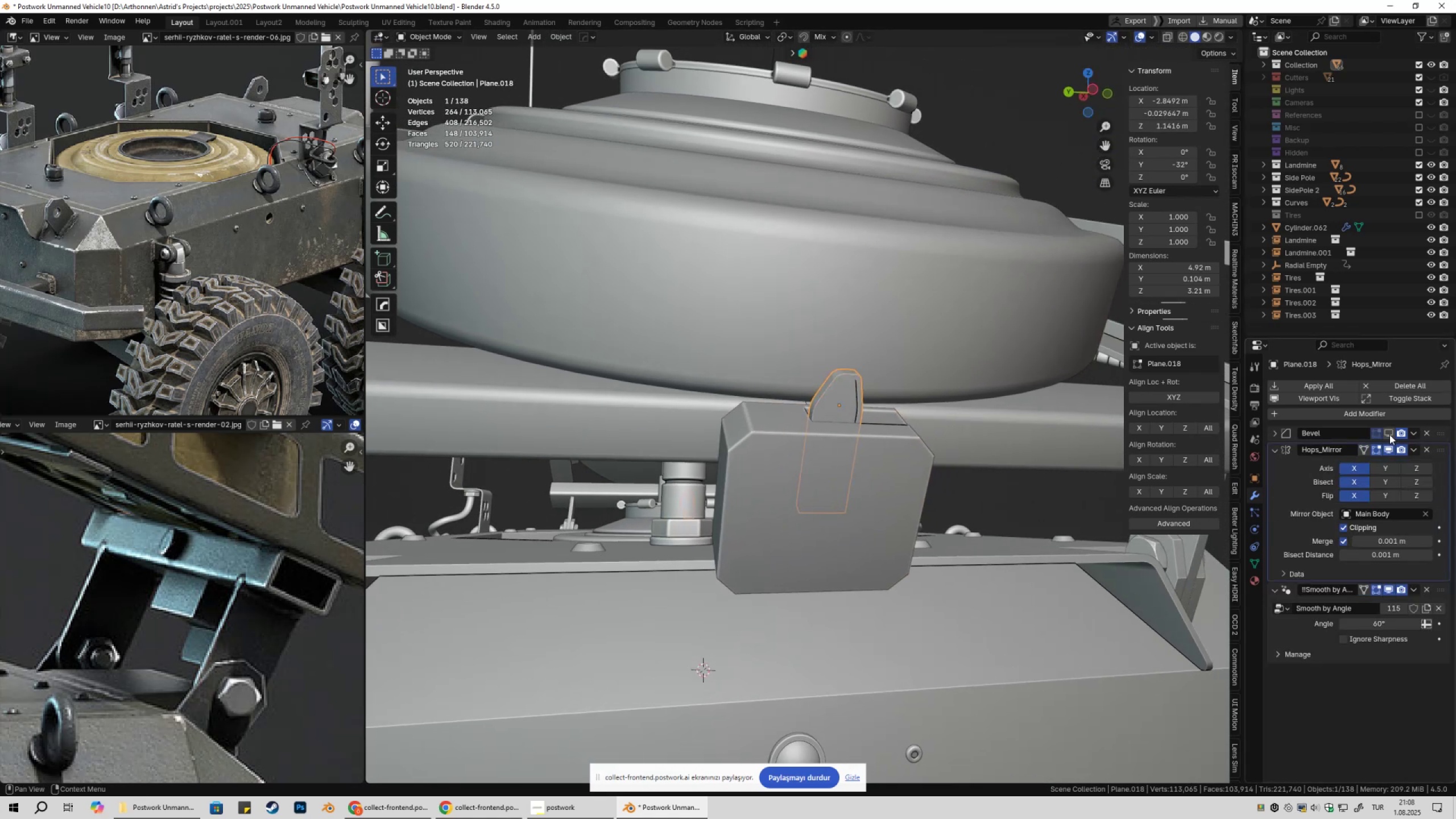 
double_click([1389, 435])
 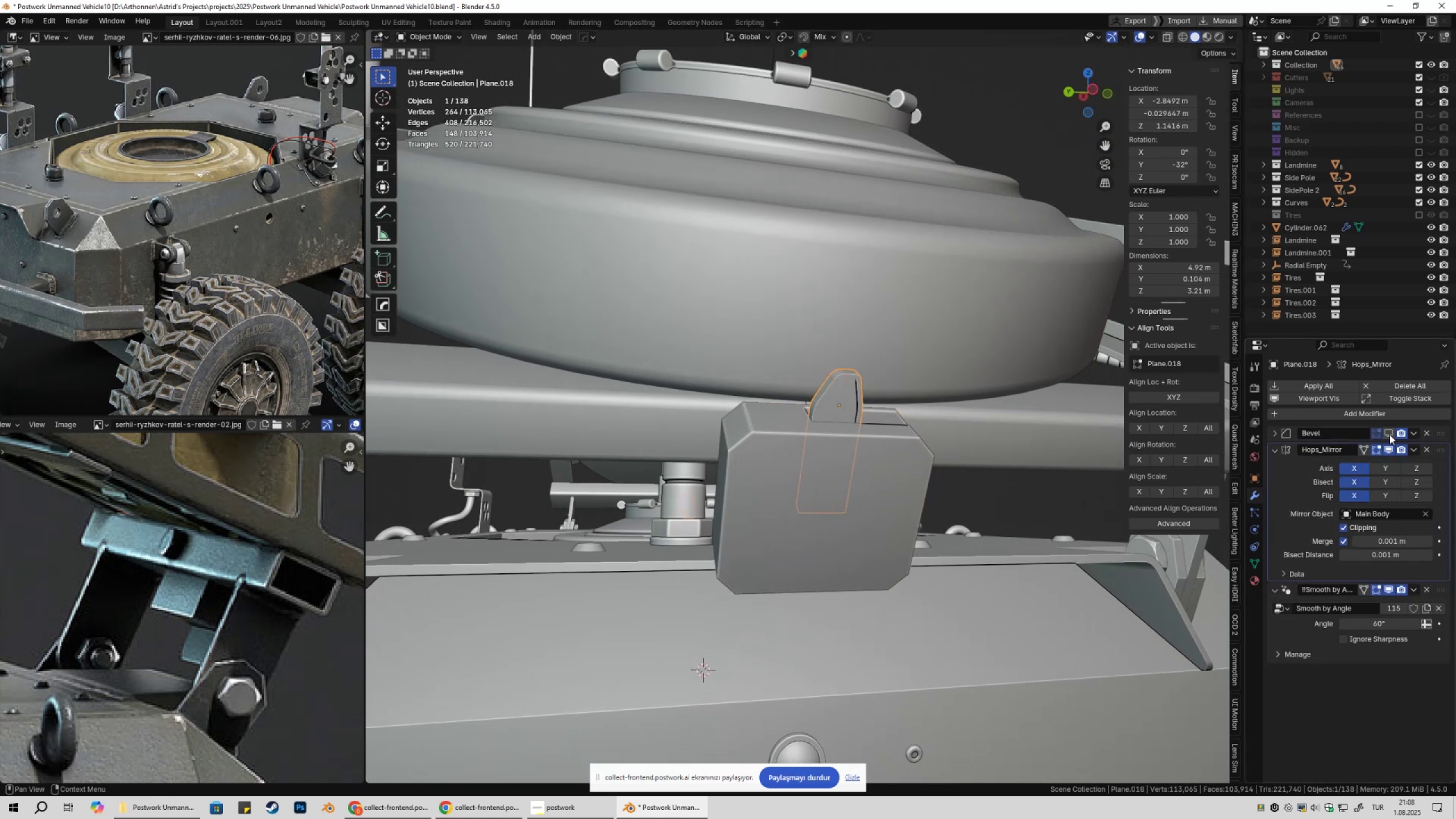 
triple_click([1389, 435])
 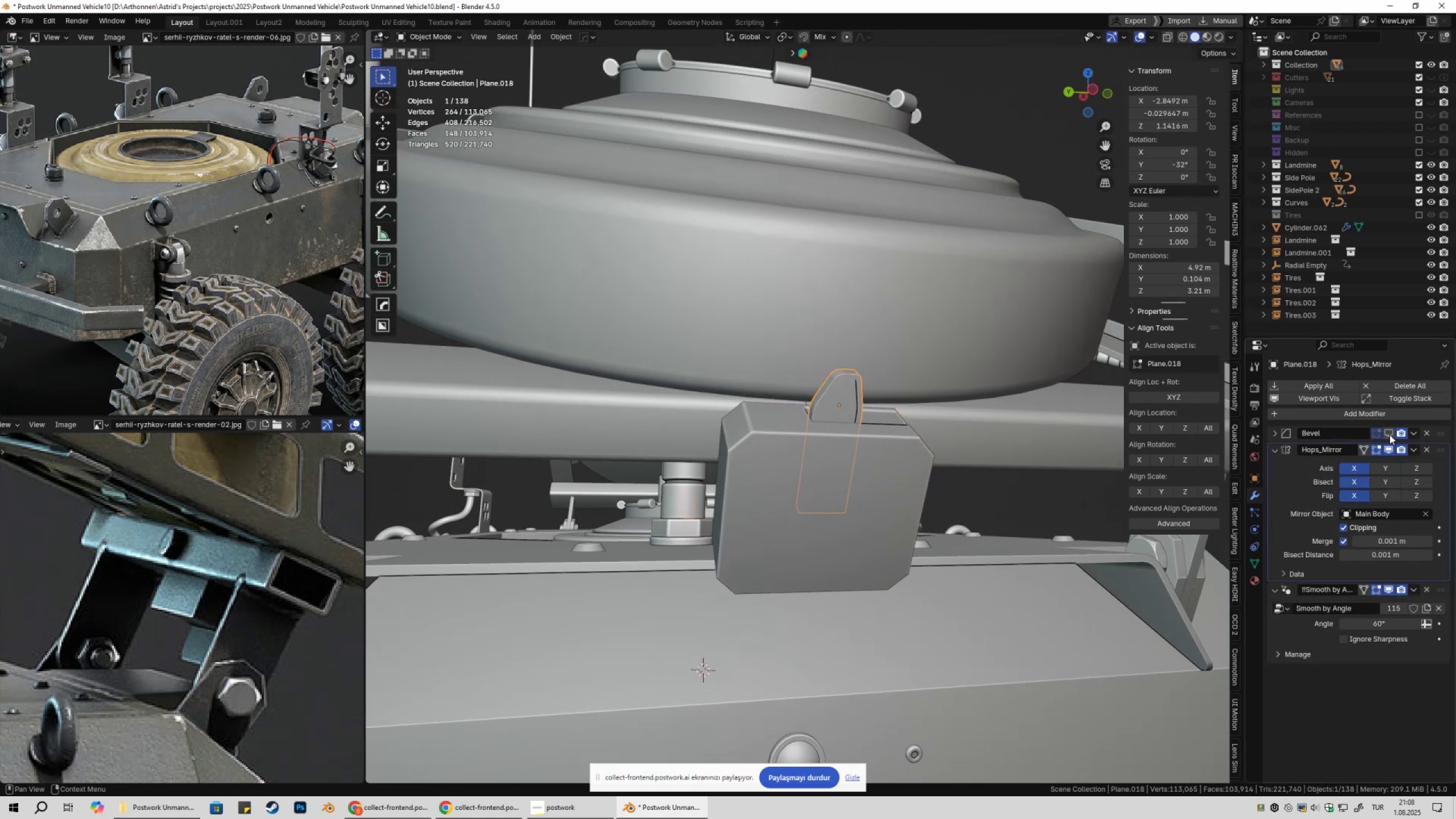 
triple_click([1389, 435])
 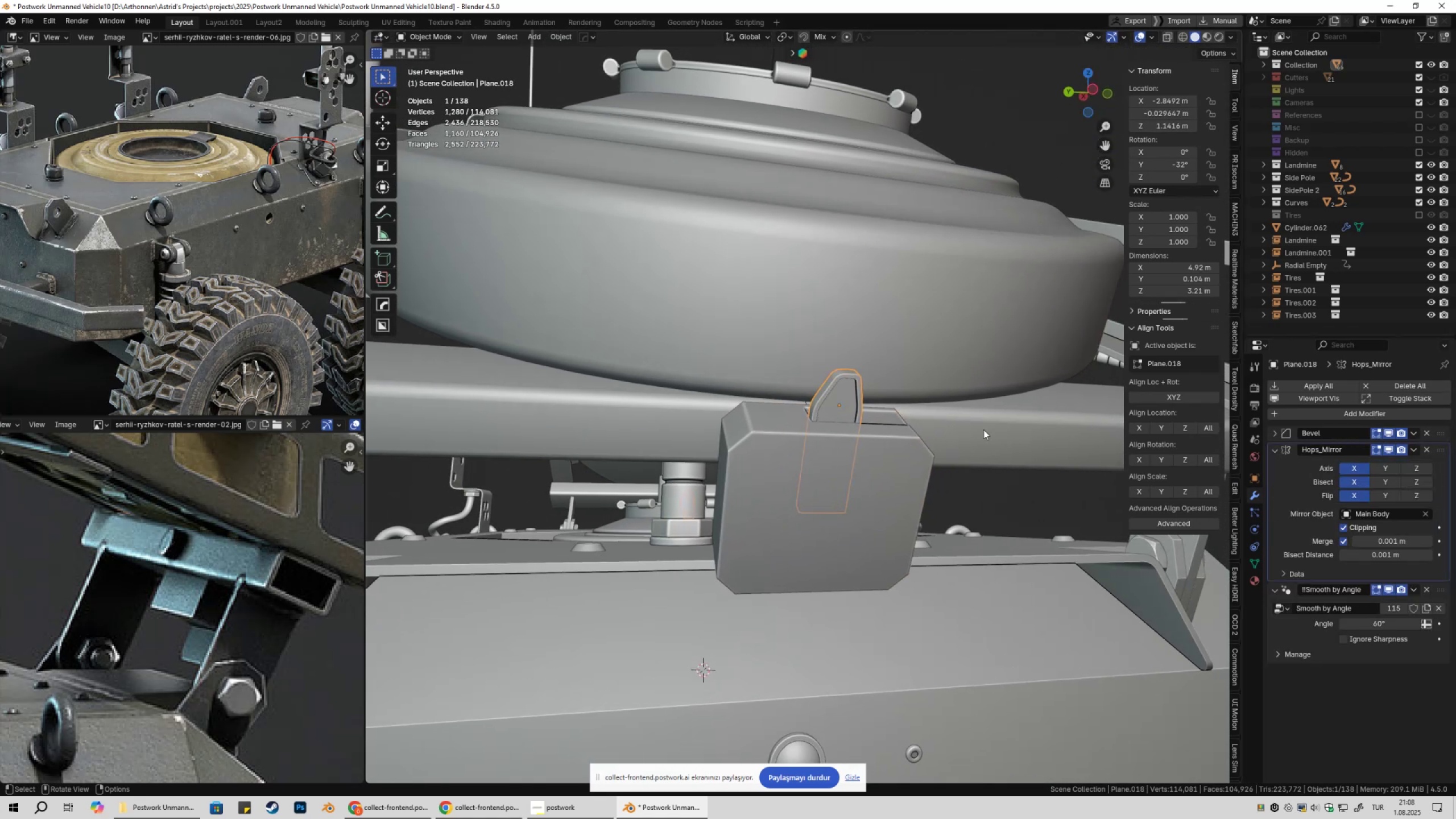 
scroll: coordinate [973, 434], scroll_direction: down, amount: 3.0
 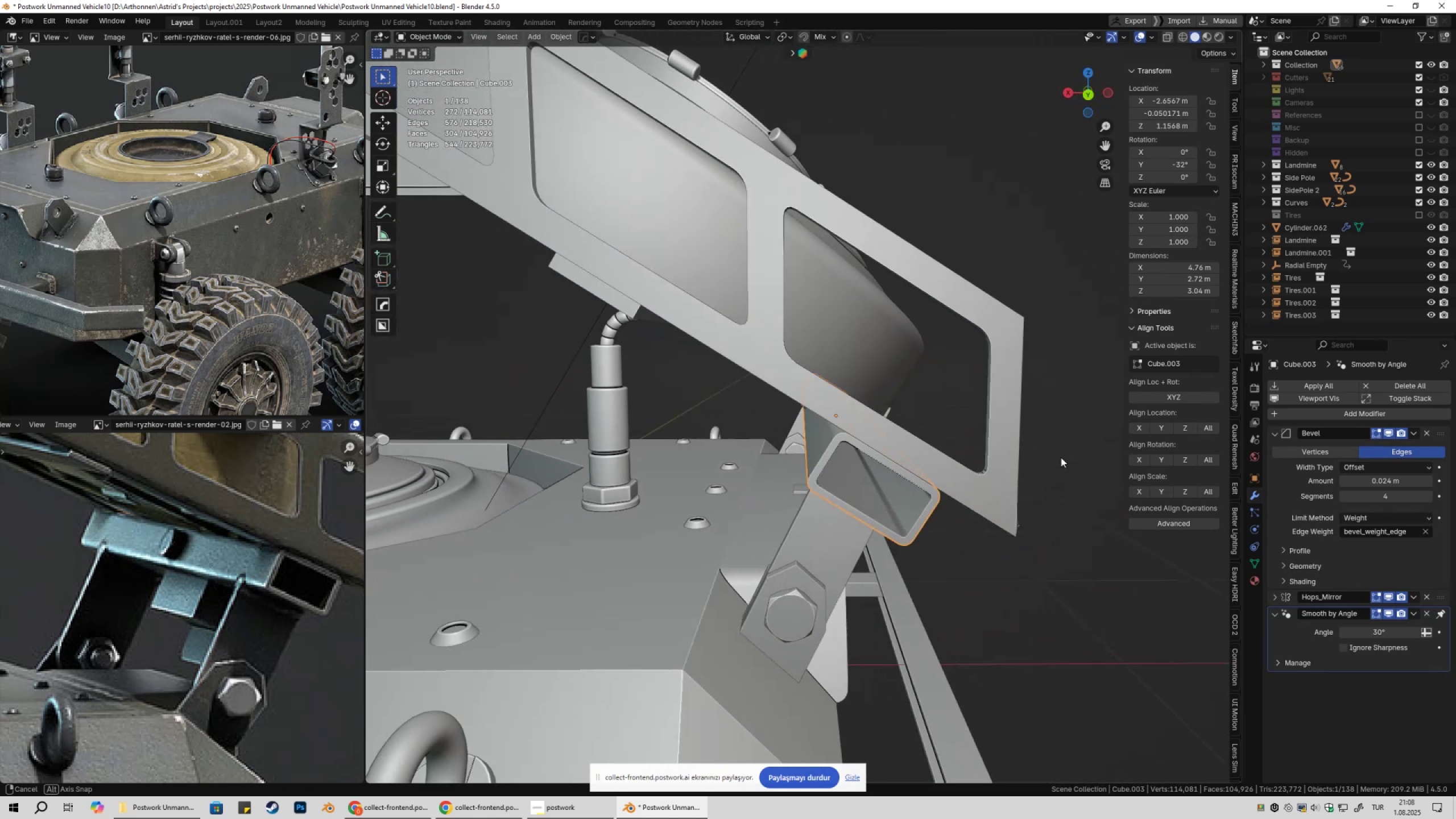 
wait(7.07)
 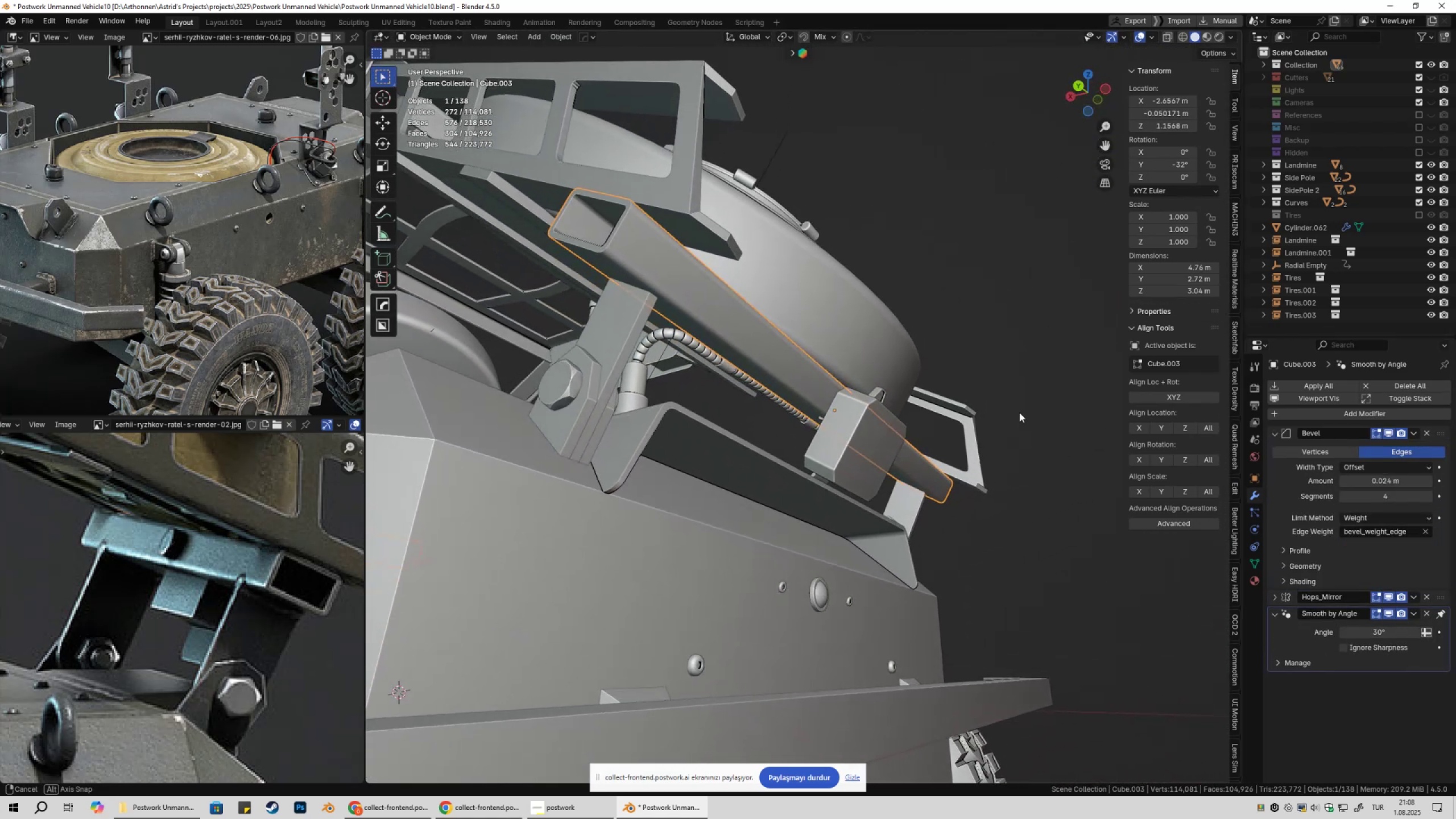 
key(Shift+ShiftLeft)
 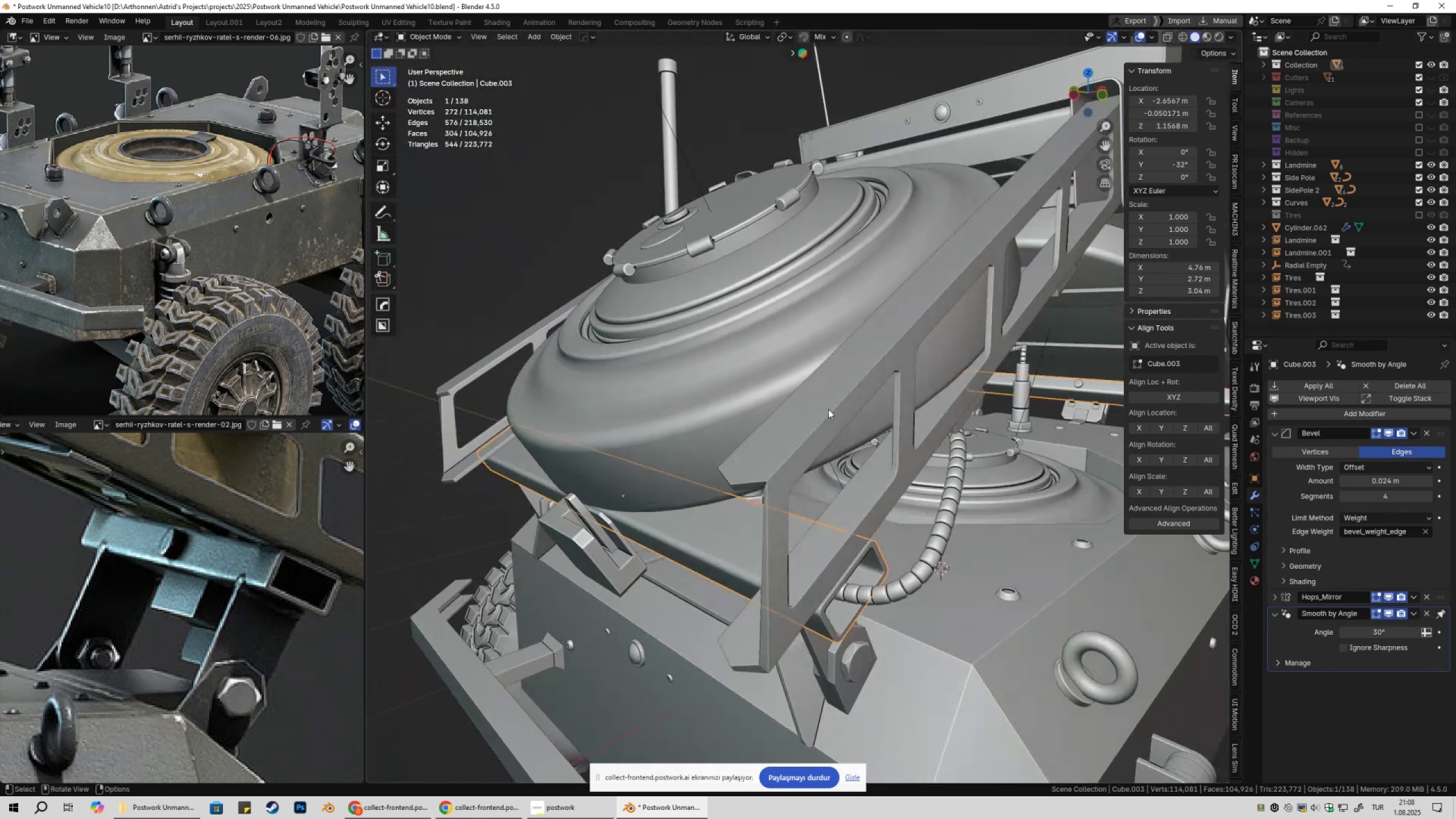 
scroll: coordinate [829, 410], scroll_direction: down, amount: 1.0
 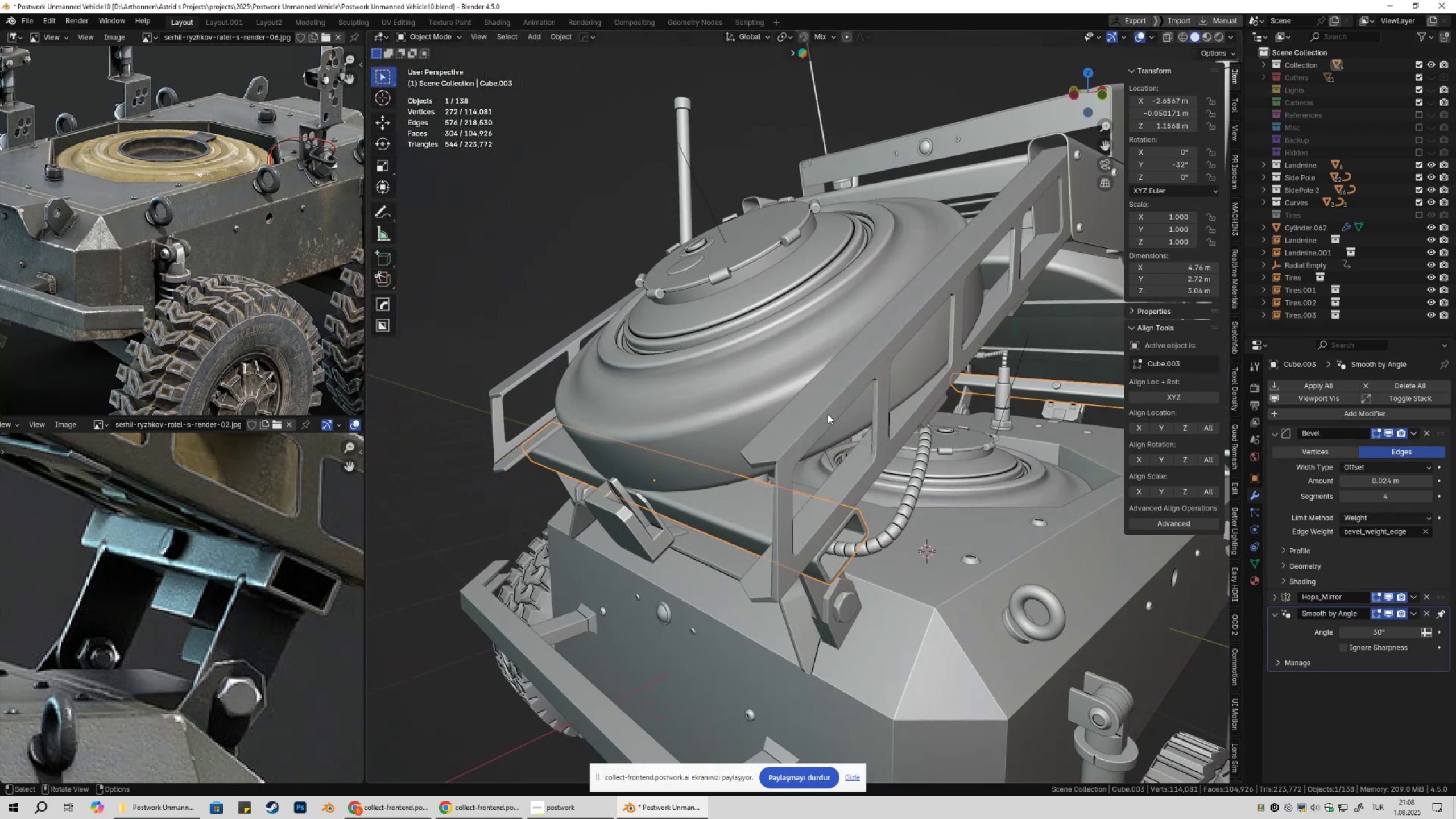 
left_click([766, 223])
 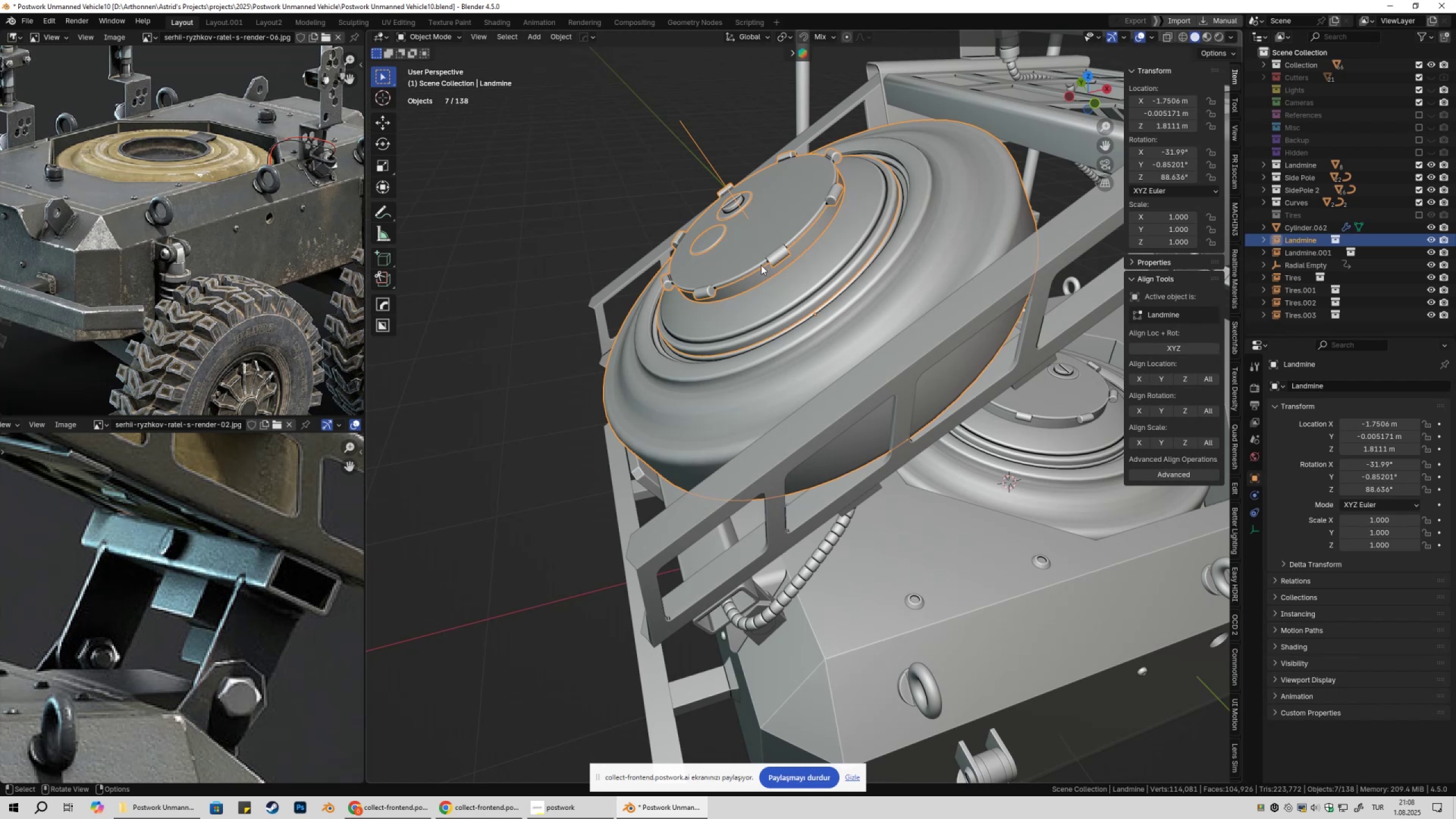 
scroll: coordinate [784, 311], scroll_direction: down, amount: 6.0
 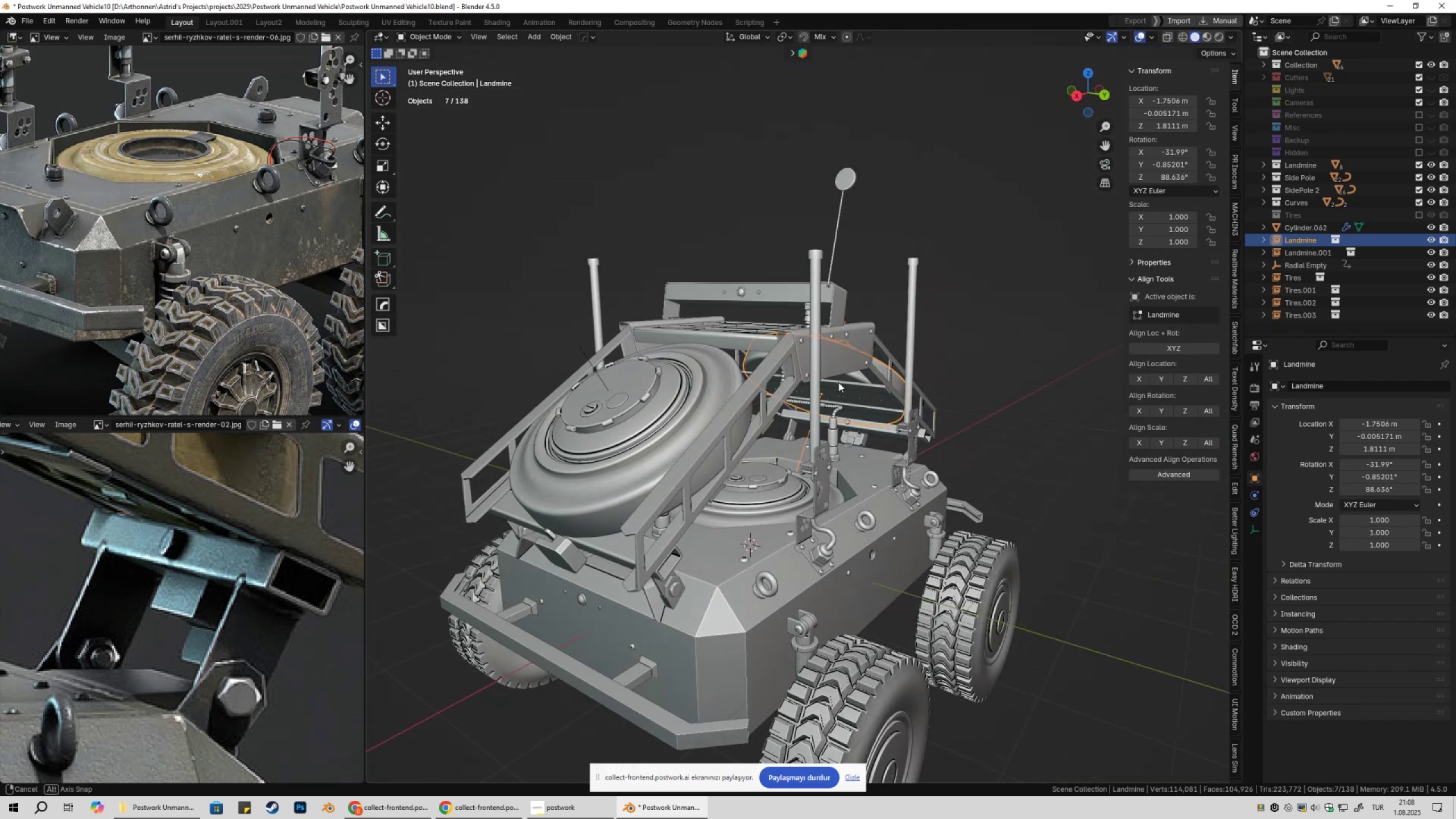 
left_click([572, 400])
 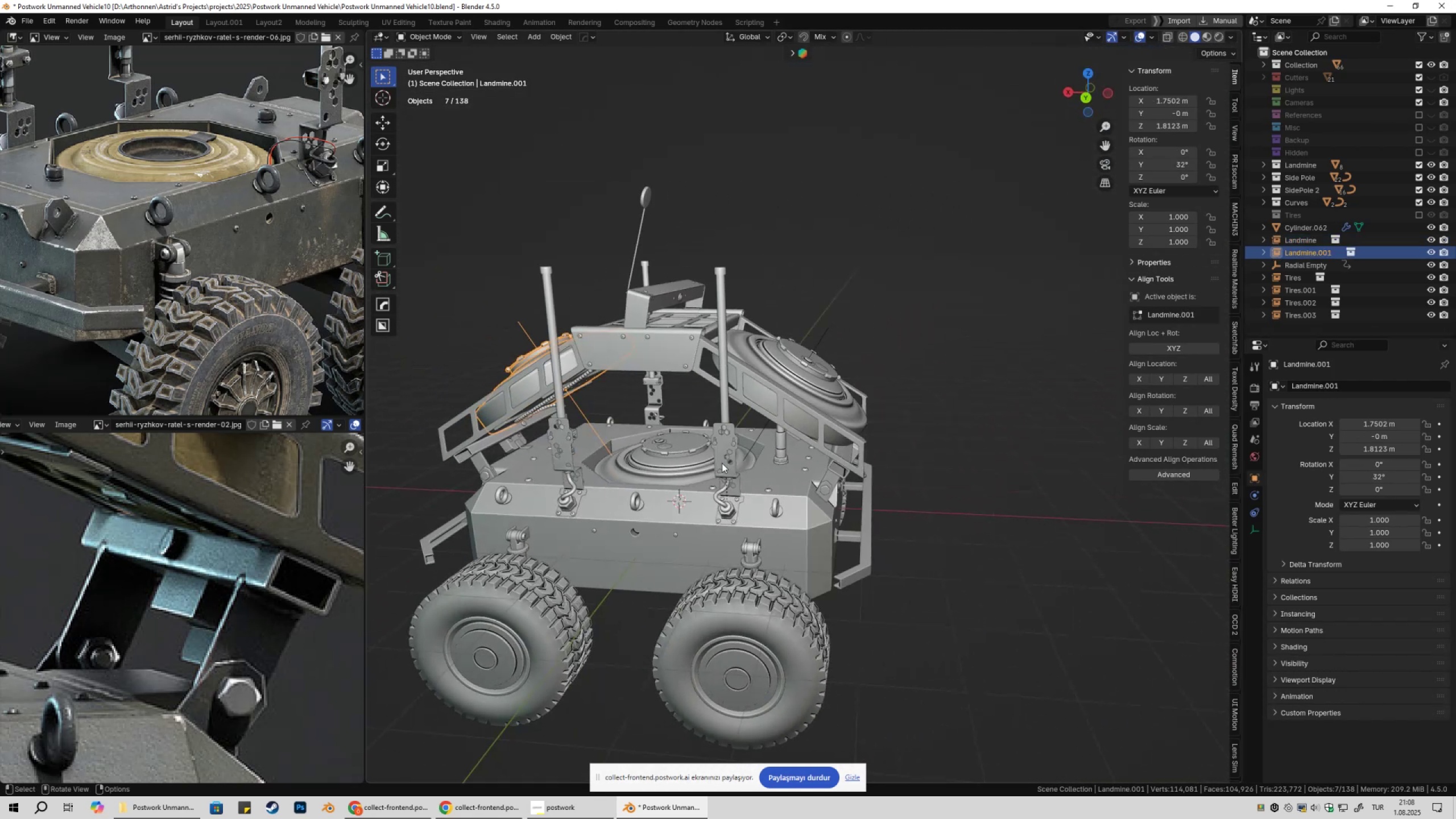 
left_click([715, 464])
 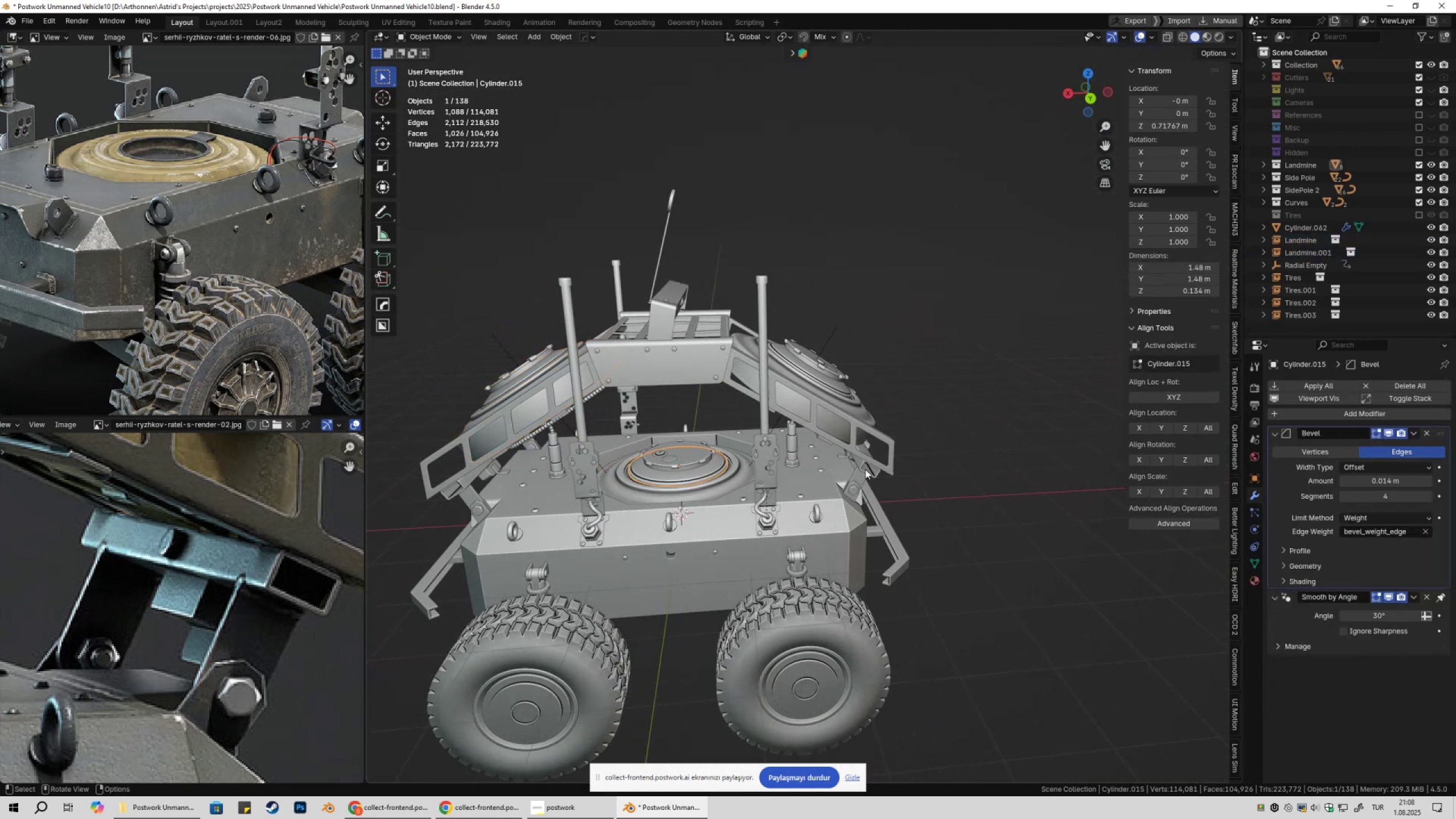 
scroll: coordinate [671, 490], scroll_direction: up, amount: 4.0
 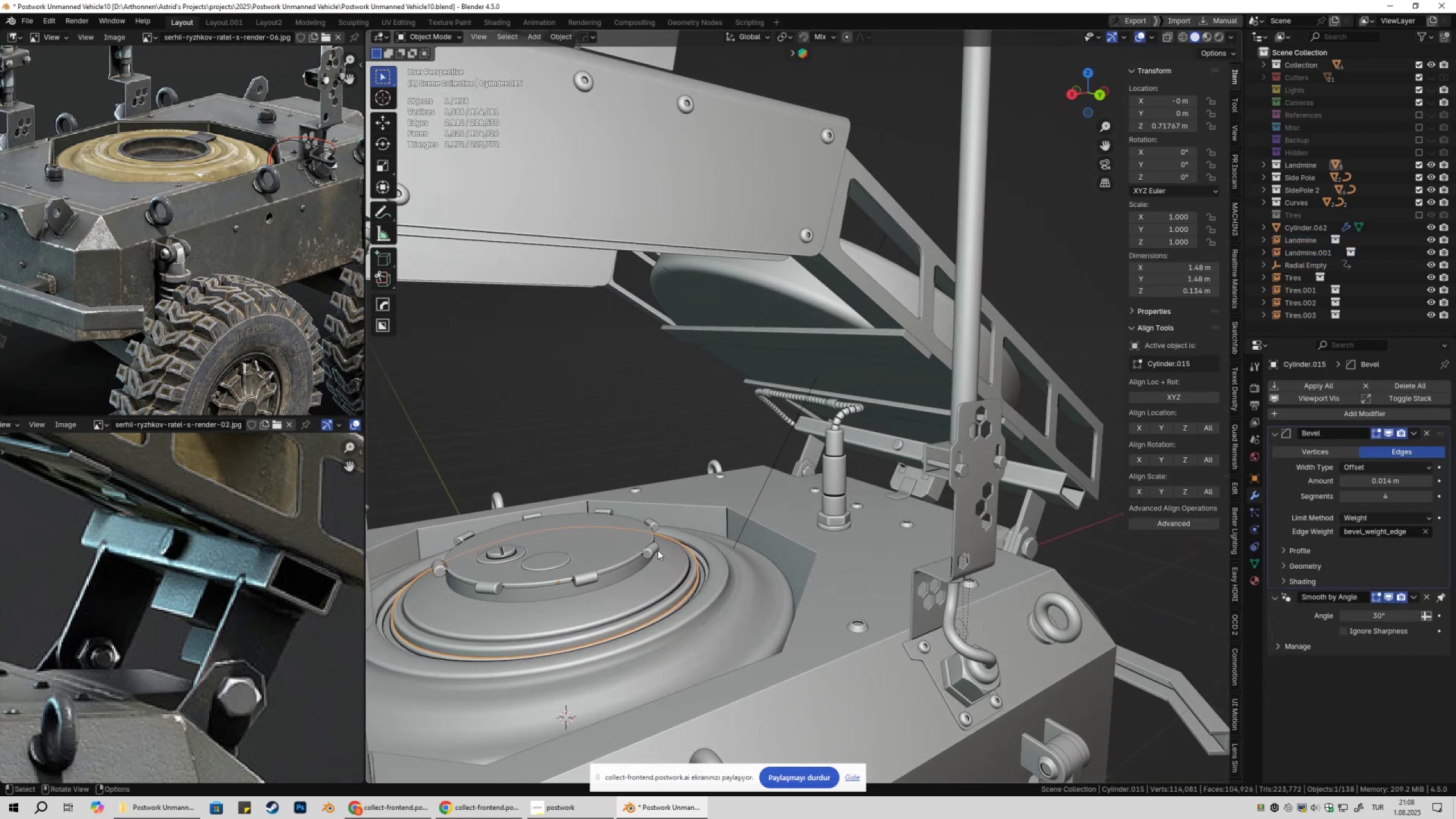 
left_click([657, 549])
 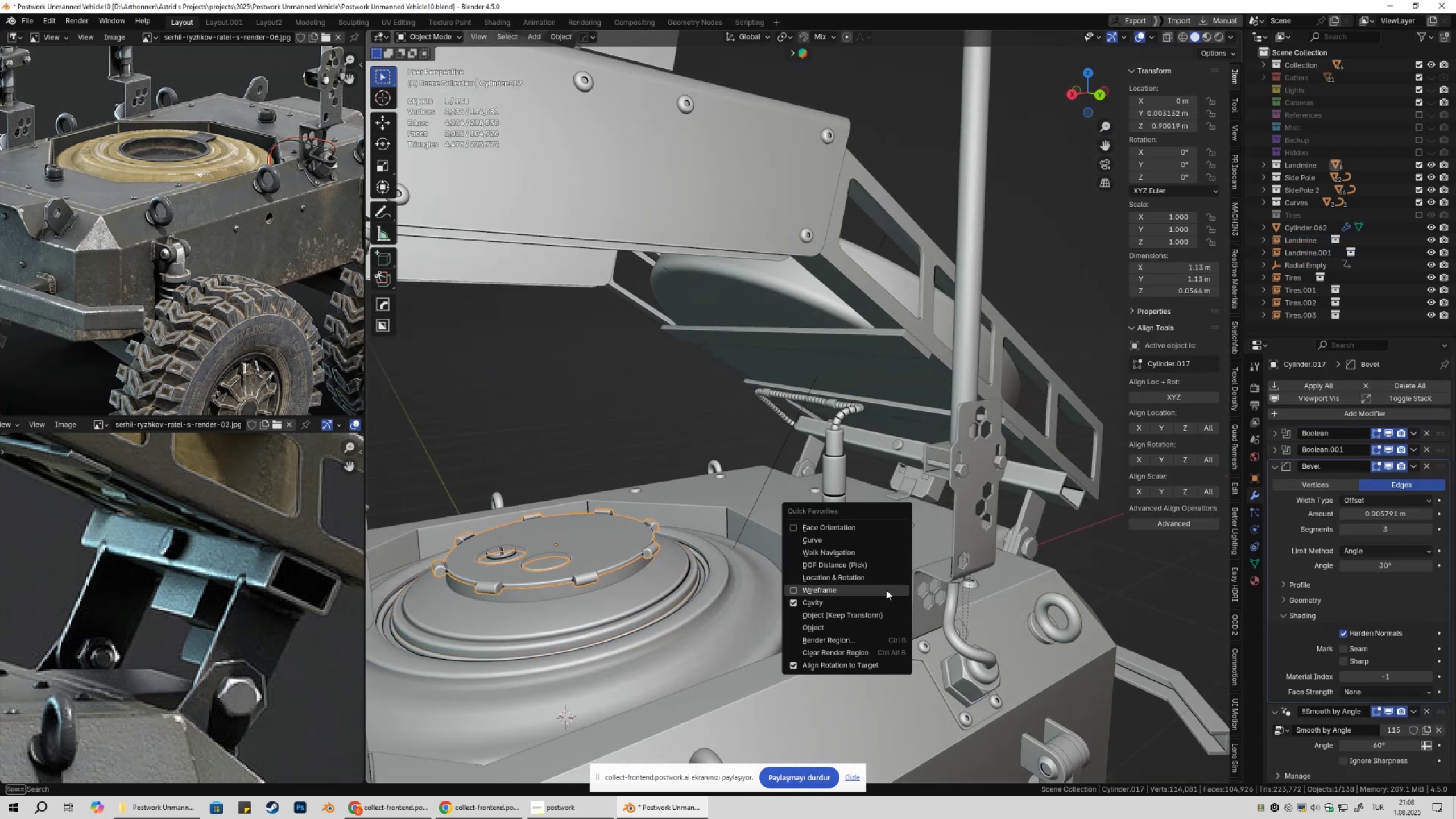 
left_click([885, 590])
 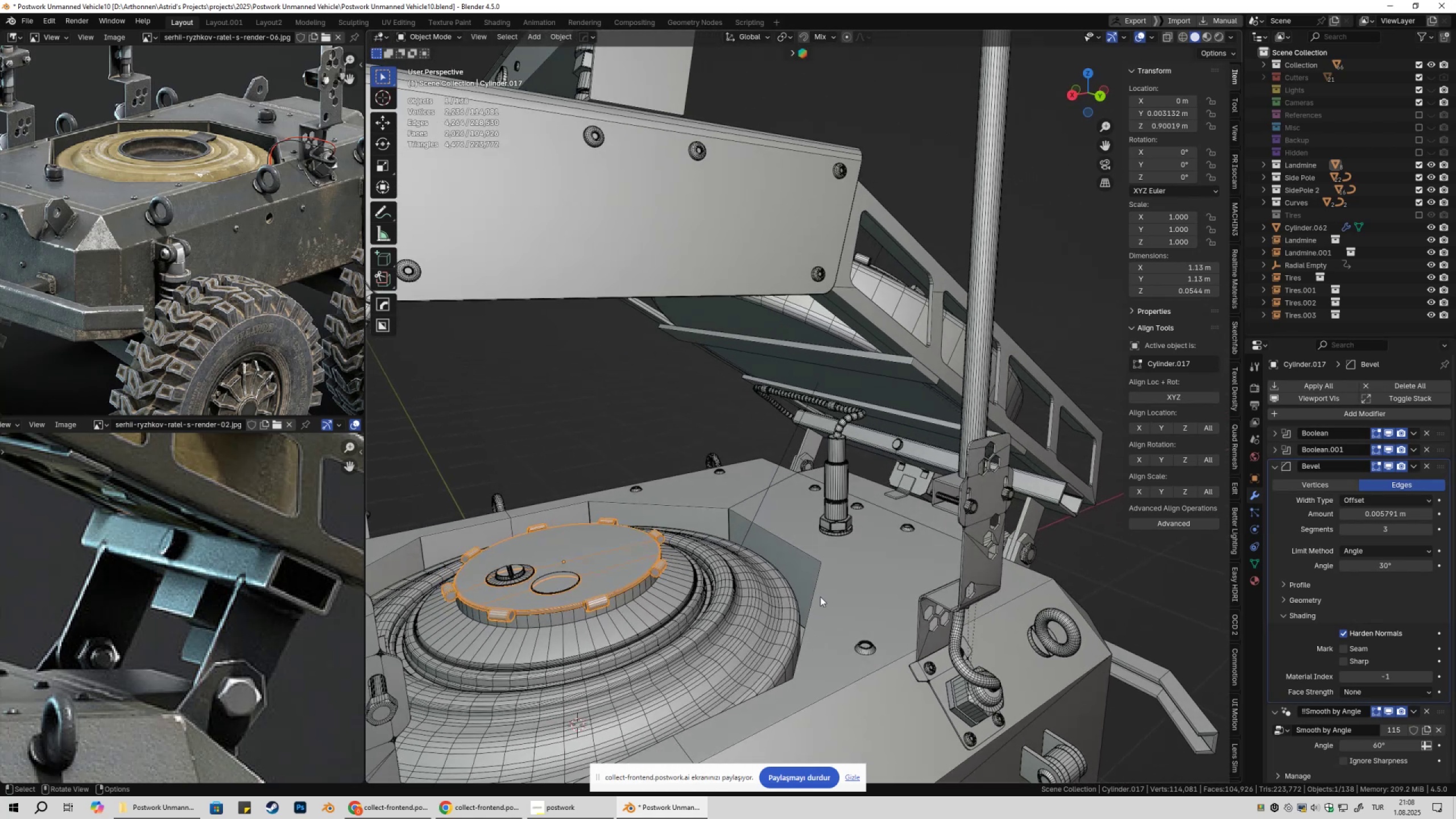 
 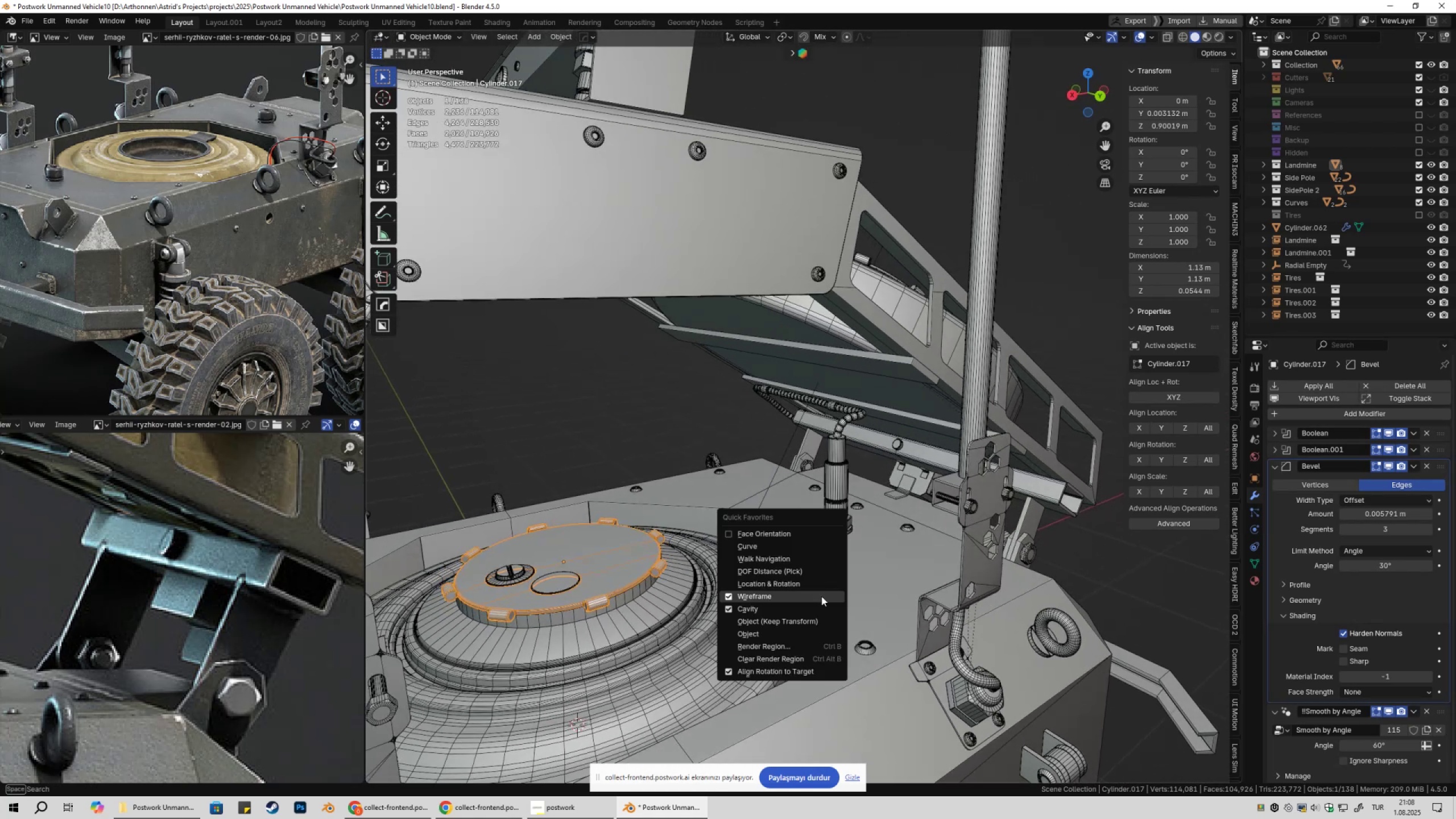 
left_click([821, 596])
 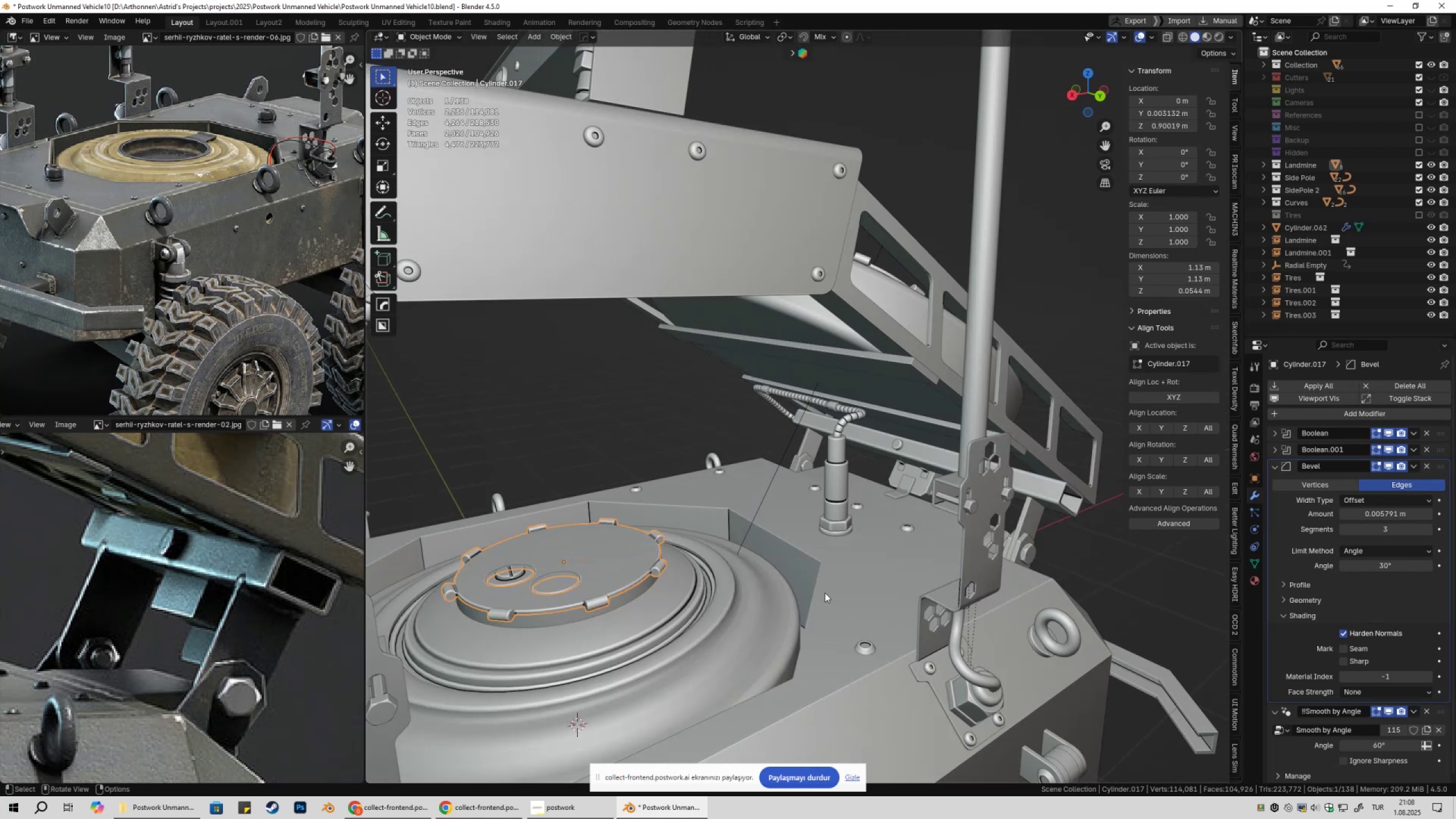 
scroll: coordinate [834, 598], scroll_direction: down, amount: 6.0
 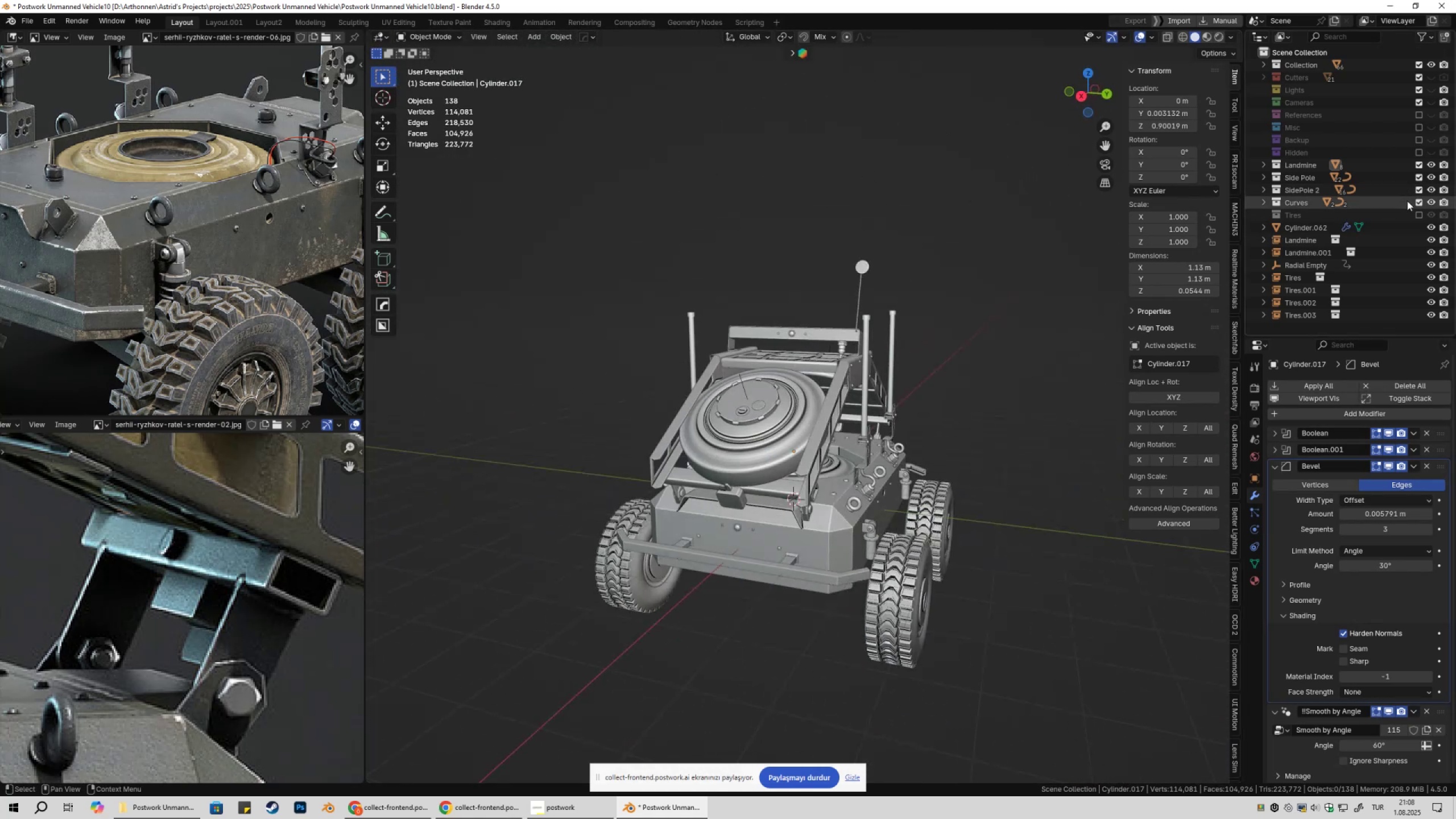 
left_click([1420, 204])
 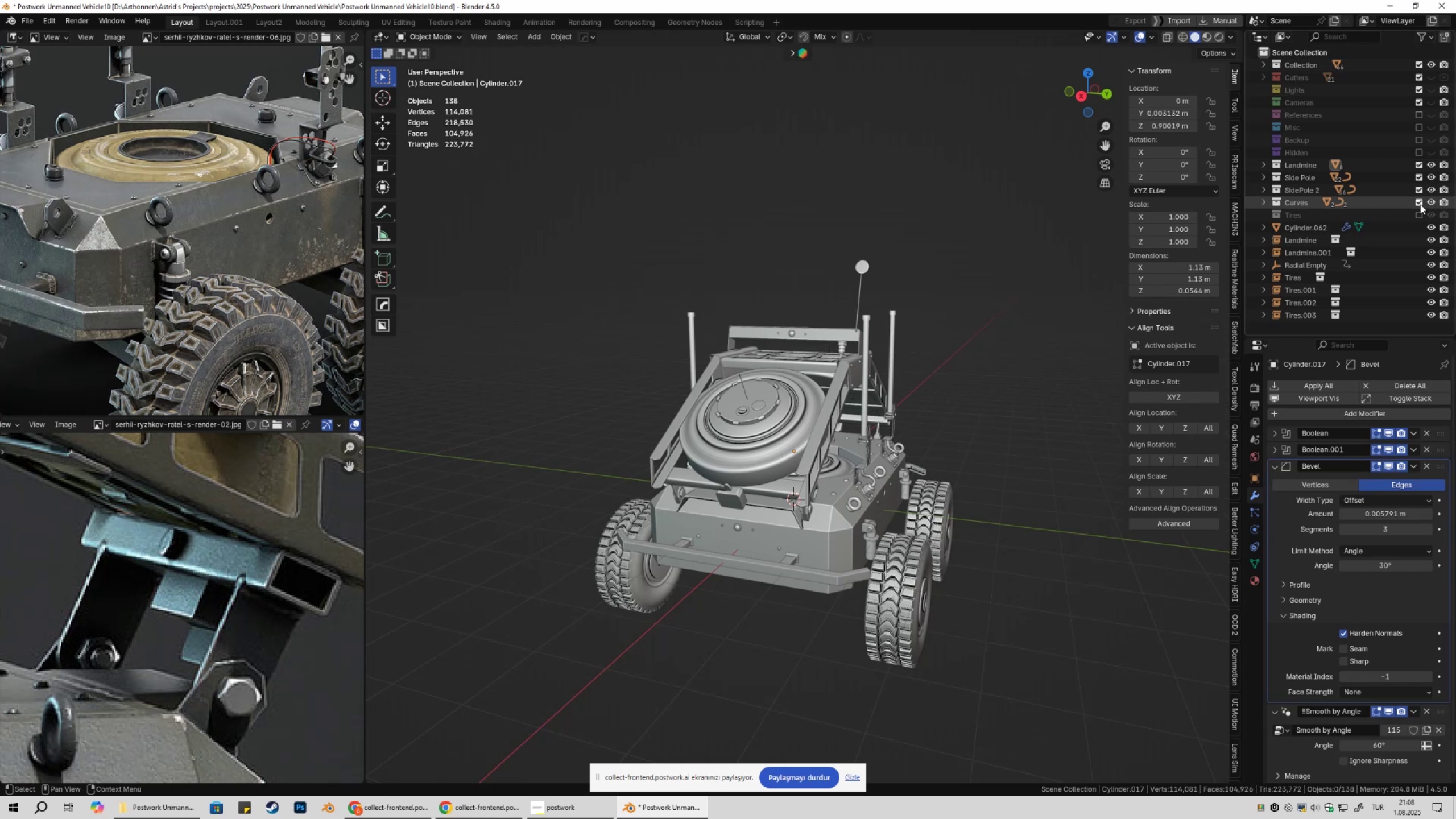 
double_click([1420, 204])
 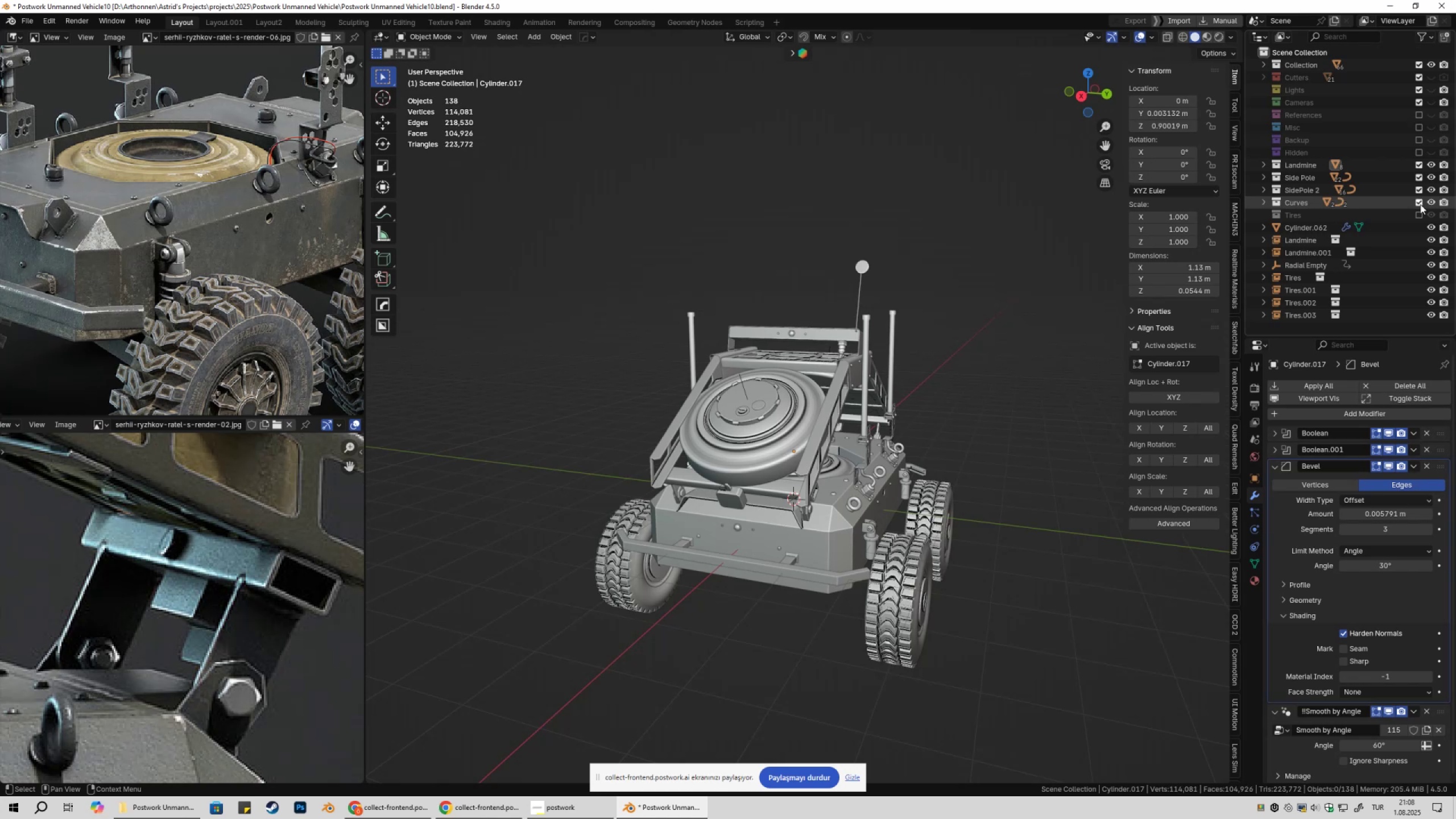 
triple_click([1420, 204])
 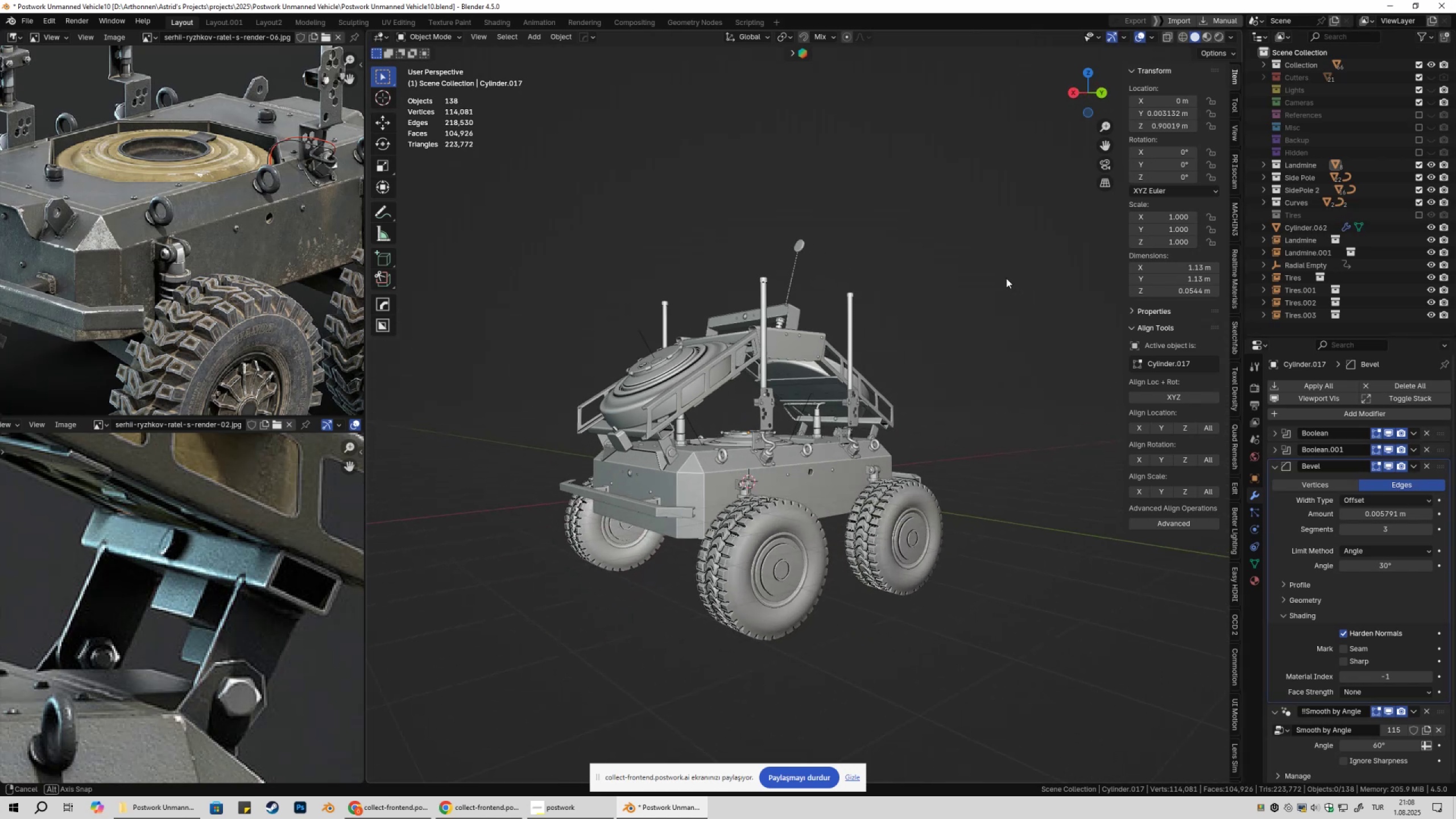 
scroll: coordinate [1010, 309], scroll_direction: up, amount: 5.0
 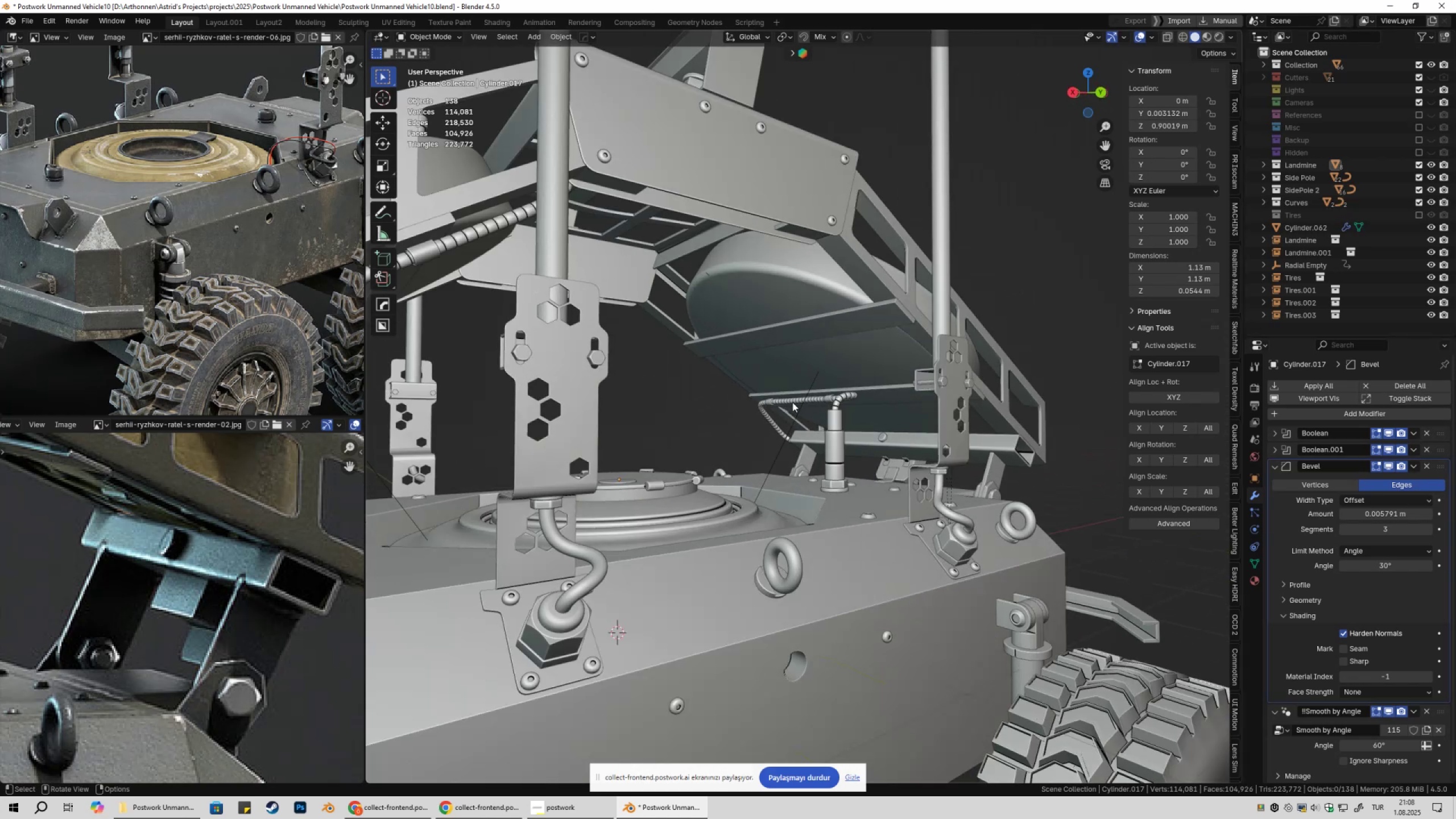 
left_click([793, 401])
 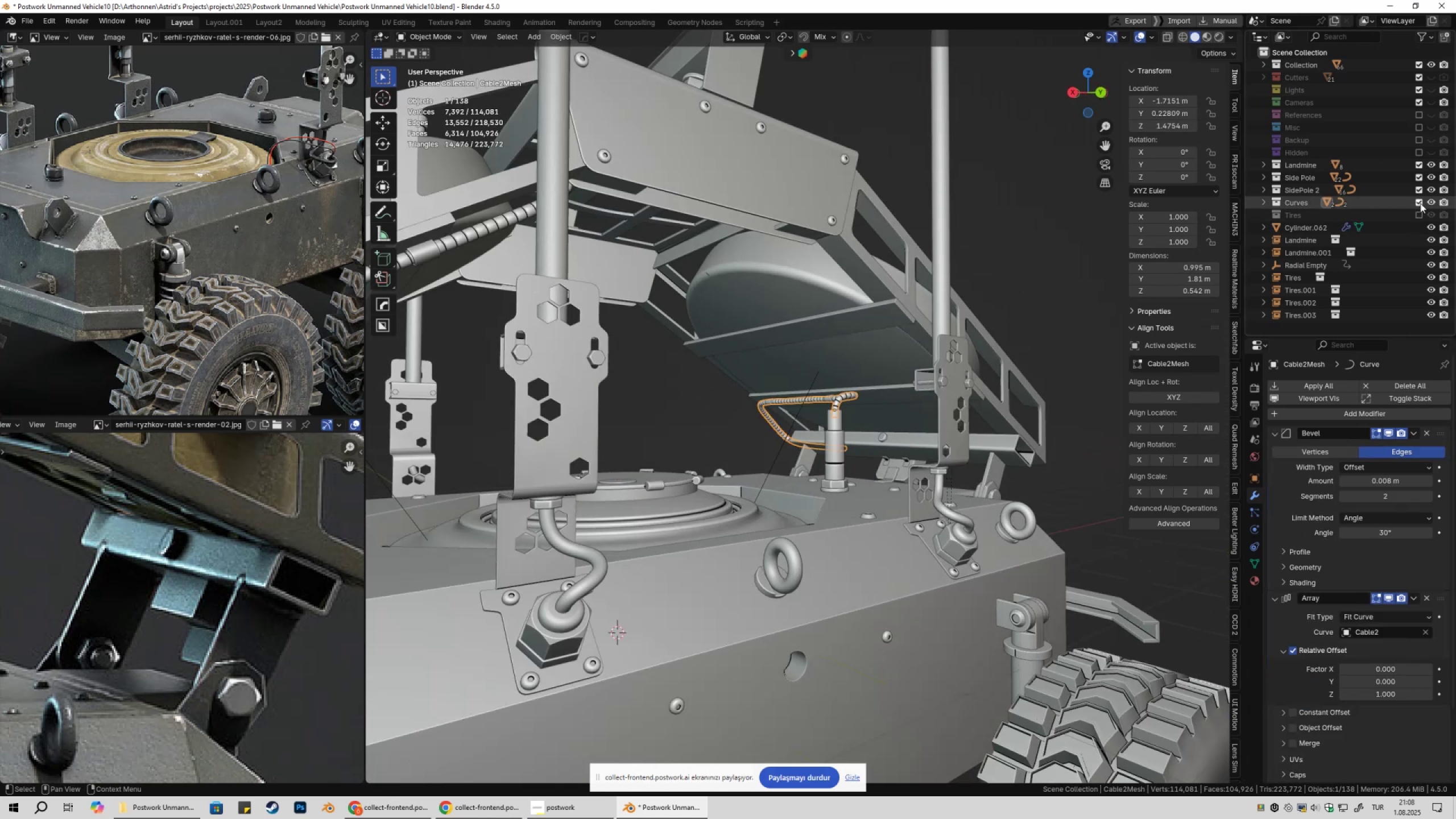 
left_click([1420, 203])
 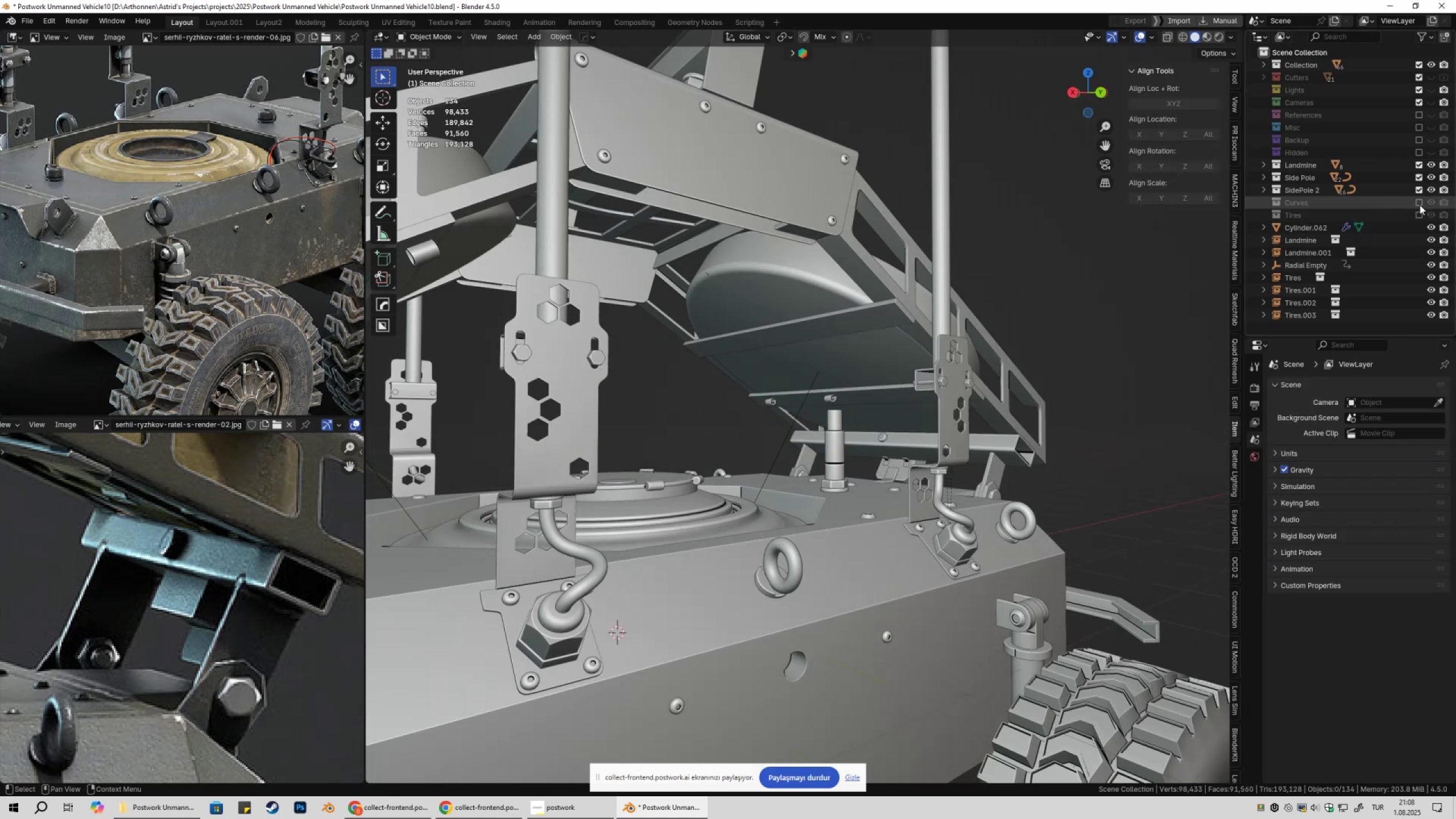 
left_click([1420, 205])
 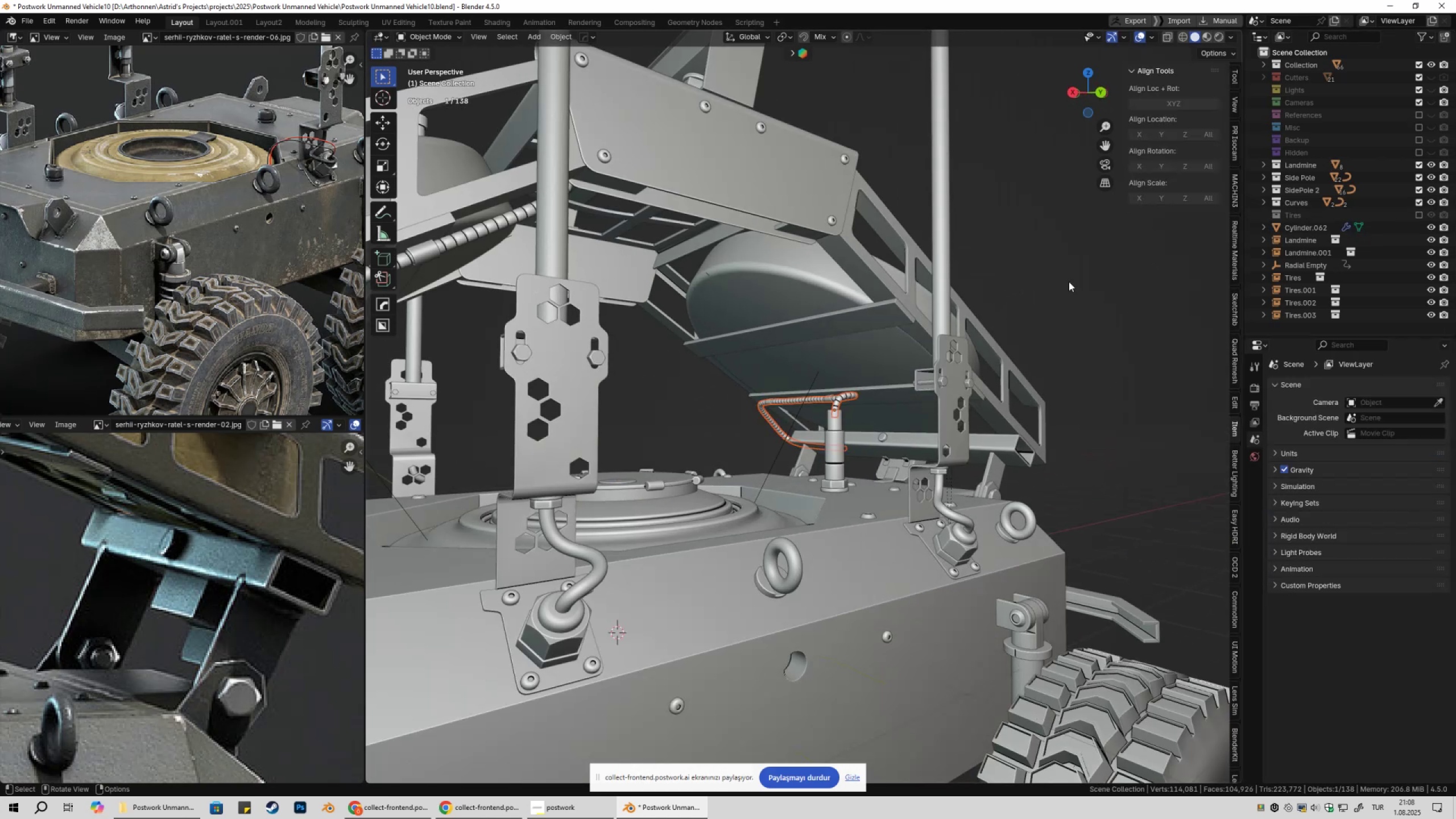 
scroll: coordinate [1045, 296], scroll_direction: down, amount: 3.0
 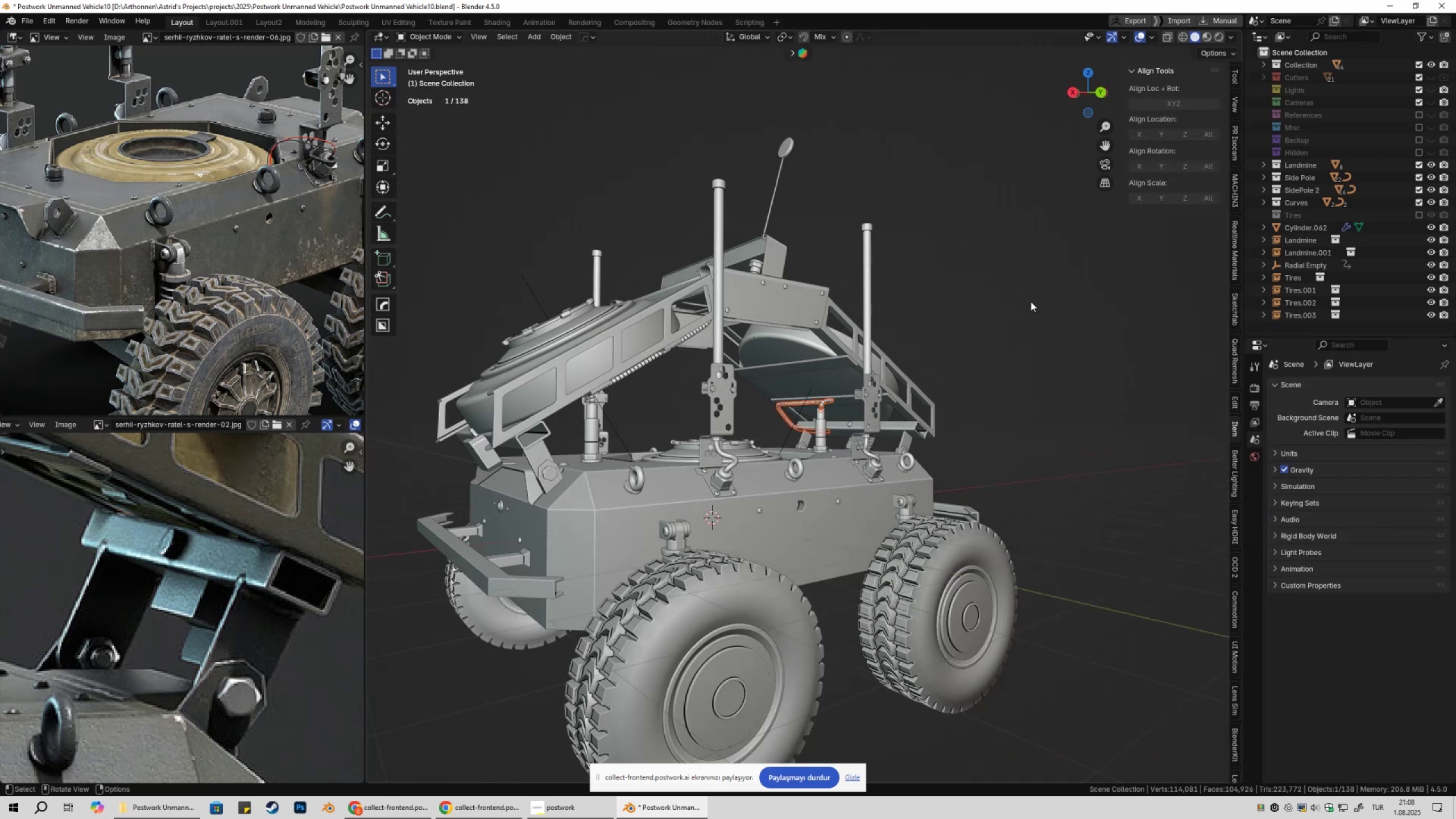 
left_click([1031, 301])
 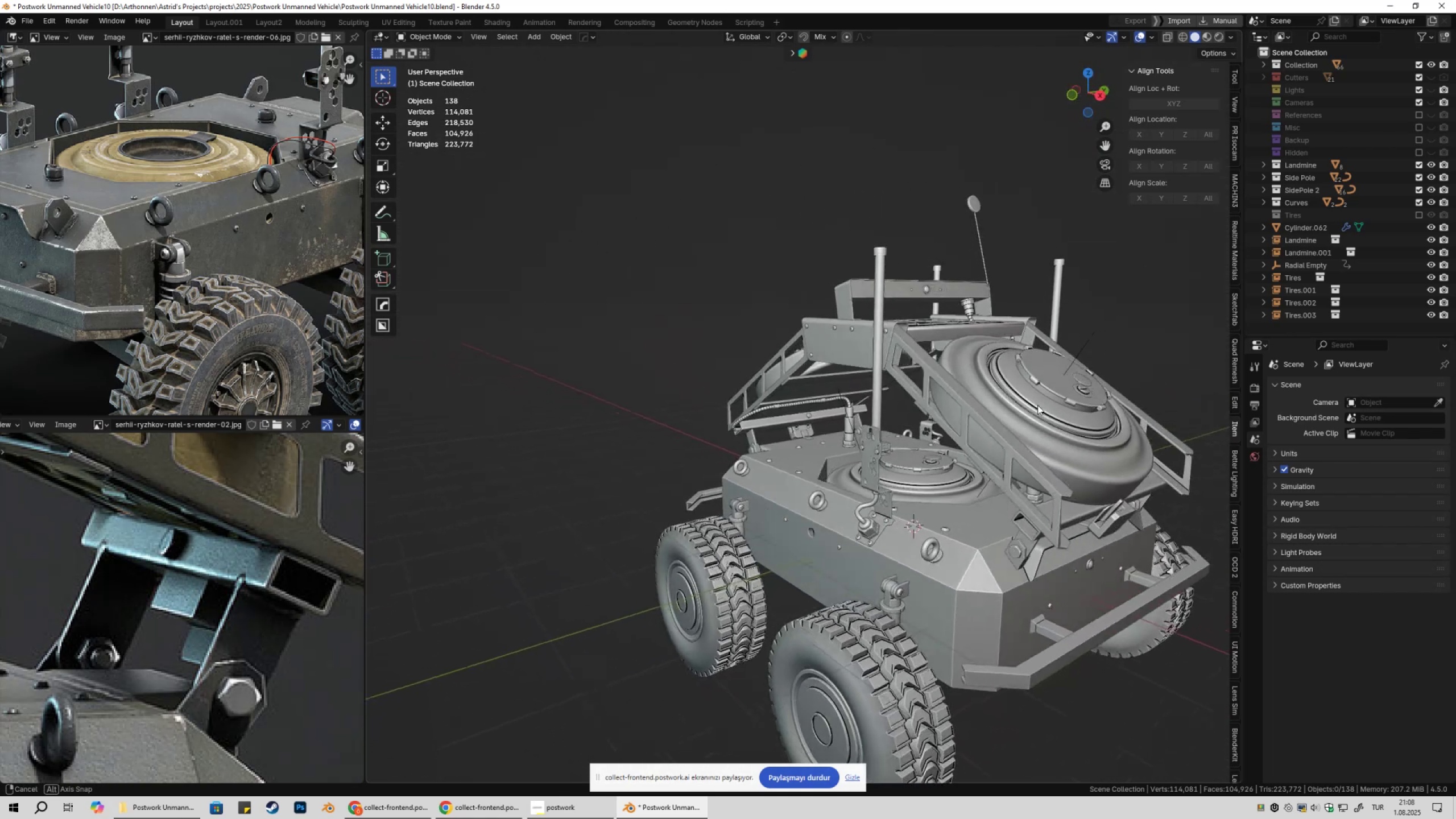 
wait(13.5)
 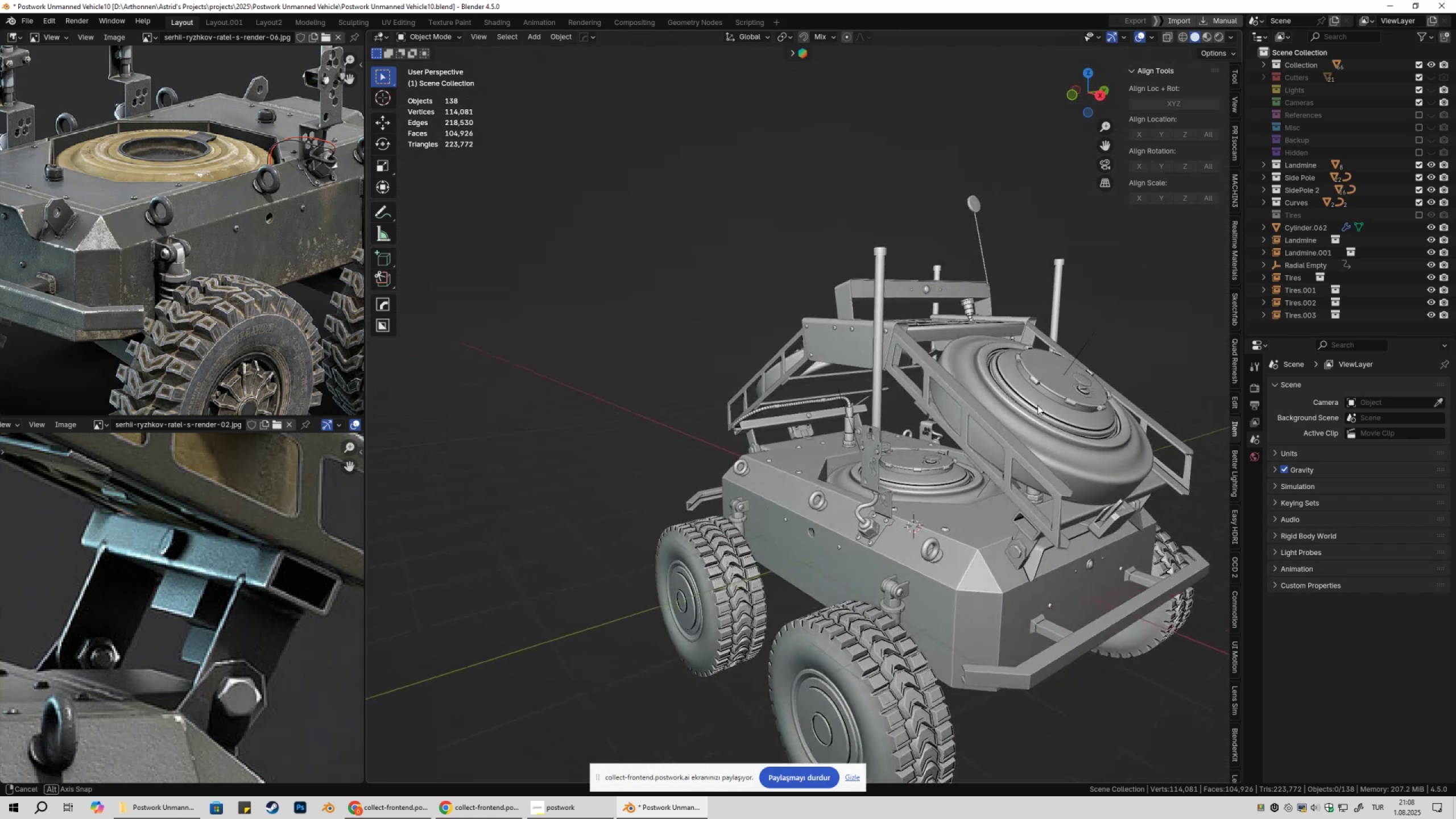 
scroll: coordinate [1028, 537], scroll_direction: up, amount: 2.0
 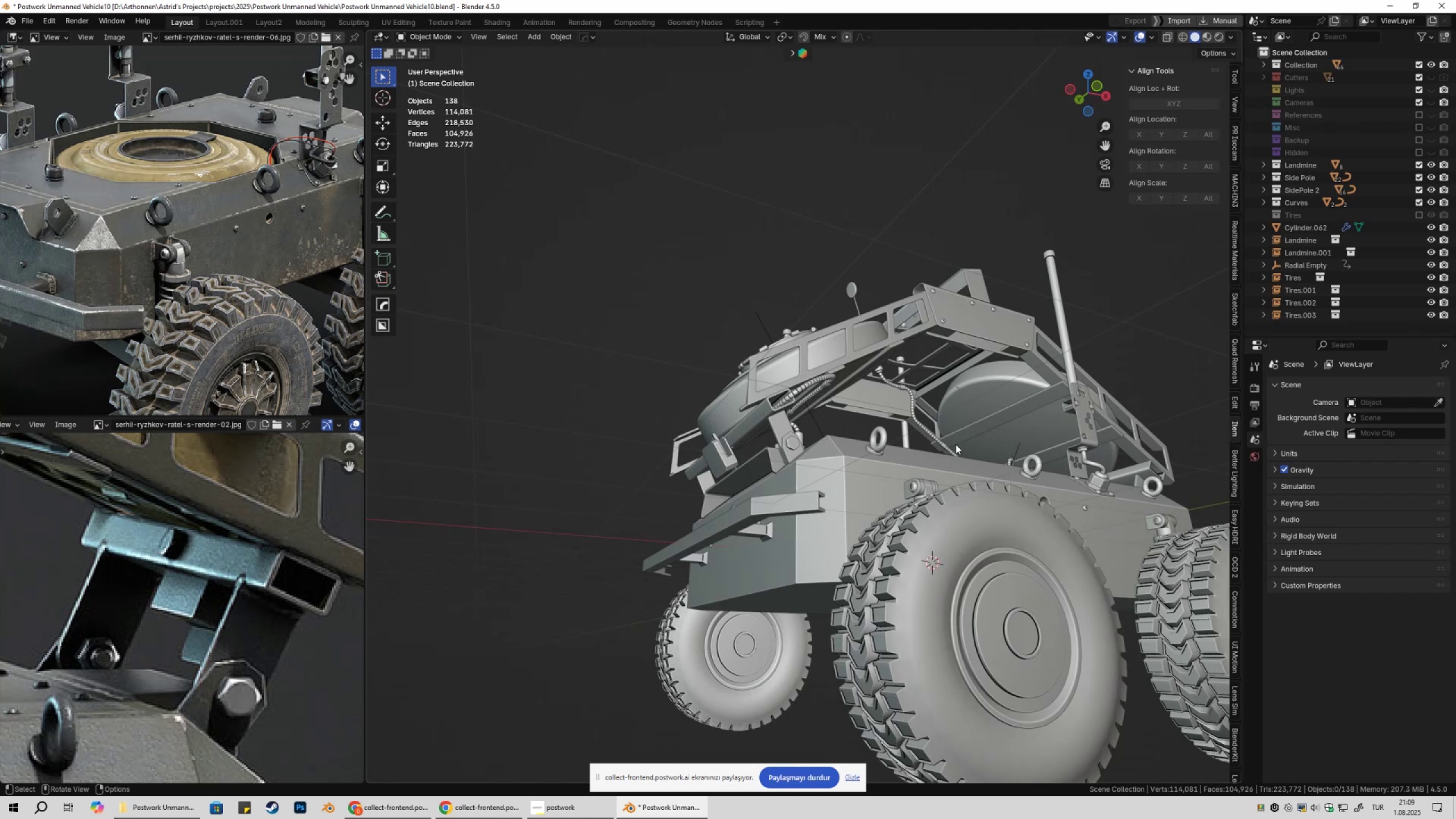 
wait(14.45)
 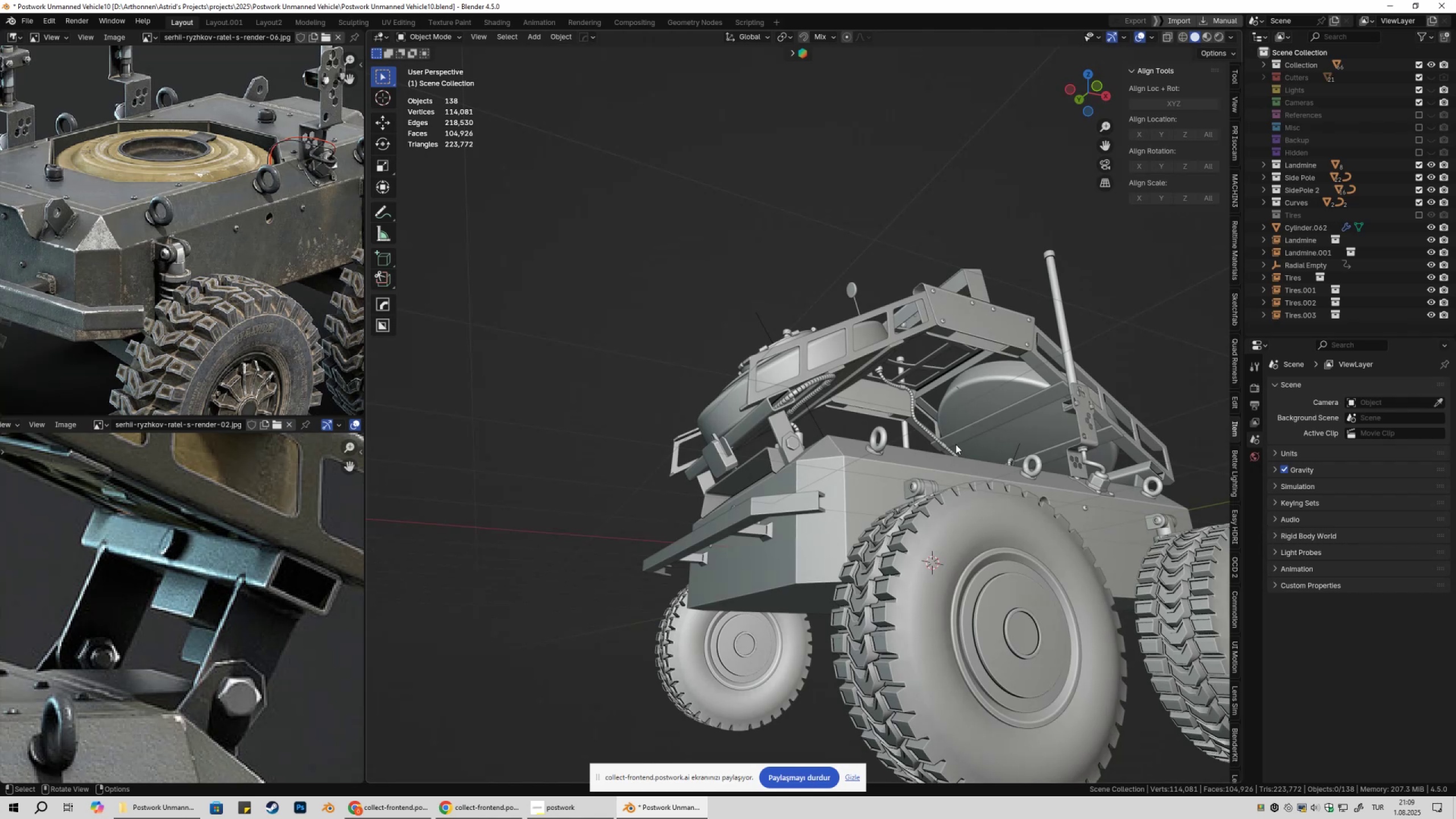 
hold_key(key=ShiftLeft, duration=1.16)
 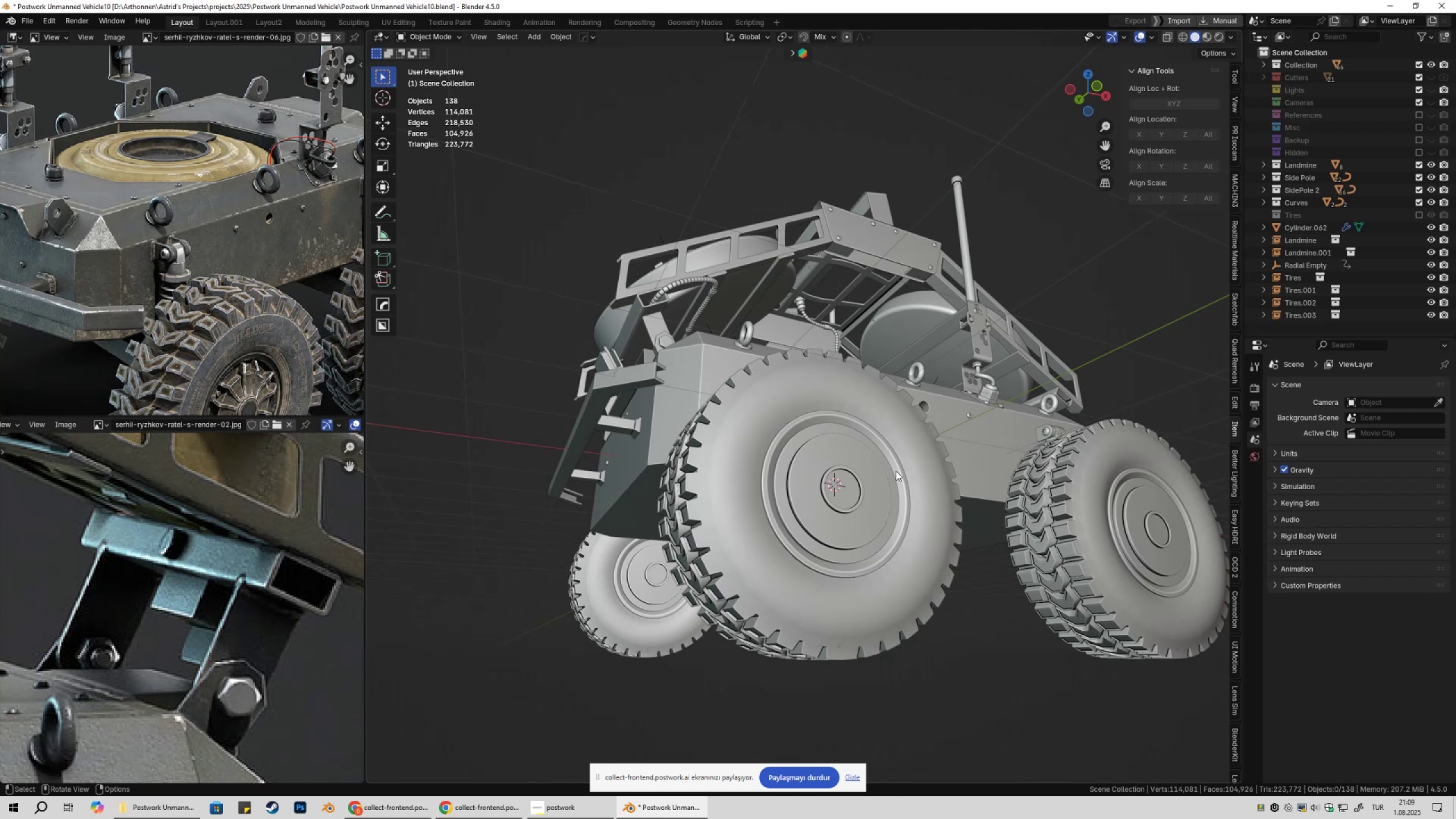 
wait(10.3)
 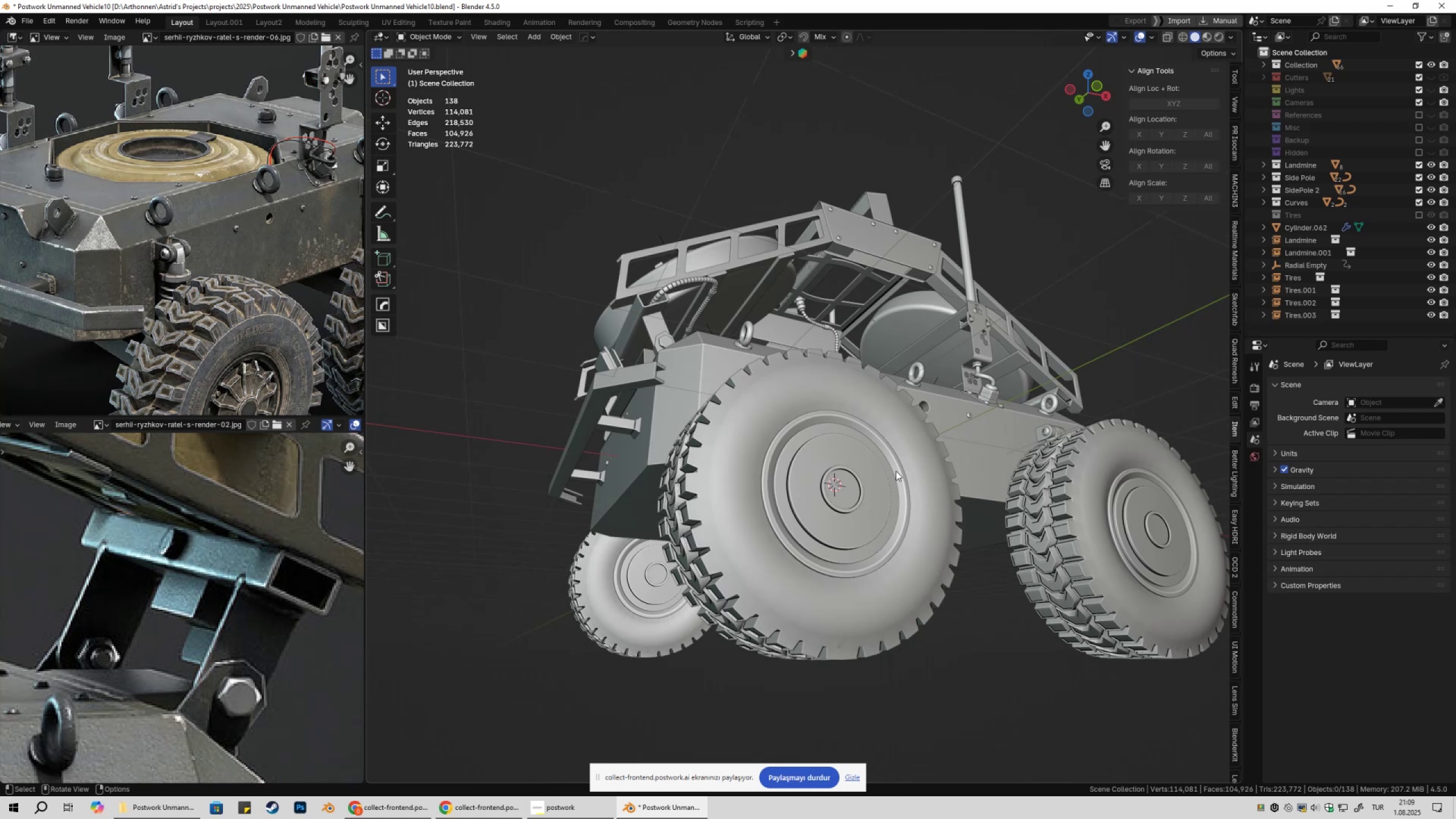 
scroll: coordinate [855, 502], scroll_direction: up, amount: 1.0
 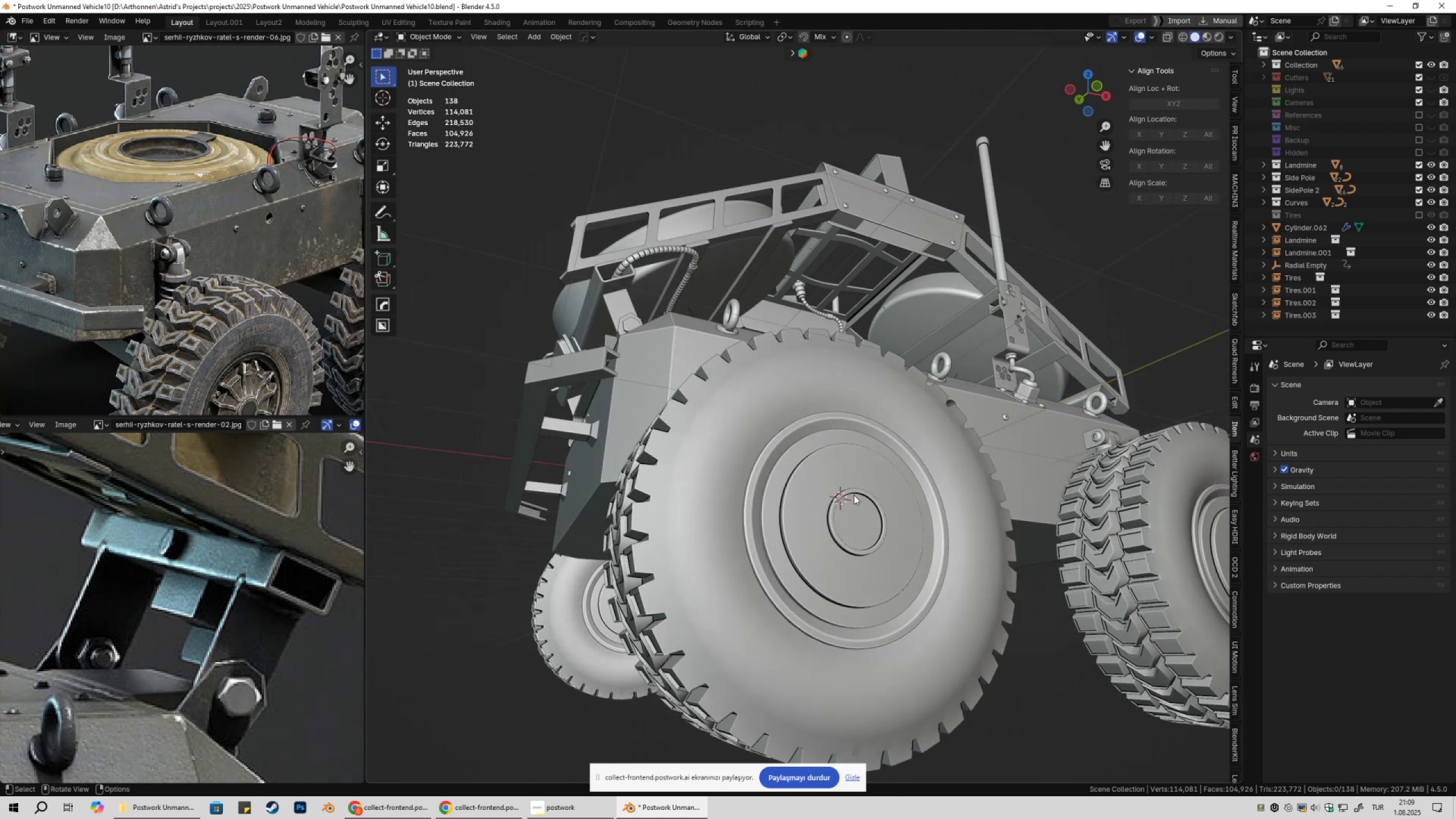 
left_click([854, 495])
 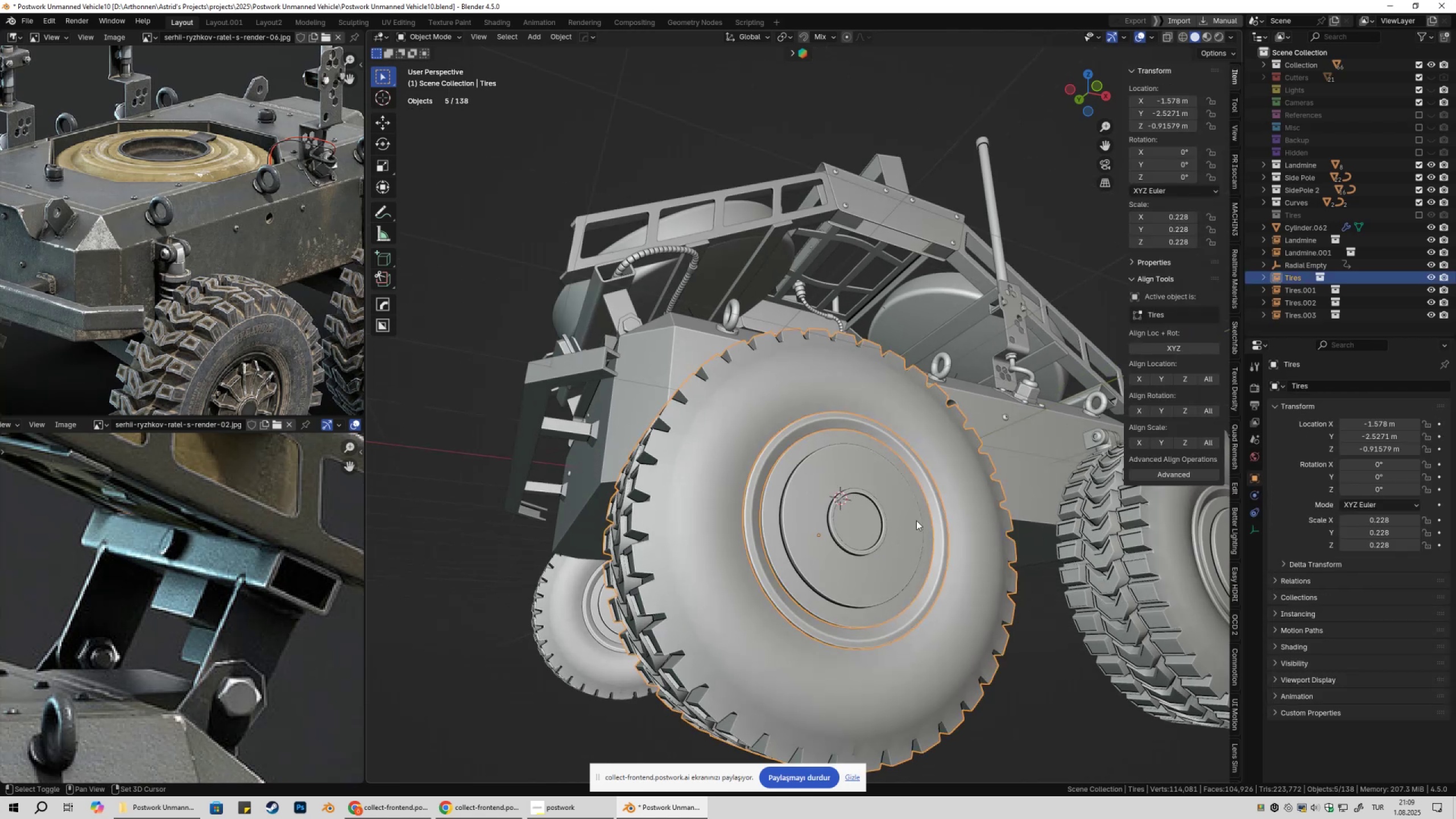 
key(Shift+ShiftLeft)
 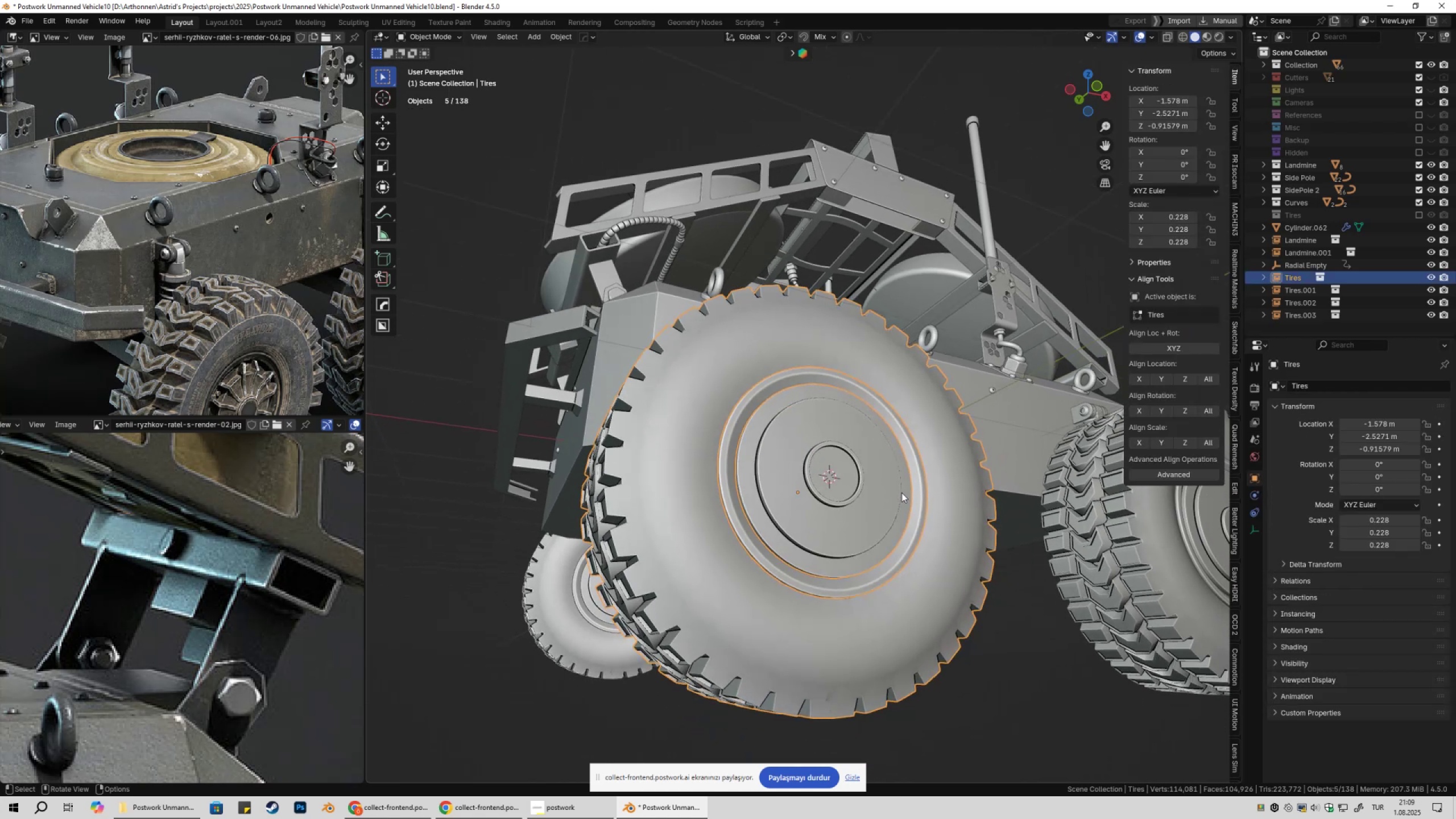 
scroll: coordinate [897, 490], scroll_direction: up, amount: 2.0
 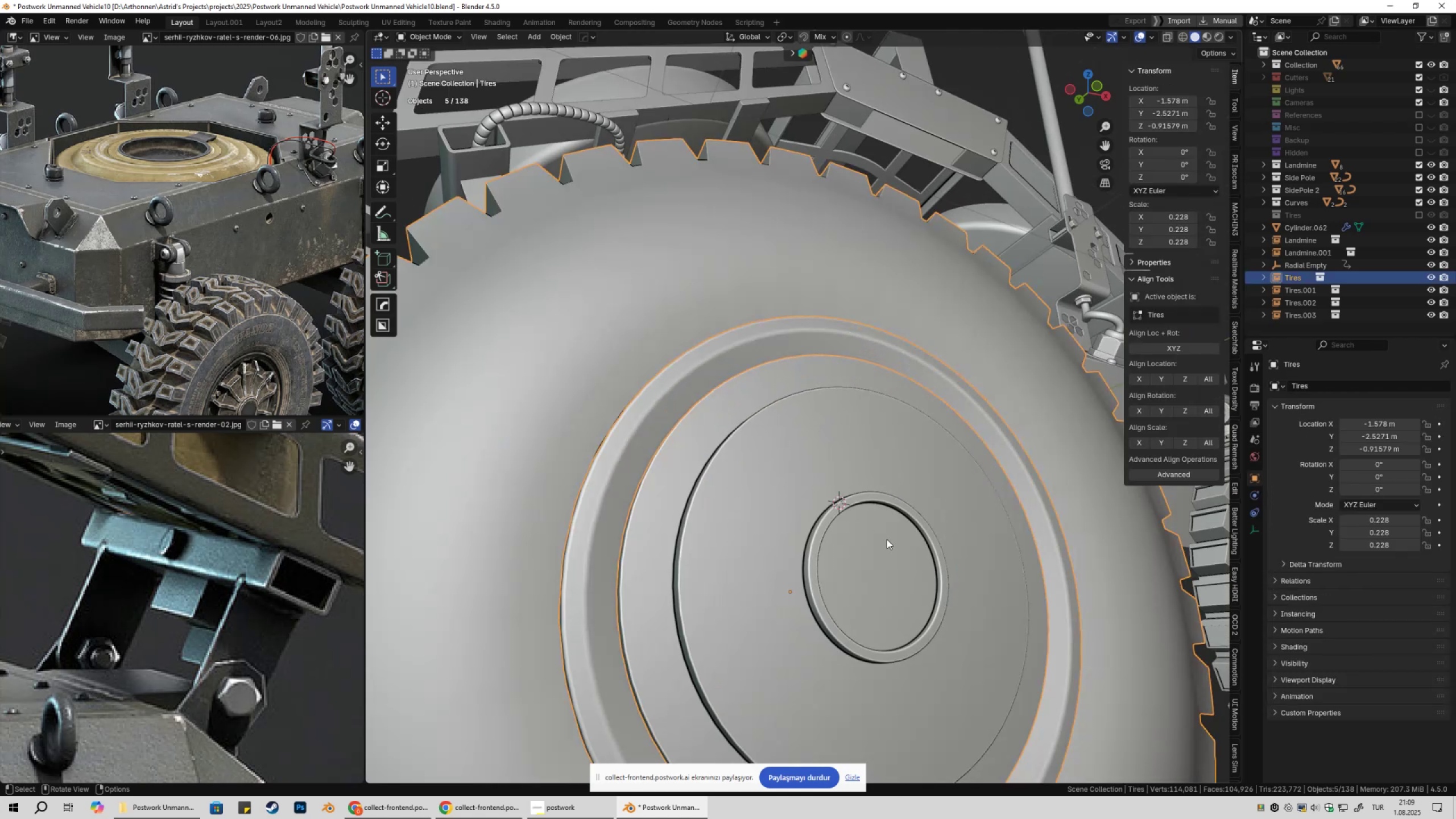 
left_click([887, 539])
 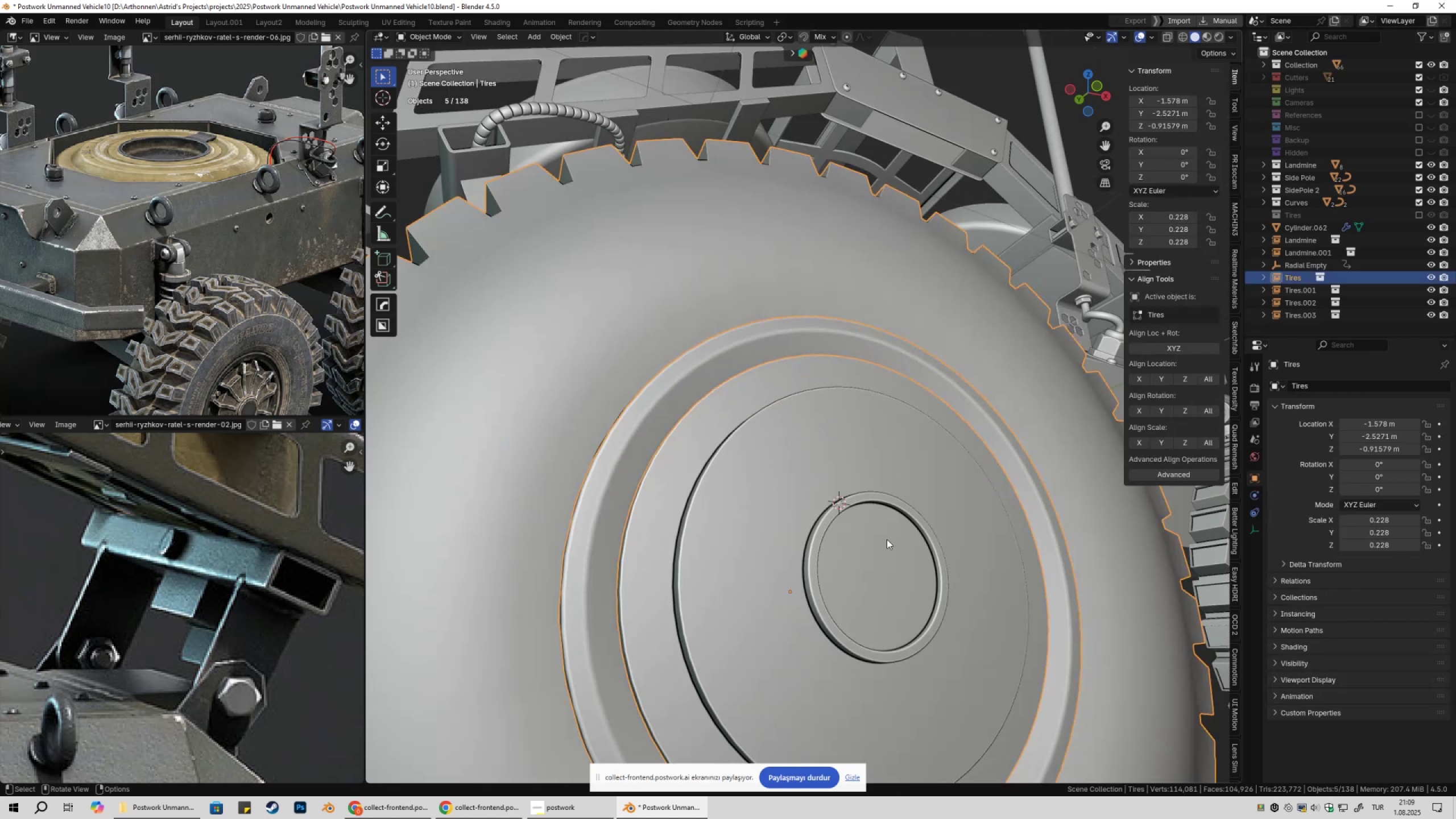 
key(Tab)
 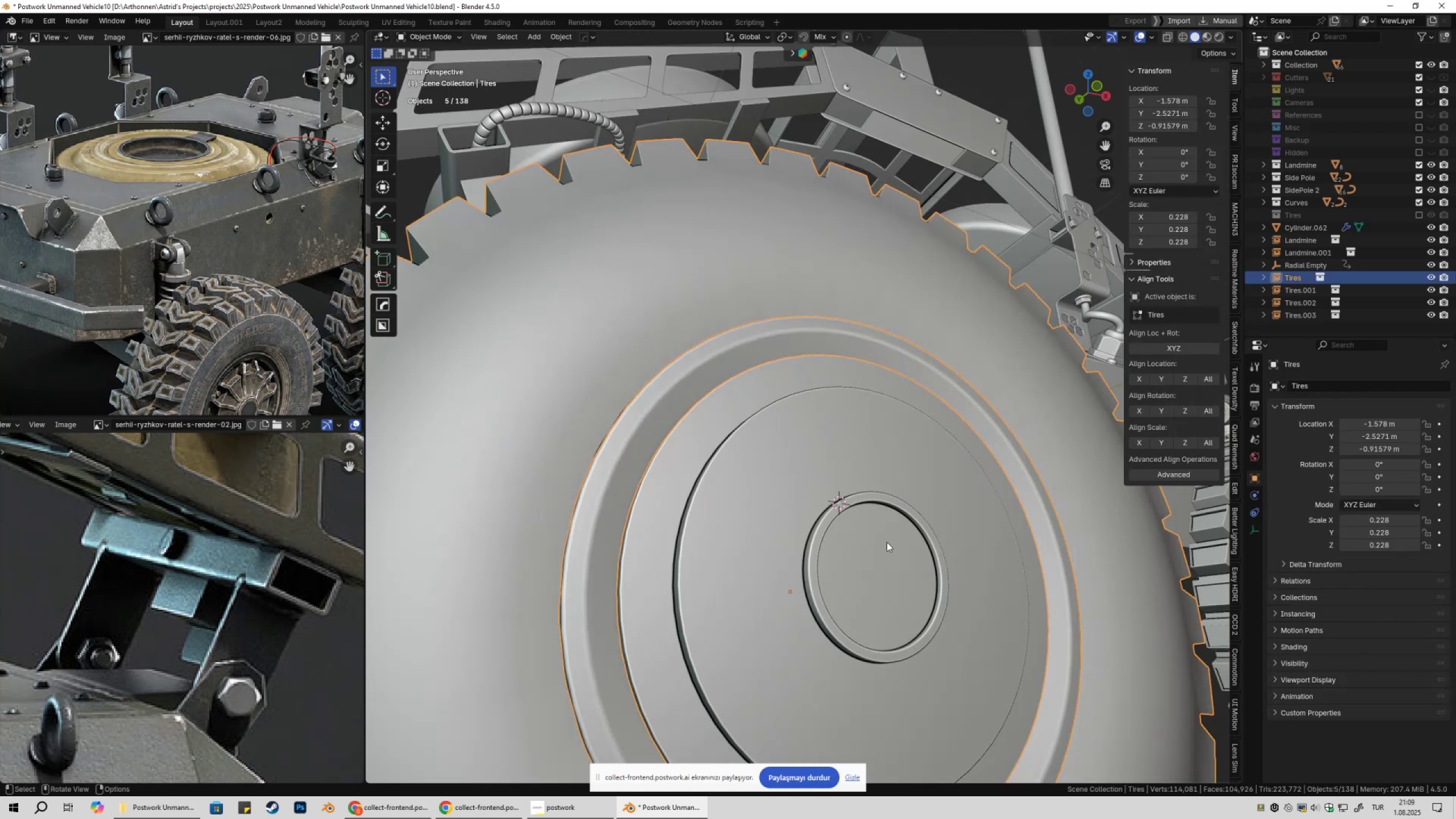 
scroll: coordinate [886, 552], scroll_direction: down, amount: 5.0
 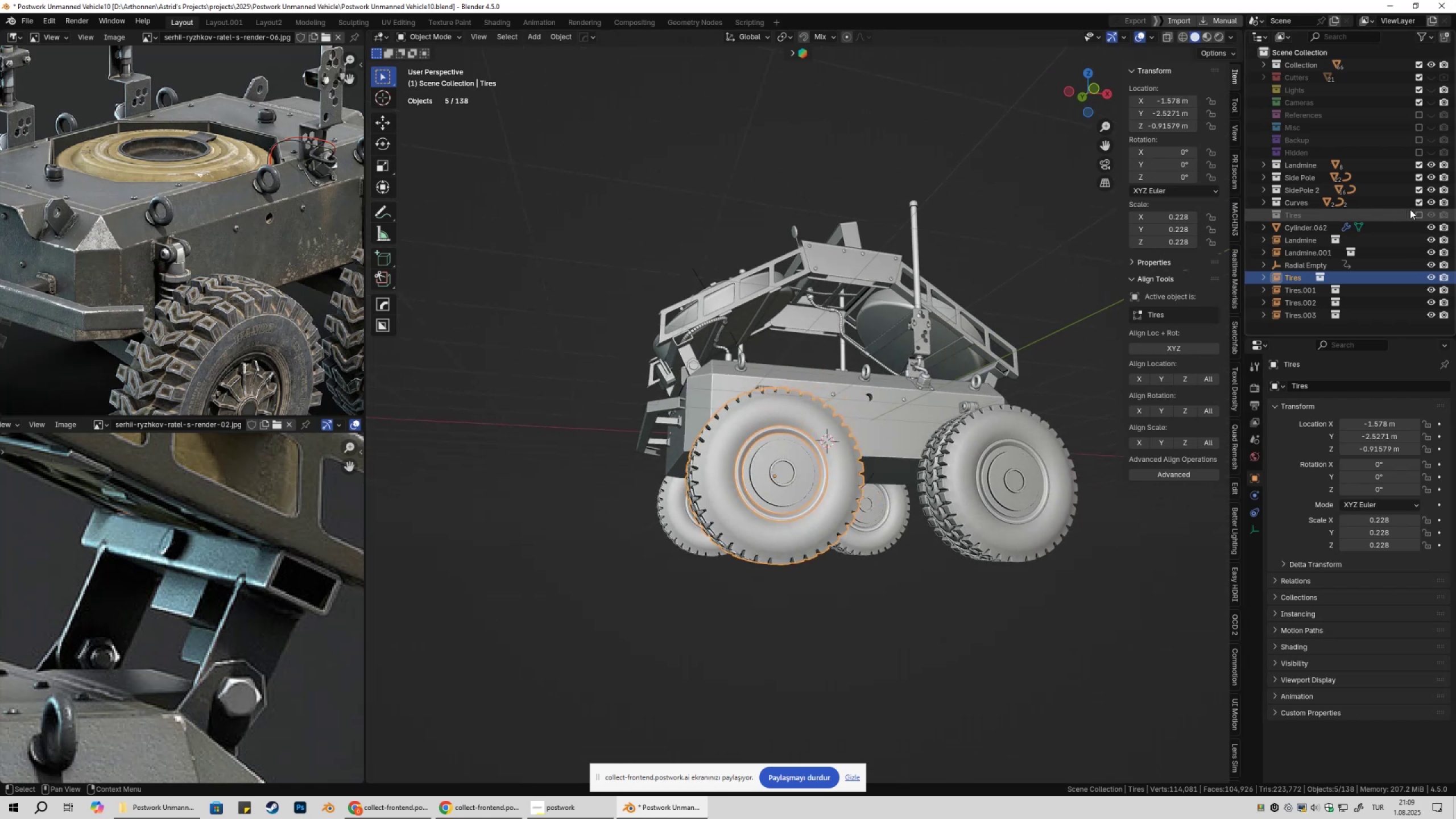 
left_click([1419, 214])
 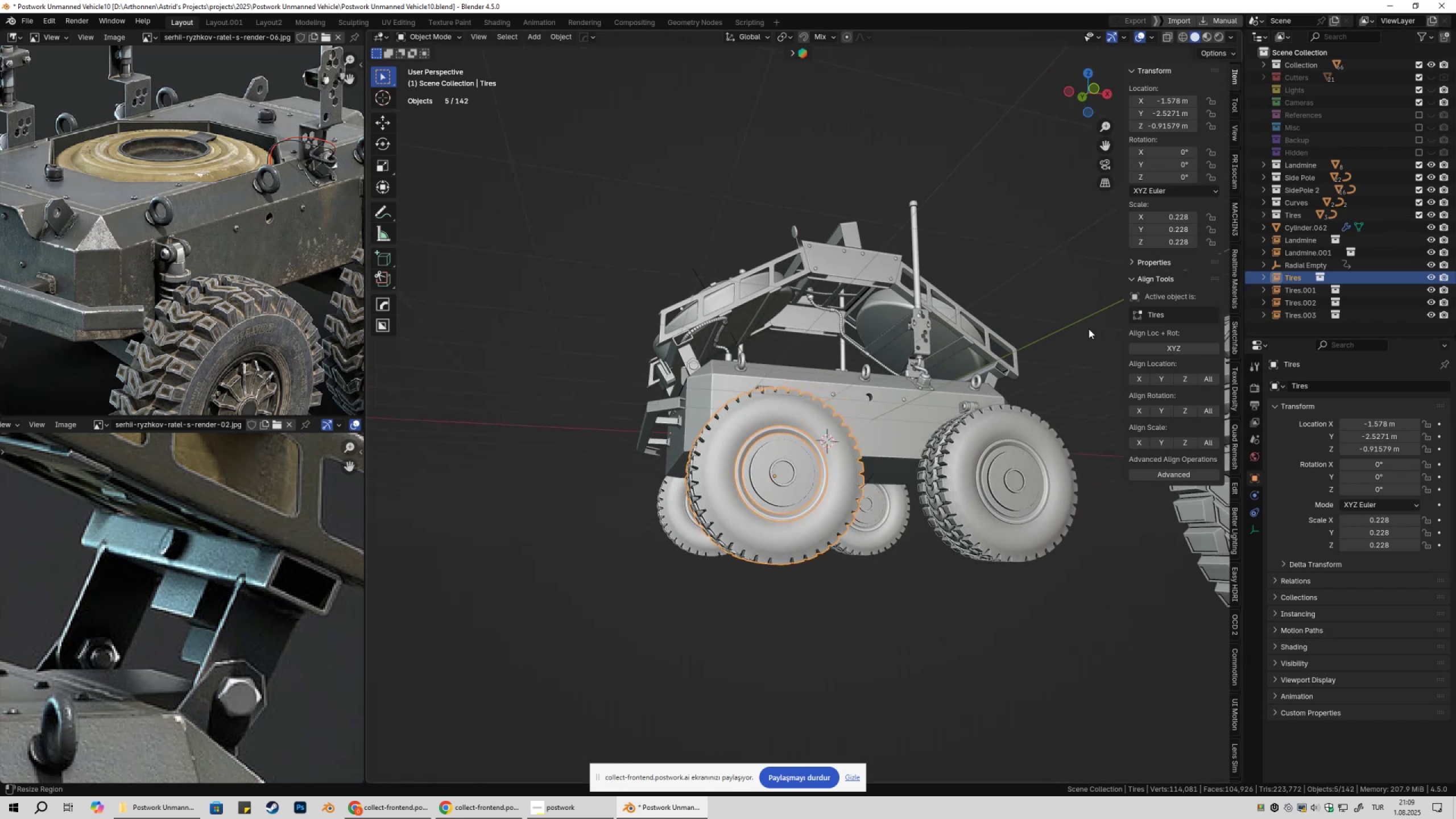 
hold_key(key=ShiftLeft, duration=0.4)
 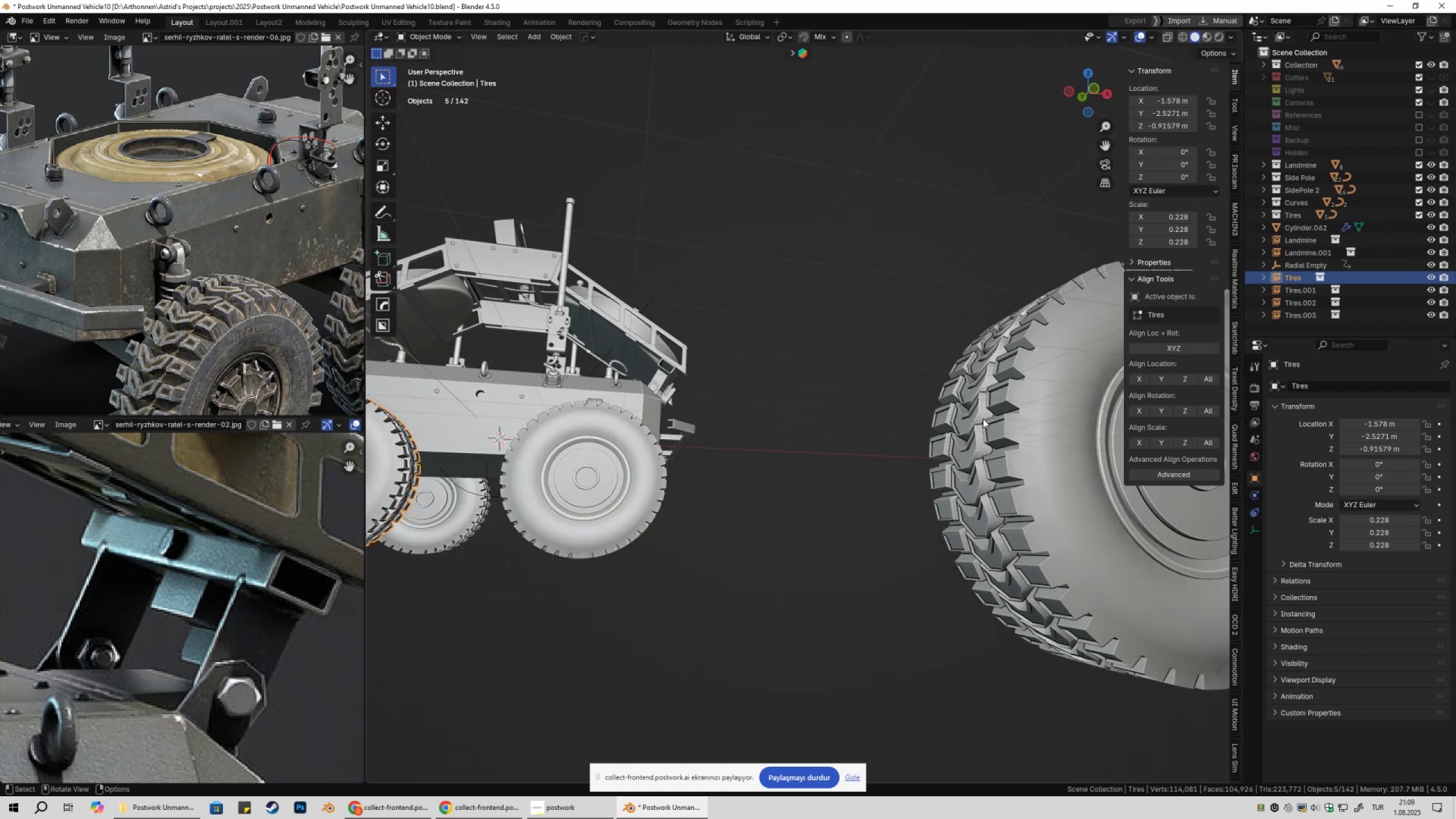 
hold_key(key=ShiftLeft, duration=0.35)
 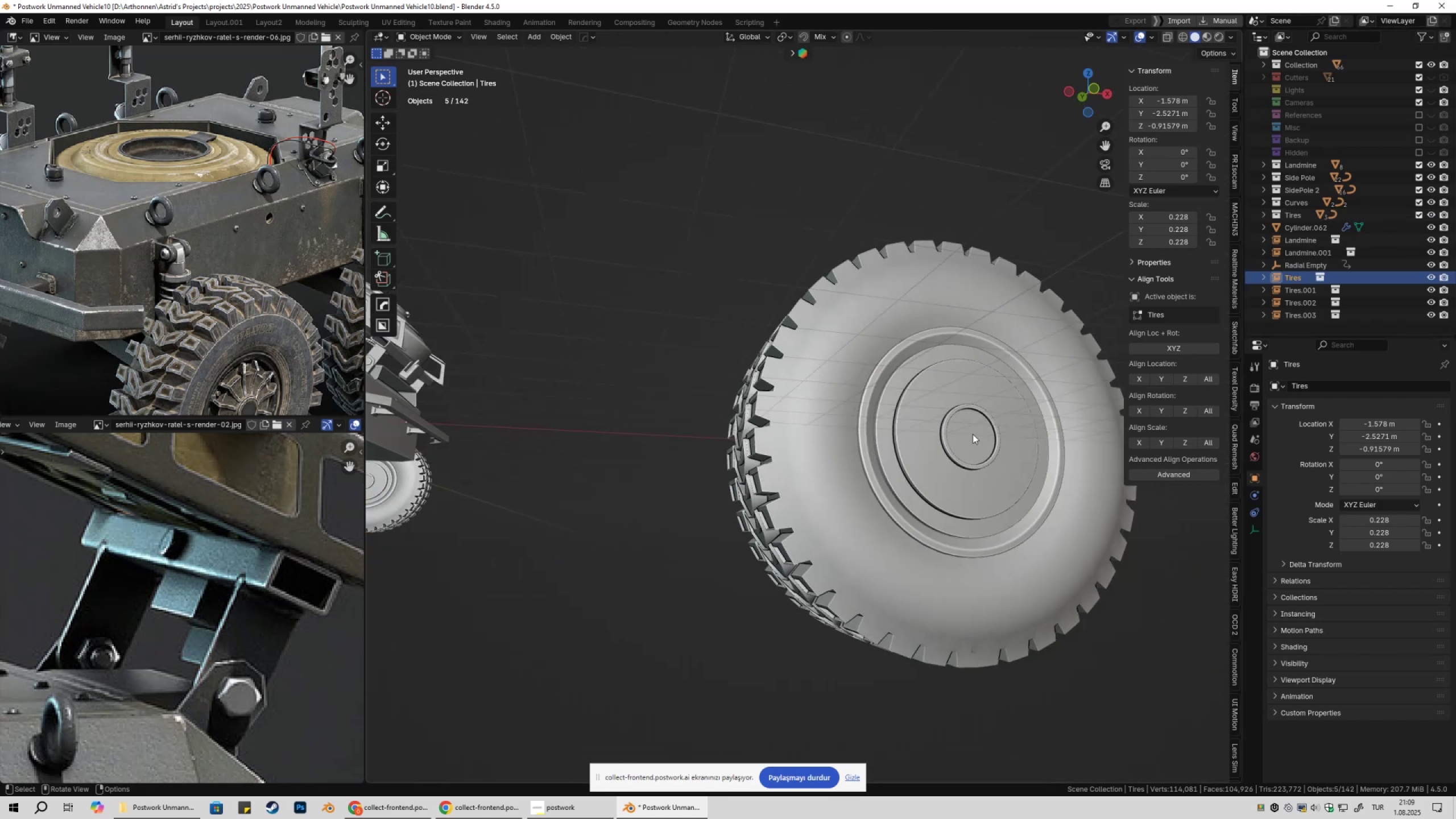 
left_click([973, 434])
 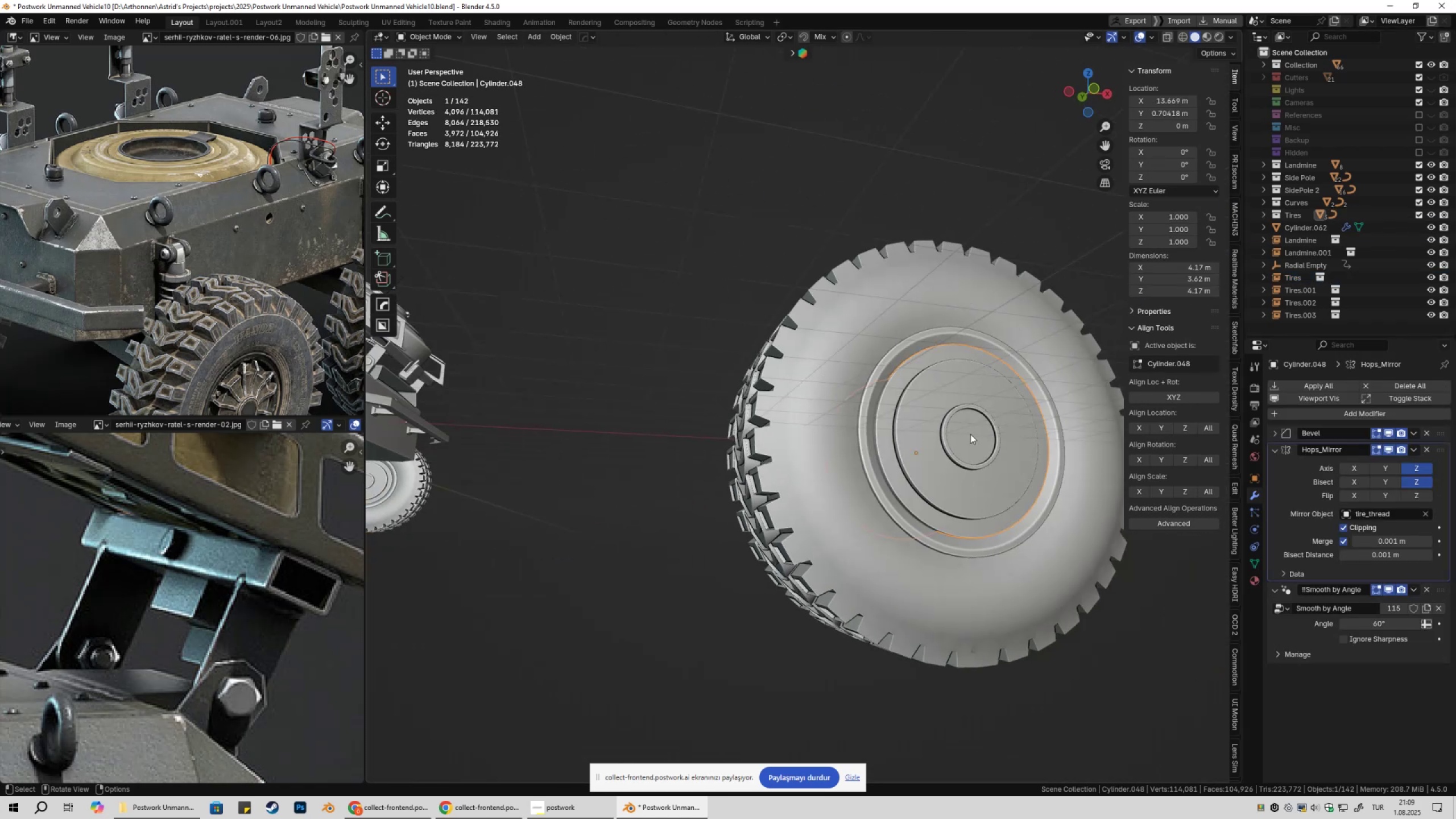 
key(NumpadDecimal)
 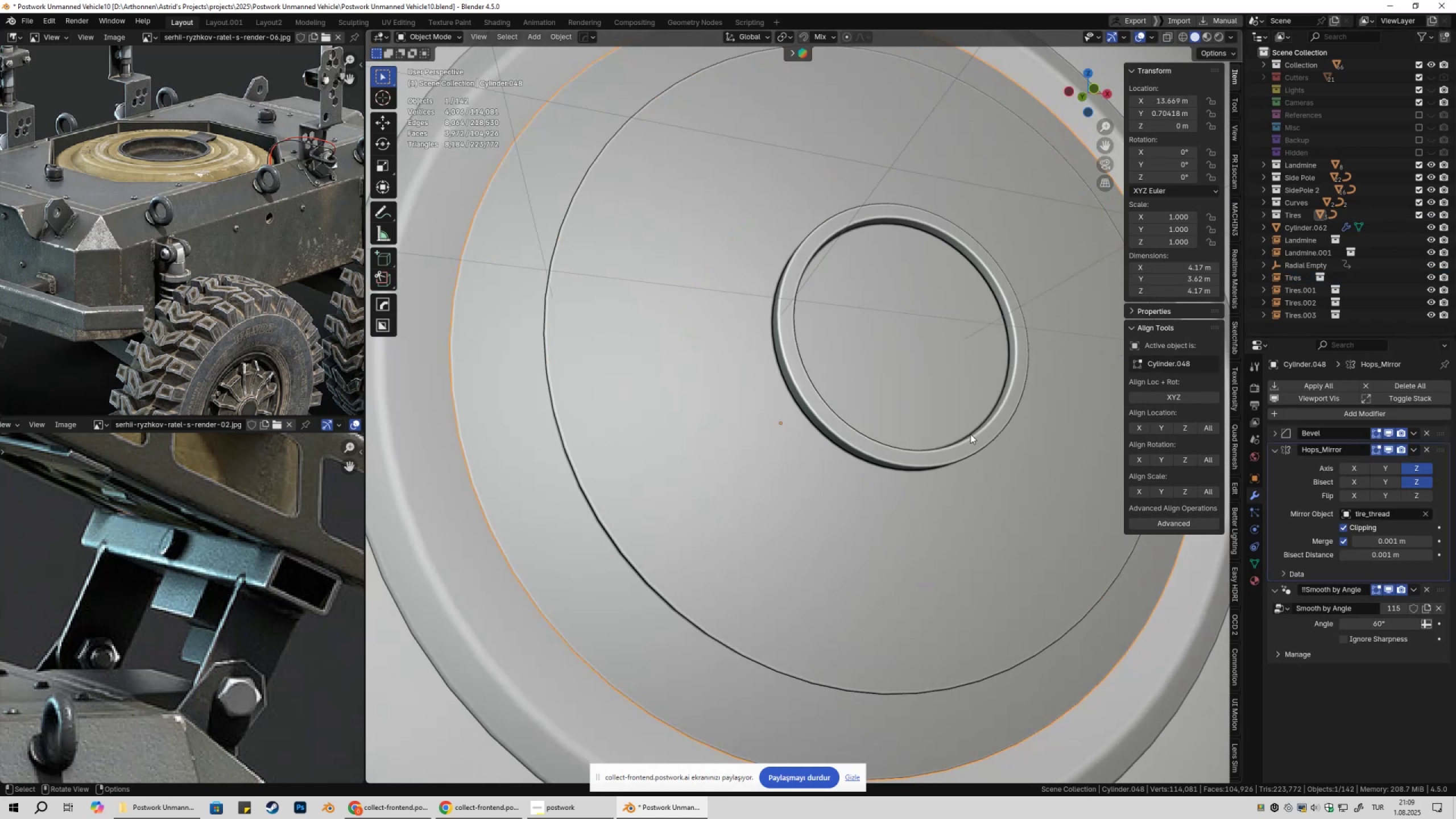 
key(Tab)
 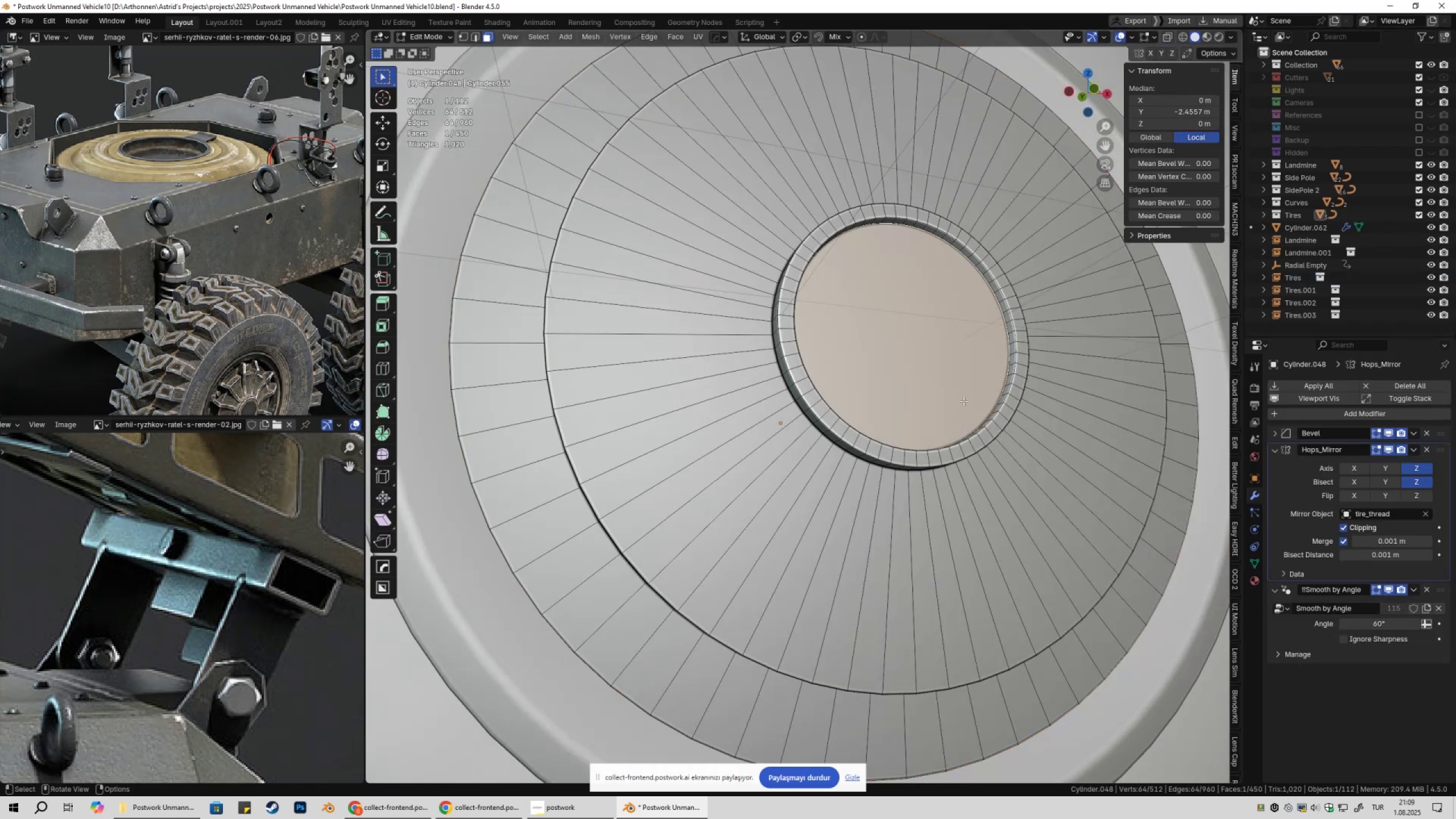 
scroll: coordinate [957, 410], scroll_direction: down, amount: 2.0
 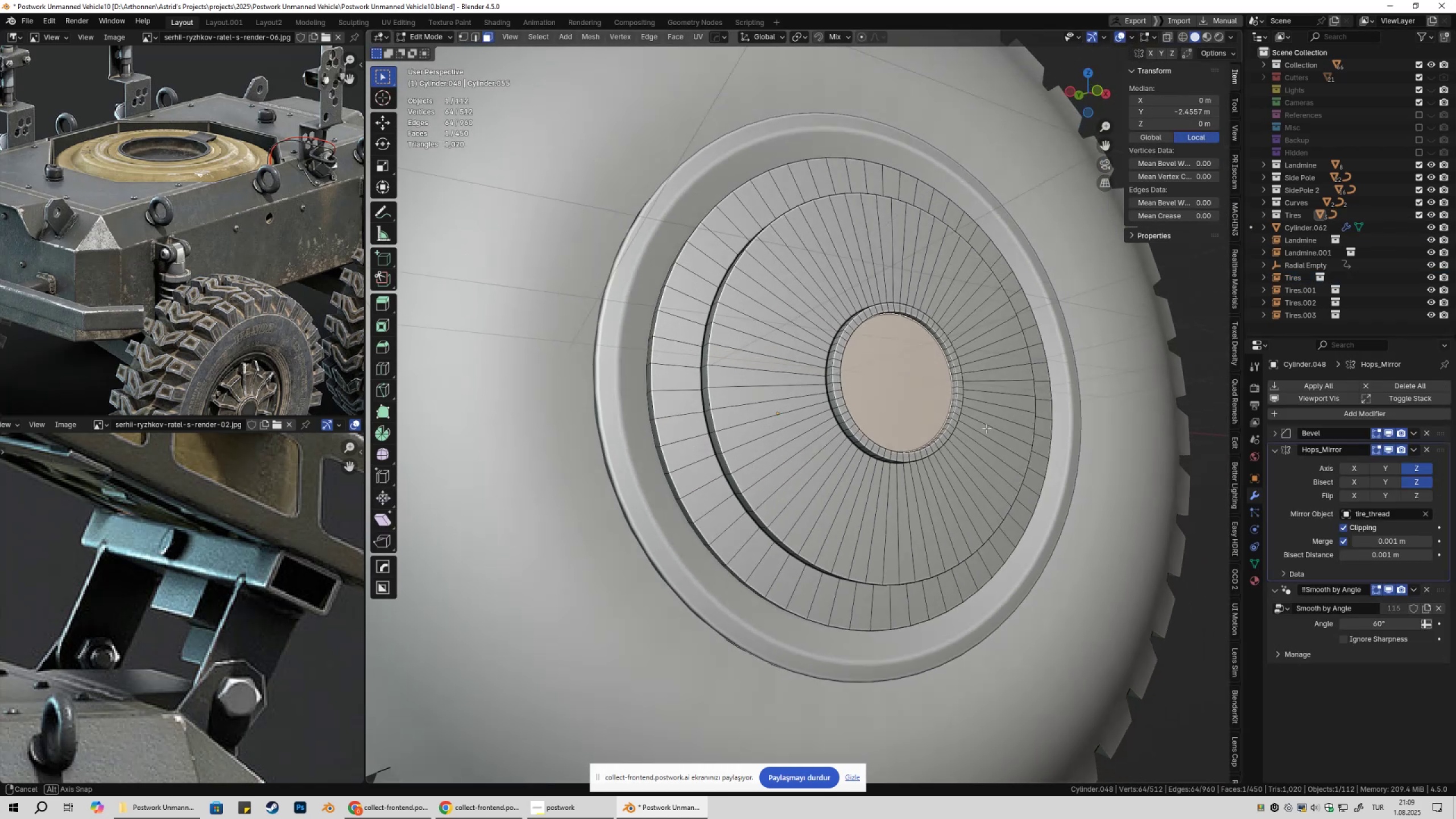 
key(Shift+ShiftLeft)
 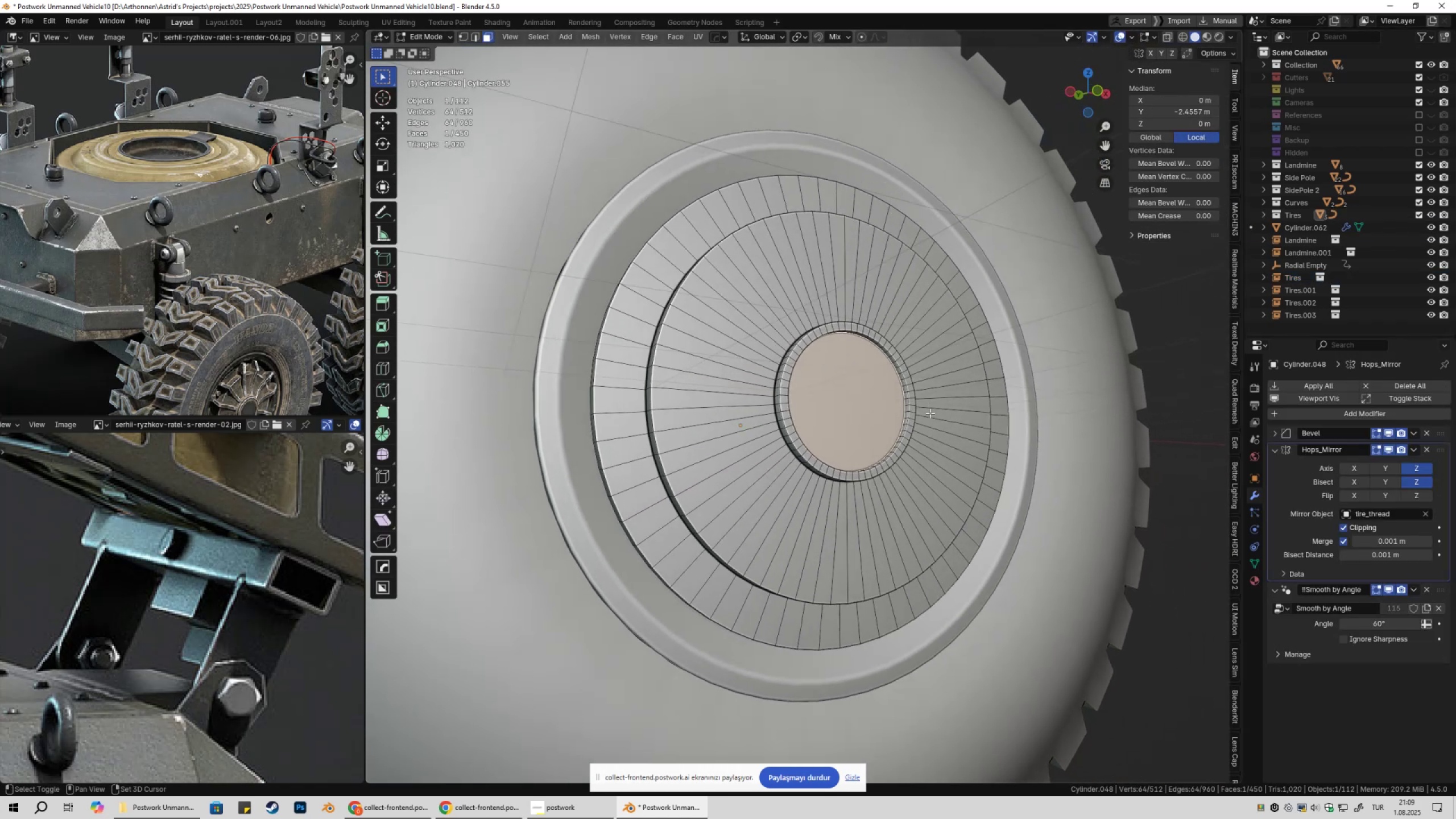 
scroll: coordinate [930, 413], scroll_direction: up, amount: 3.0
 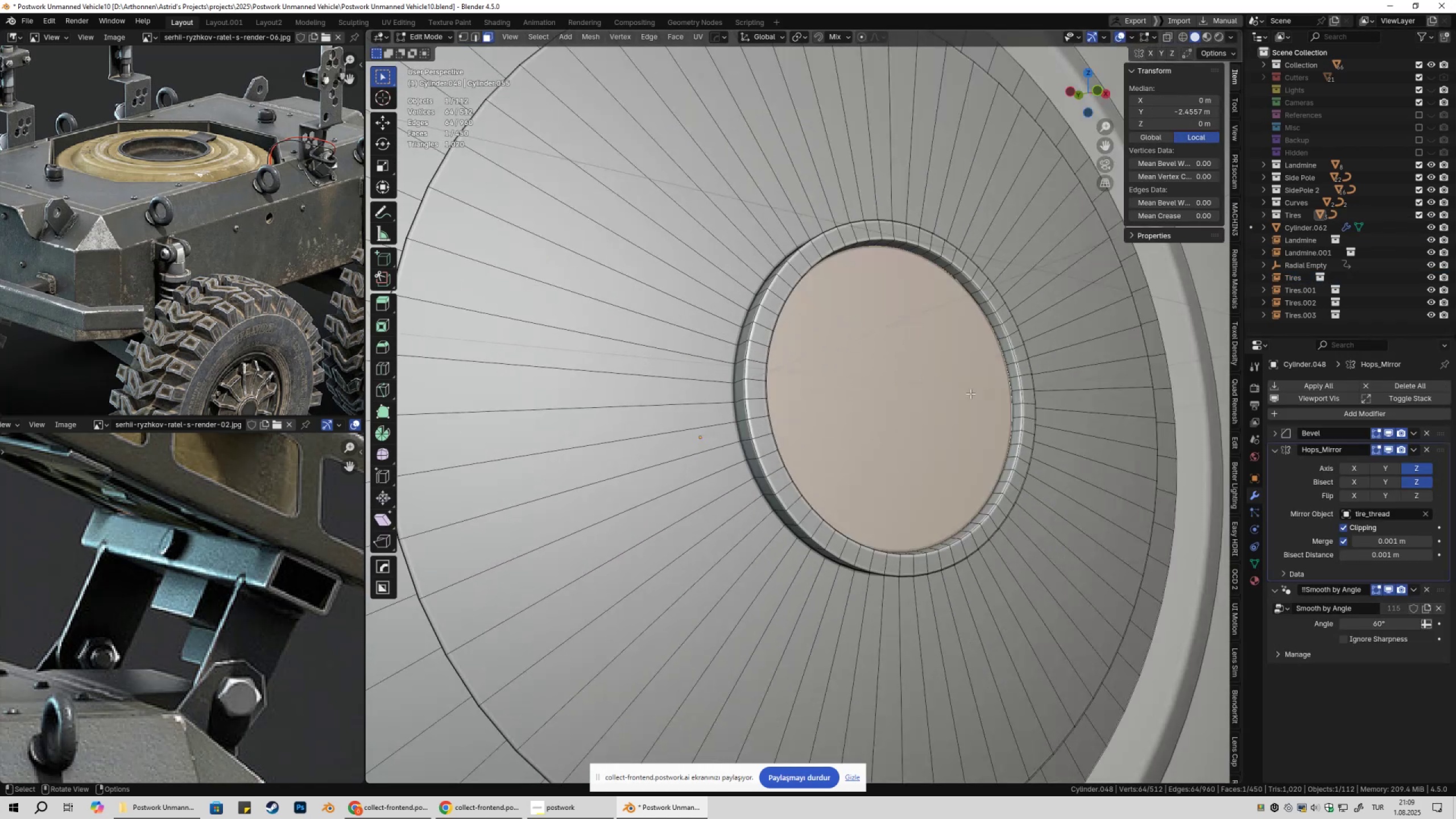 
key(Shift+ShiftLeft)
 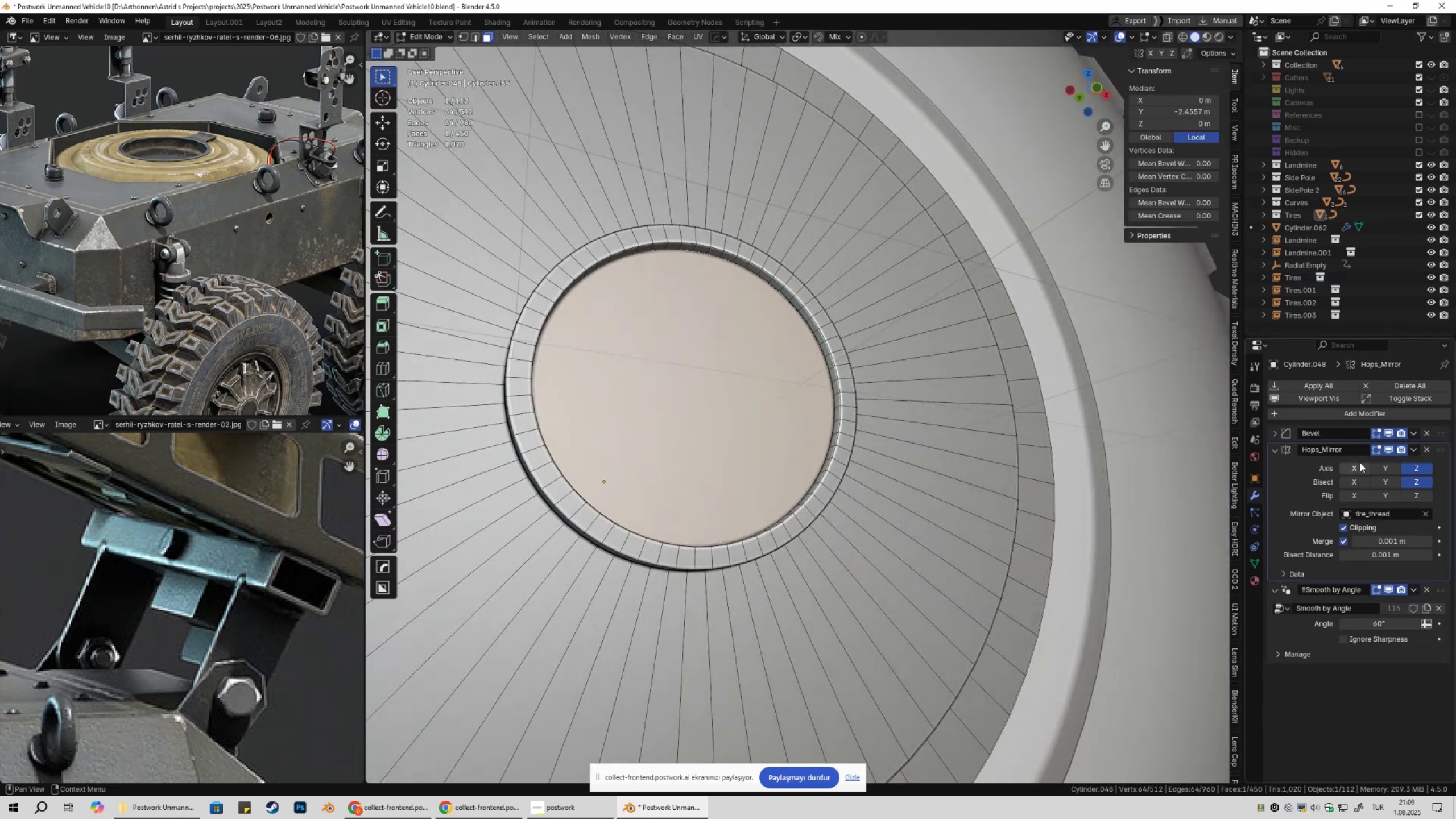 
left_click([1389, 430])
 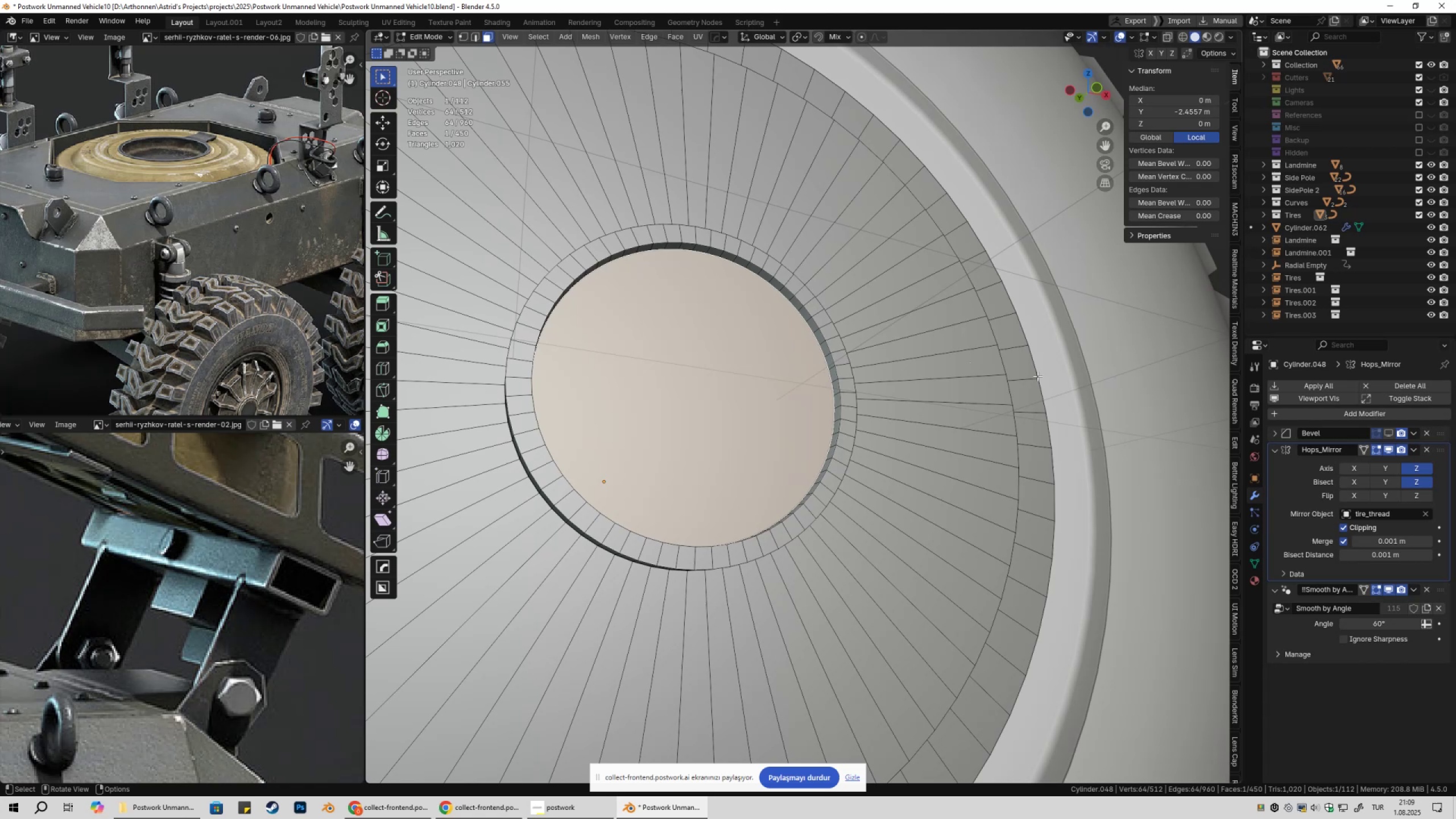 
key(I)
 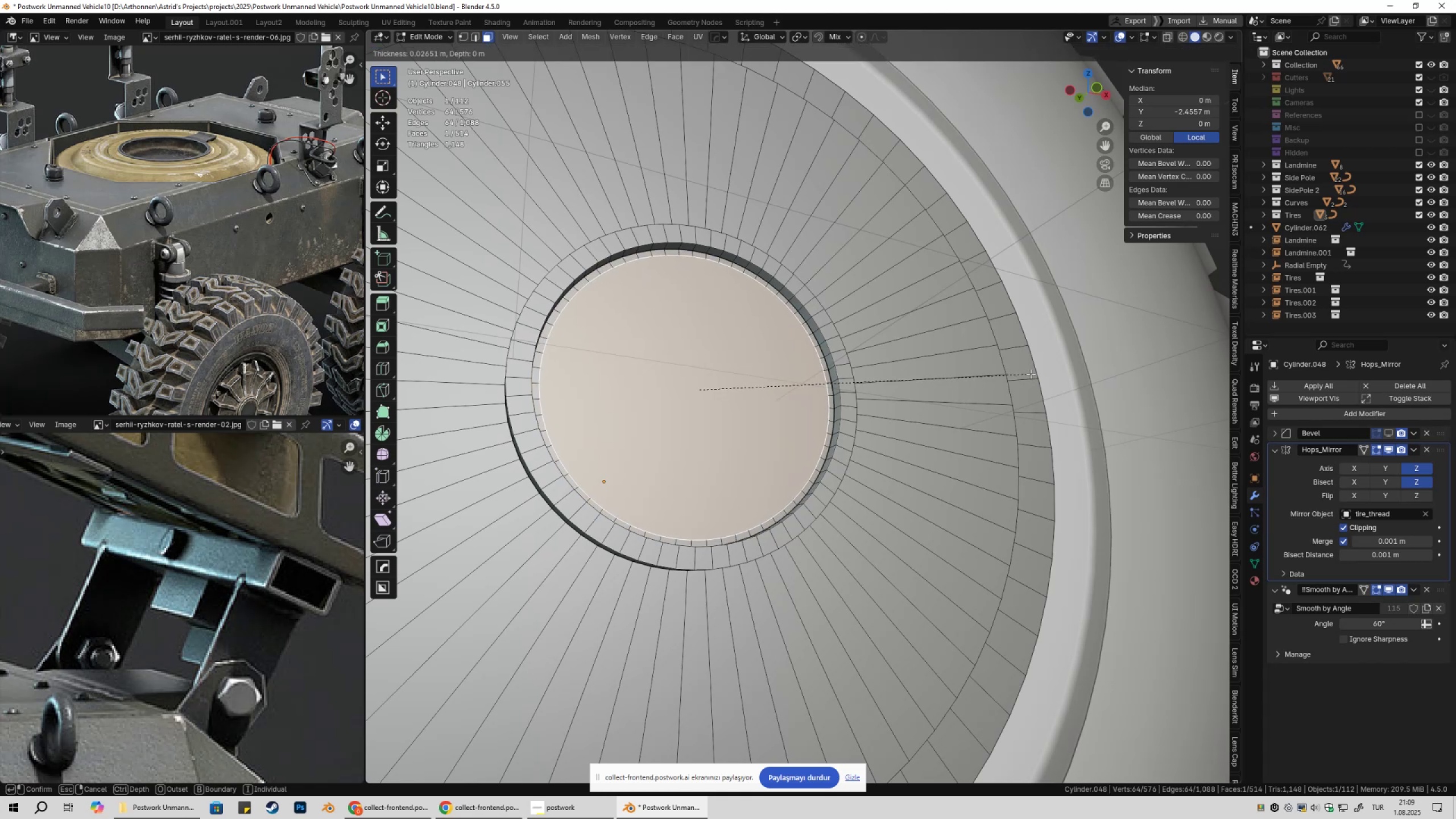 
left_click([1030, 374])
 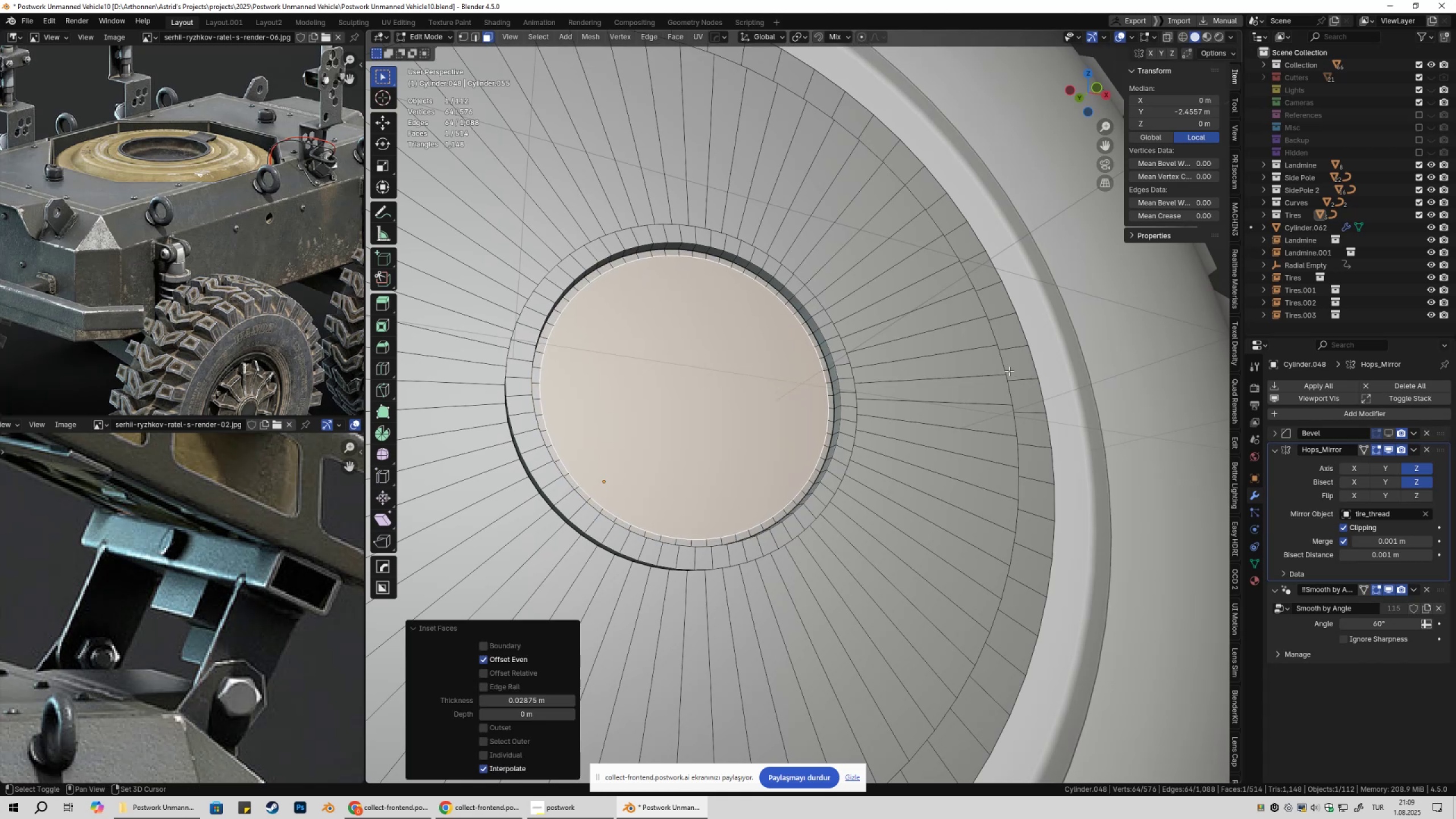 
hold_key(key=ShiftLeft, duration=0.34)
 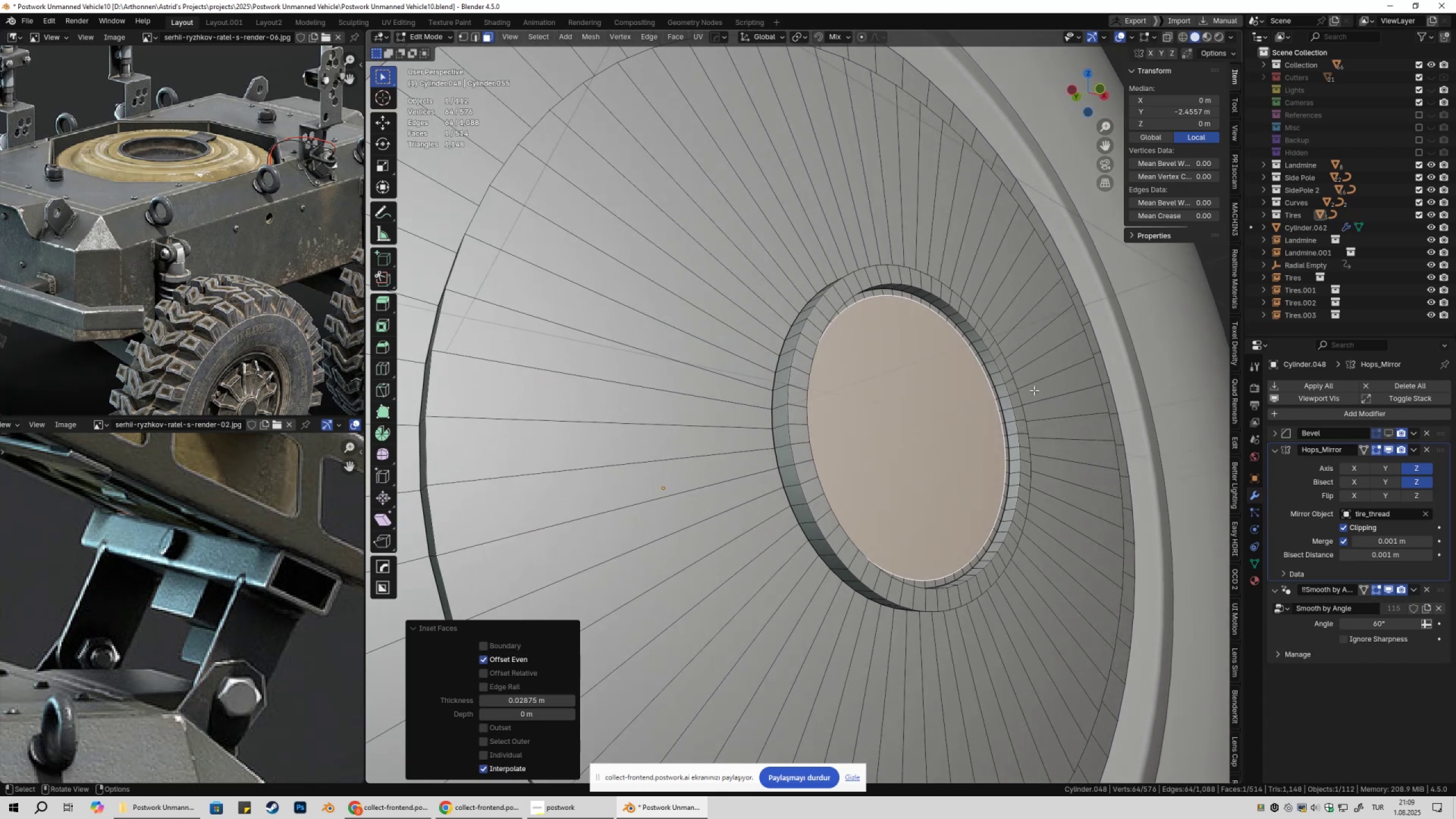 
key(Alt+AltLeft)
 